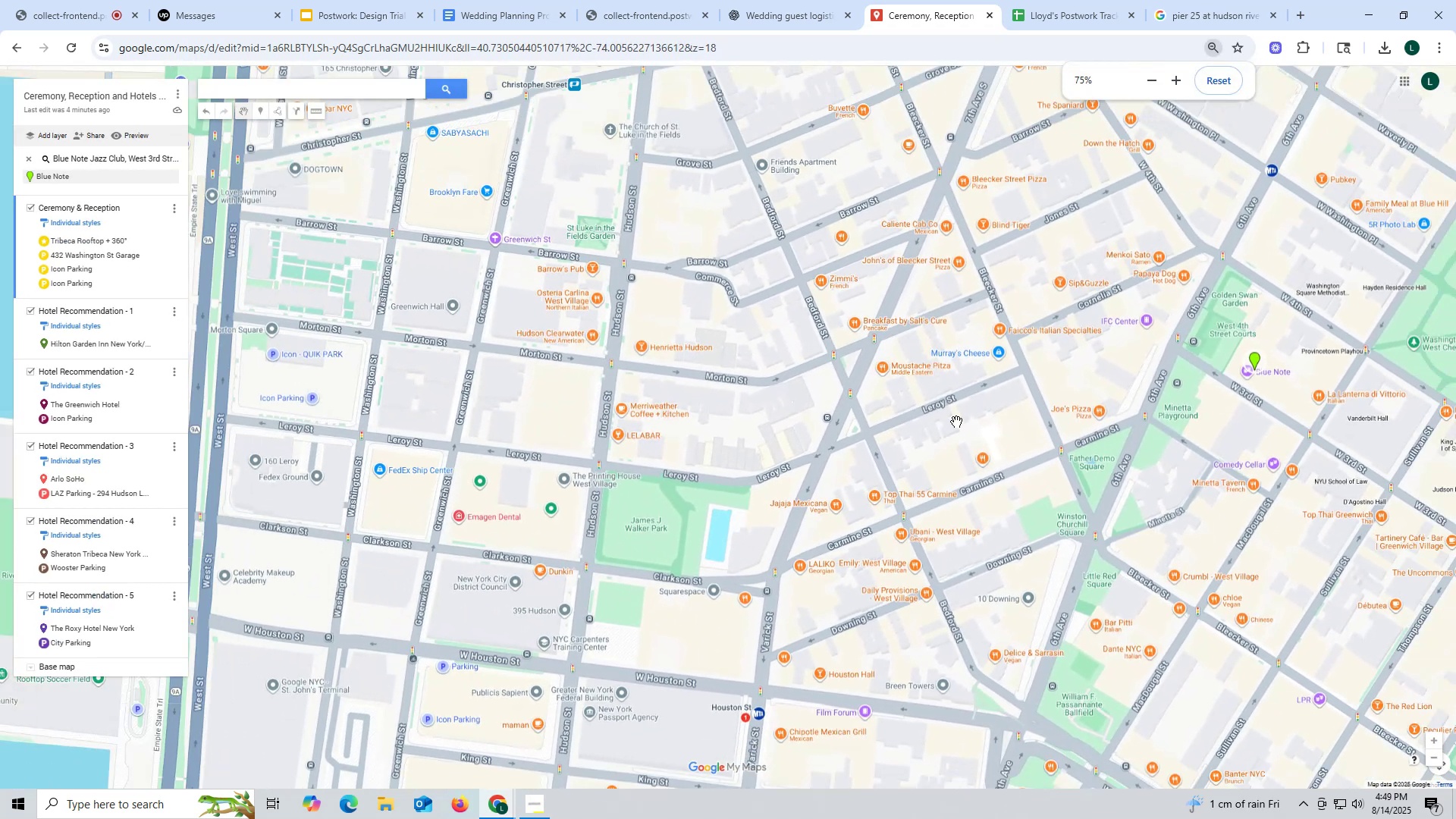 
left_click_drag(start_coordinate=[949, 420], to_coordinate=[739, 388])
 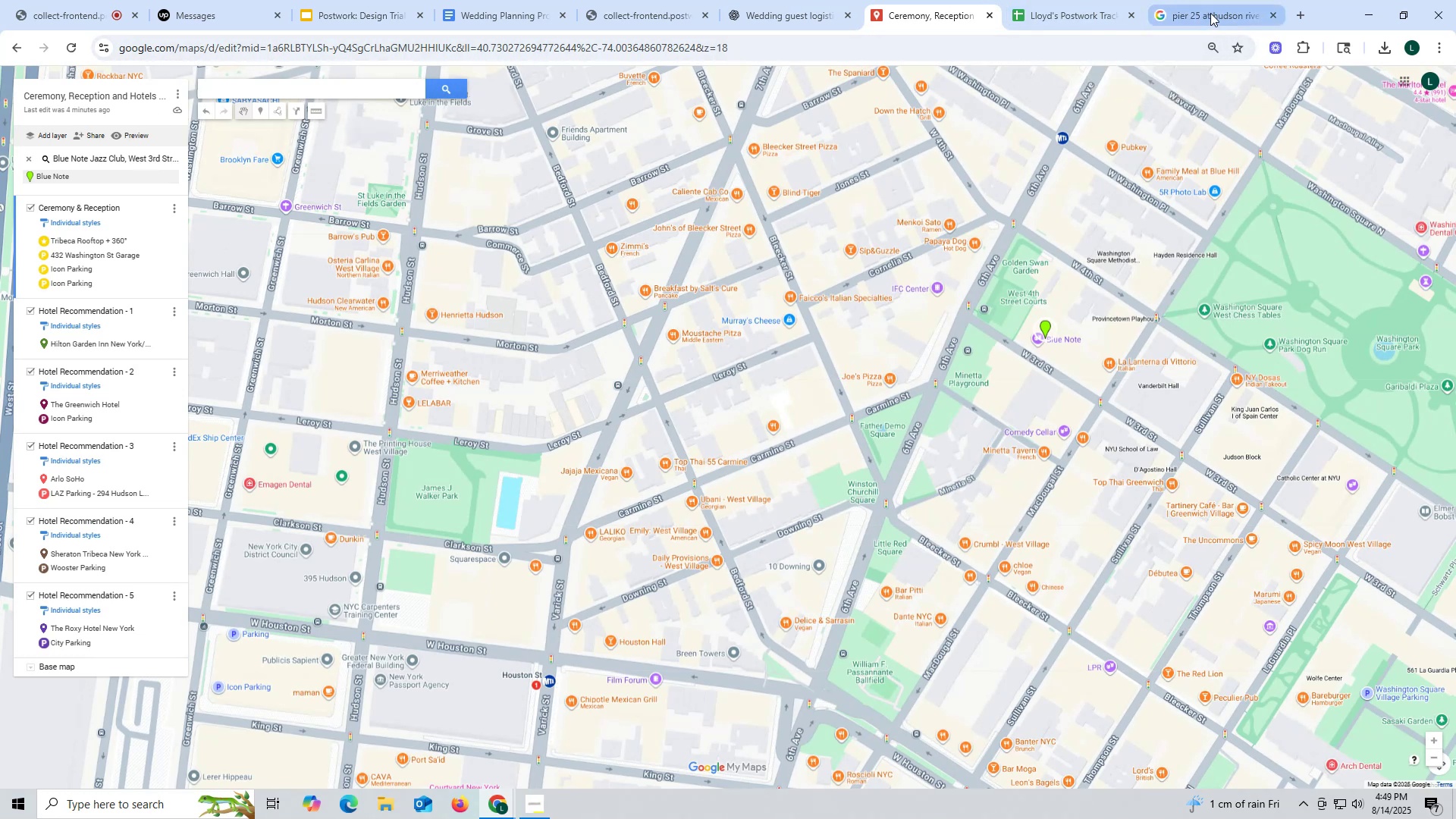 
wait(6.27)
 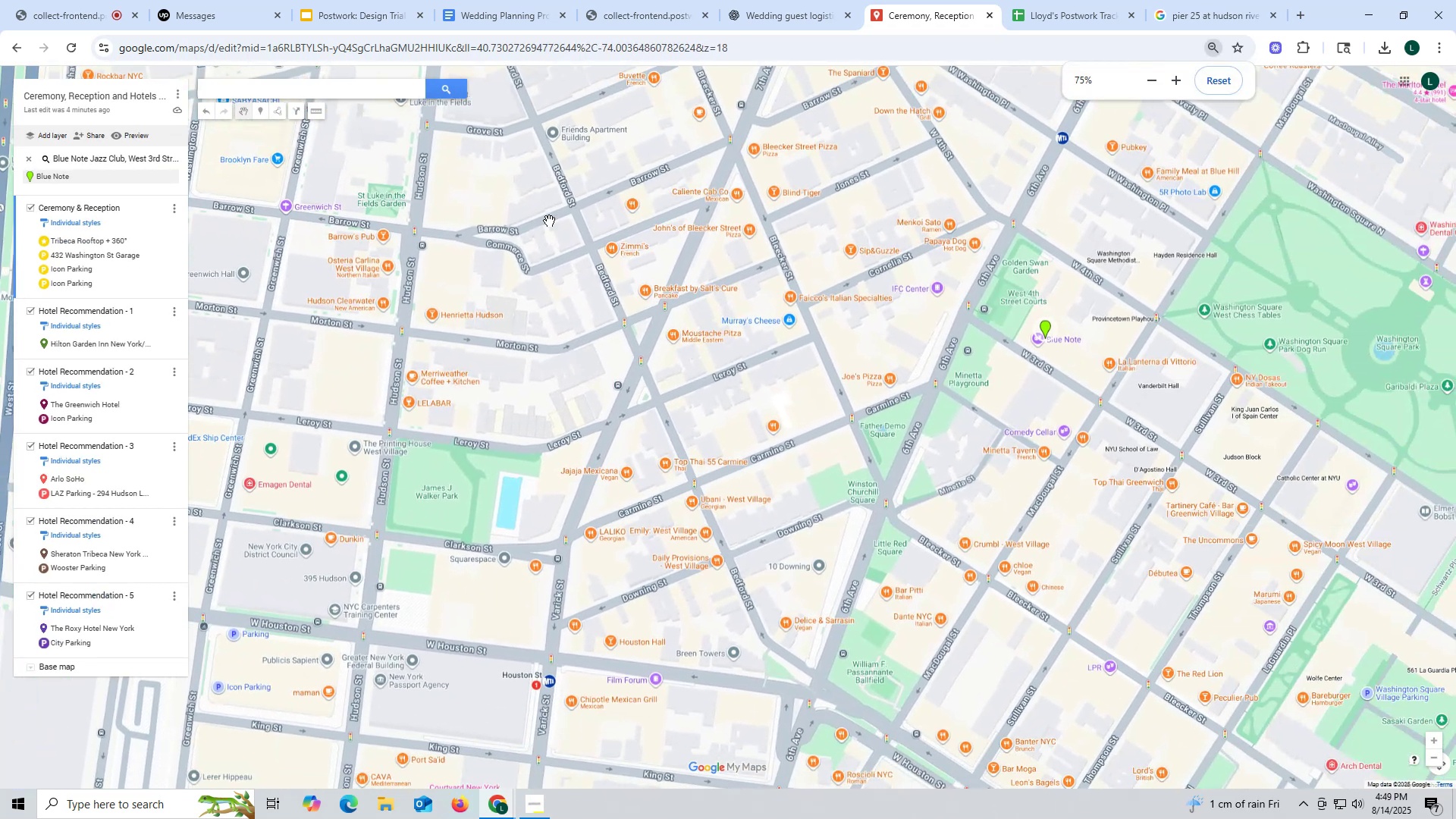 
left_click([249, 88])
 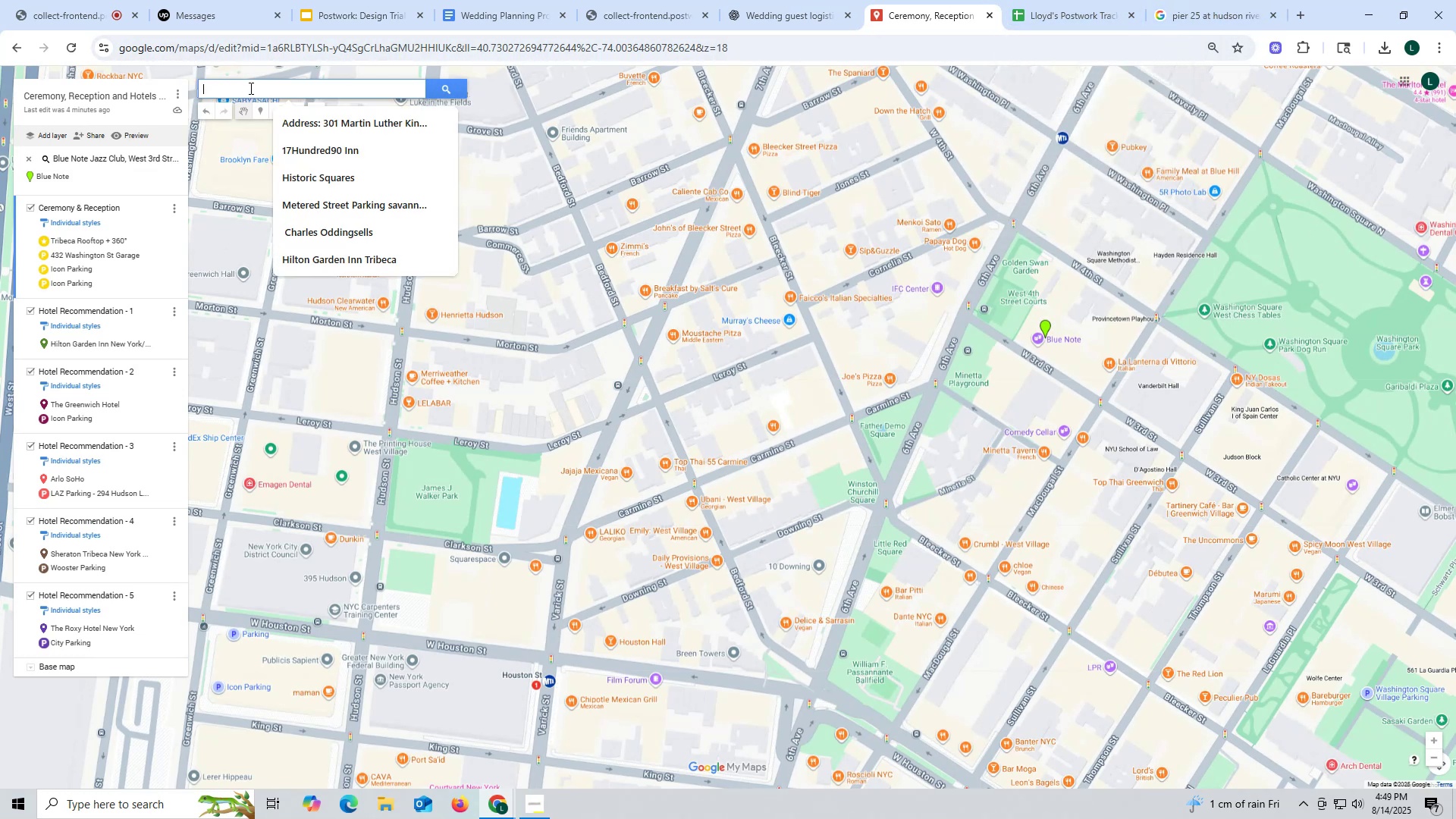 
key(Control+ControlLeft)
 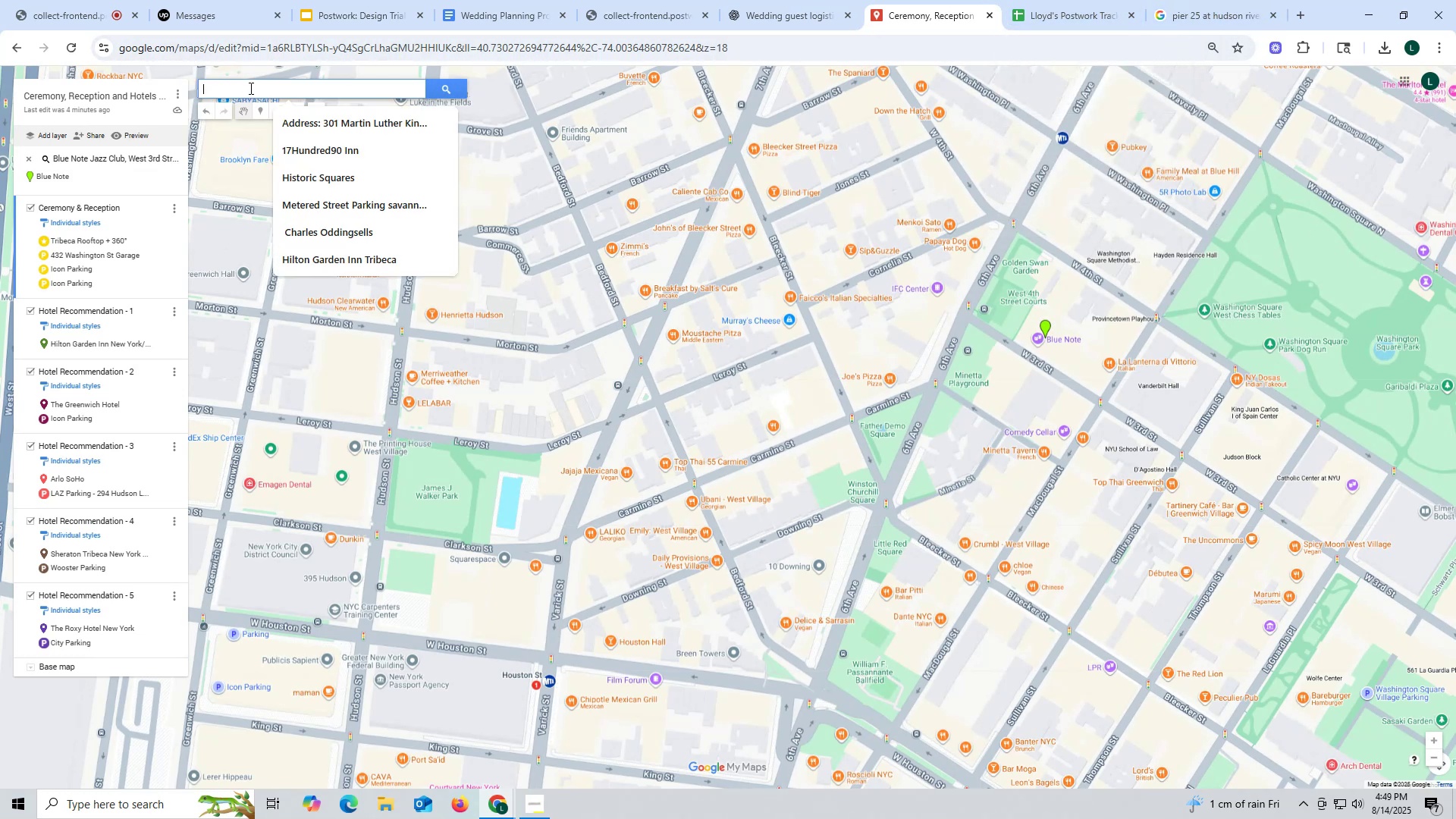 
key(Control+V)
 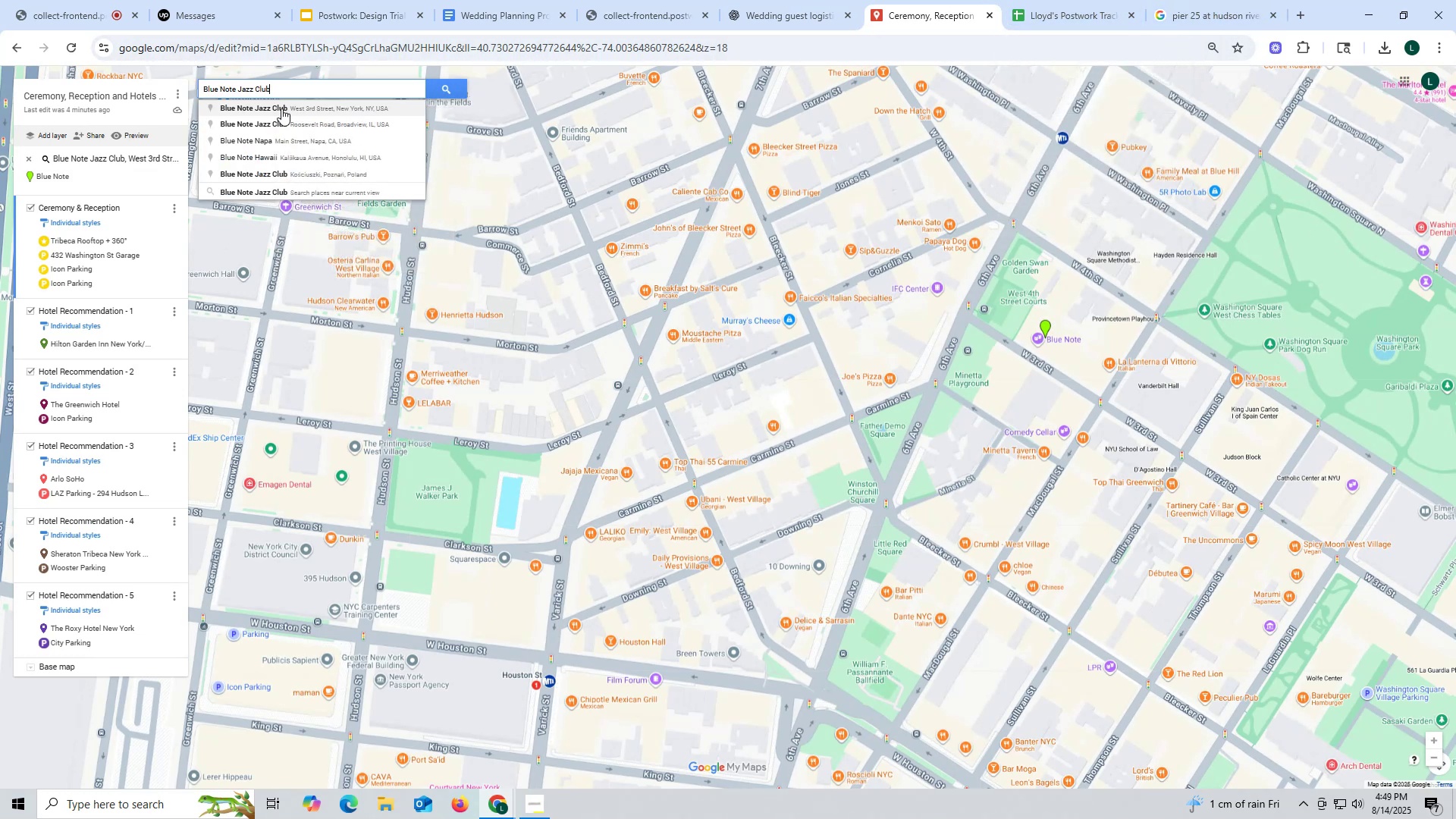 
left_click([281, 108])
 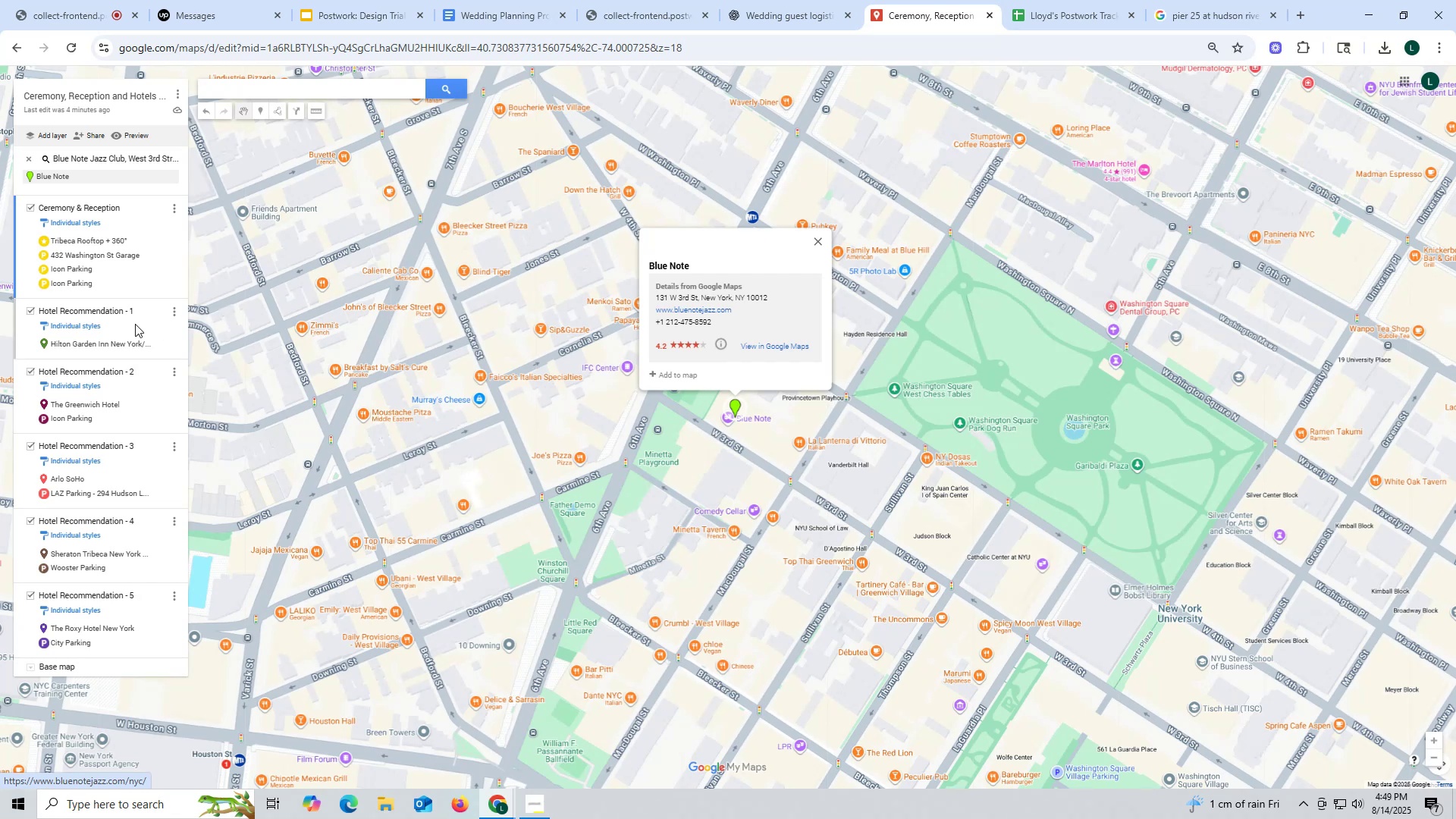 
left_click([77, 281])
 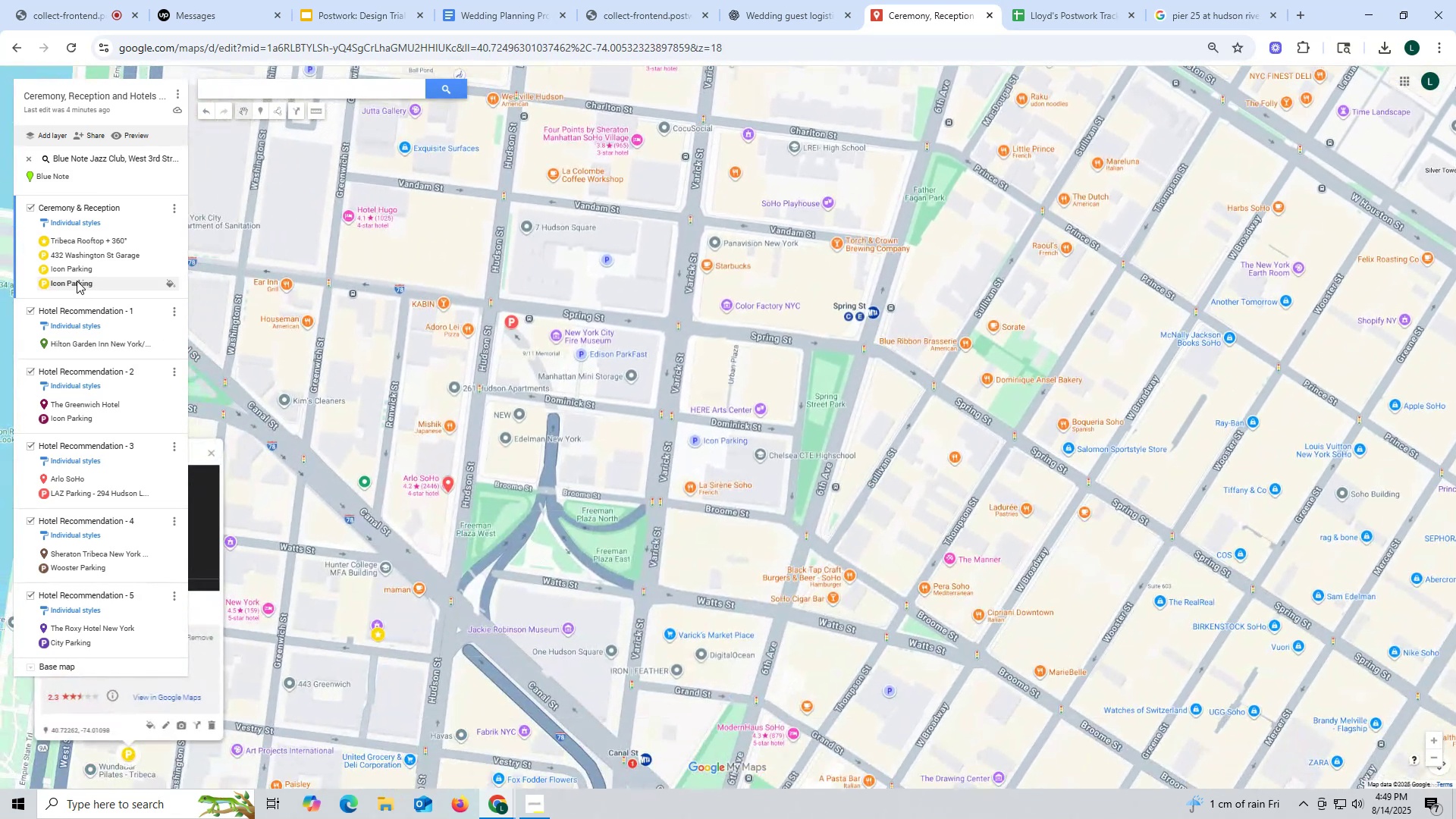 
hold_key(key=ControlLeft, duration=1.25)
scroll: coordinate [969, 360], scroll_direction: up, amount: 4.0
 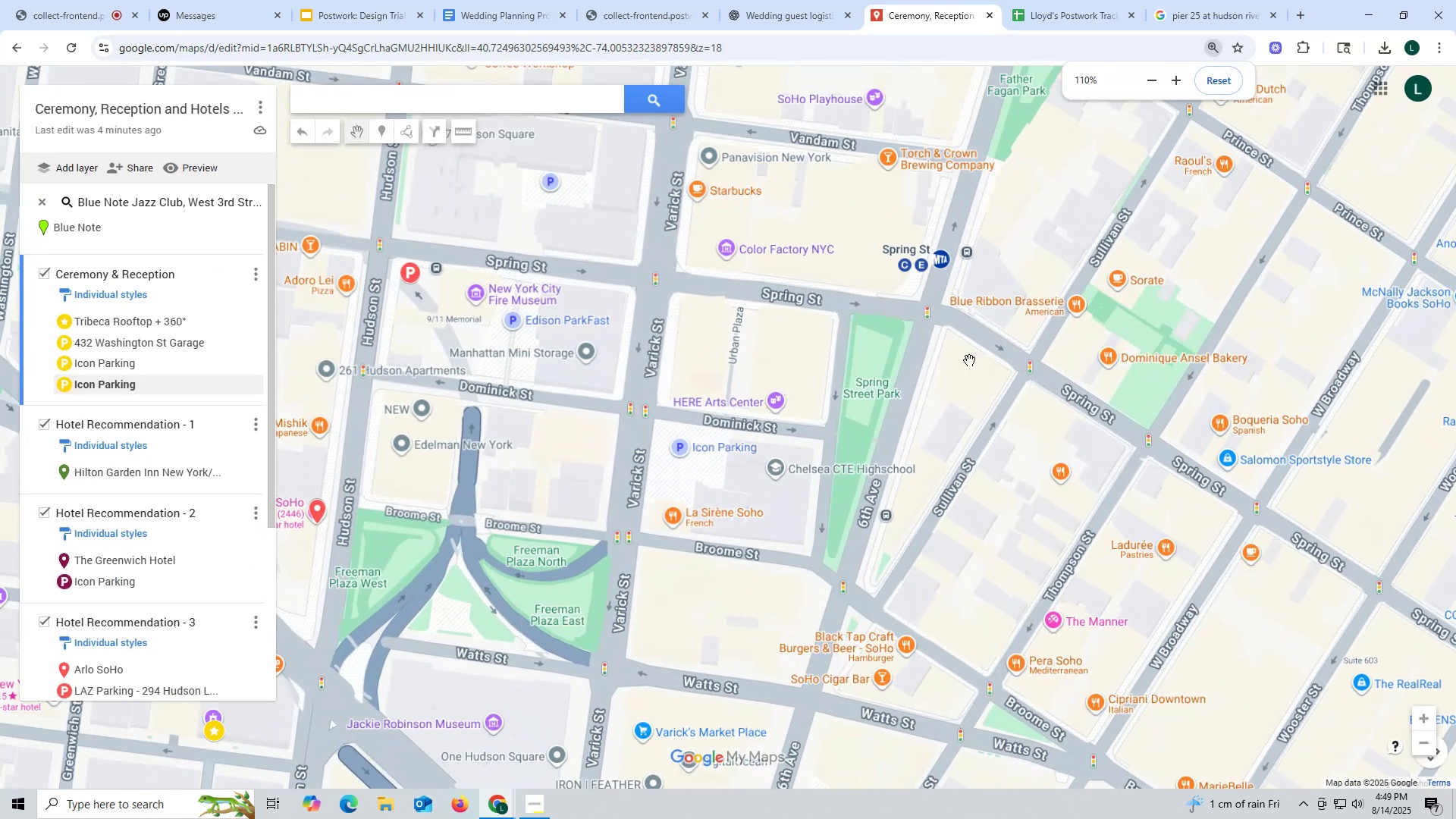 
left_click_drag(start_coordinate=[968, 362], to_coordinate=[846, 557])
 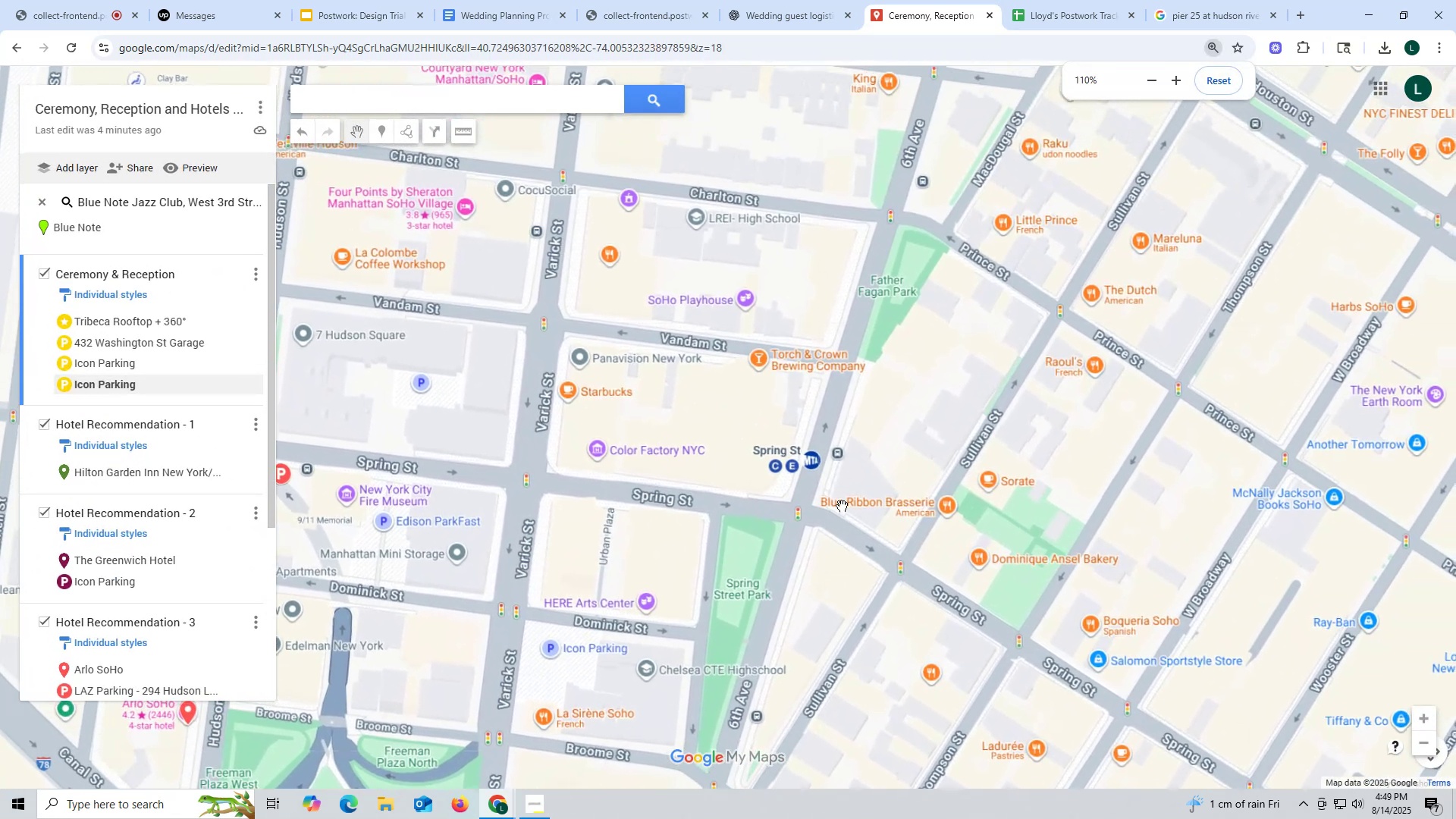 
scroll: coordinate [838, 485], scroll_direction: down, amount: 14.0
 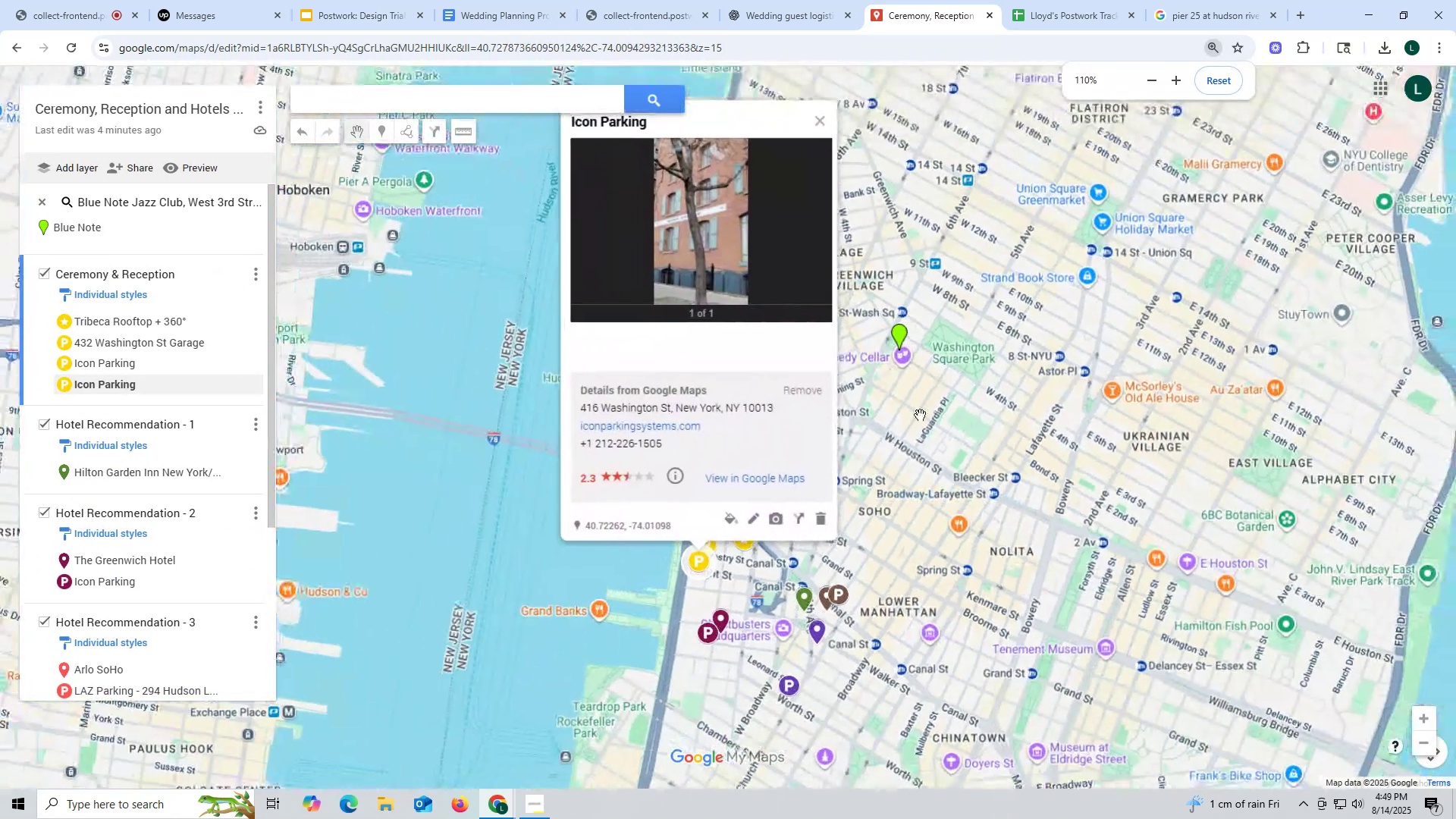 
scroll: coordinate [965, 407], scroll_direction: up, amount: 2.0
 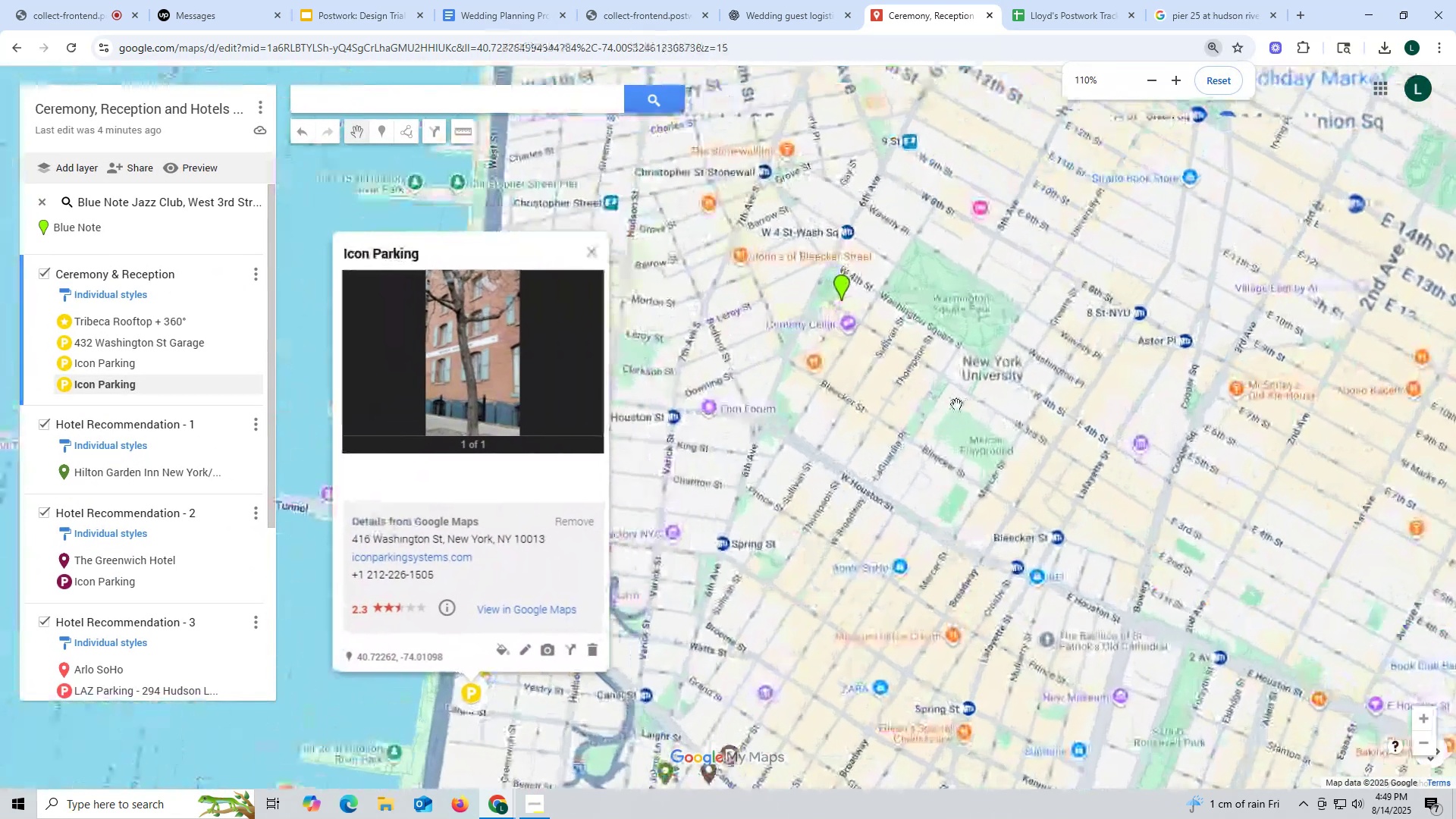 
left_click_drag(start_coordinate=[938, 404], to_coordinate=[946, 420])
 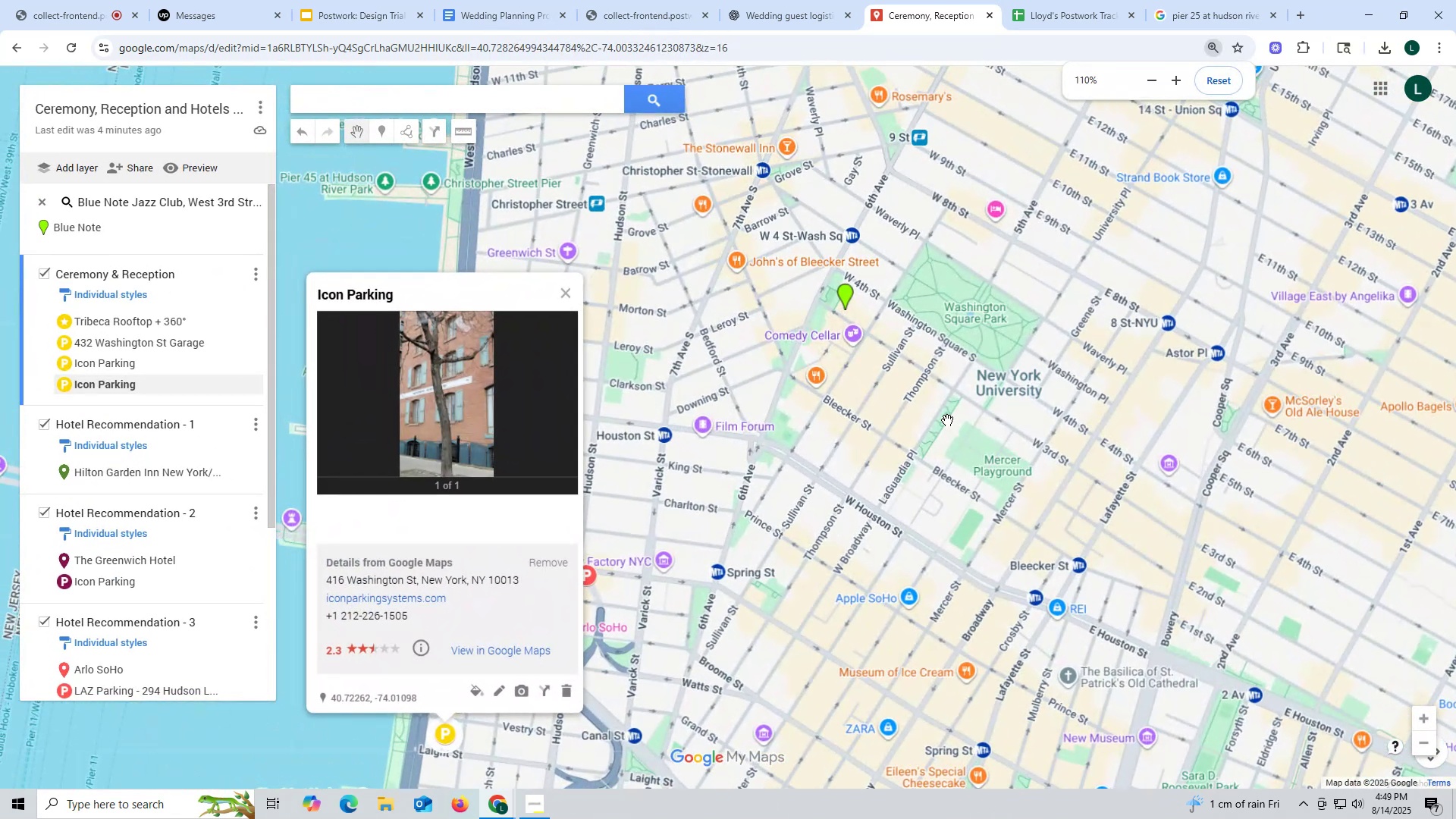 
scroll: coordinate [947, 420], scroll_direction: down, amount: 1.0
 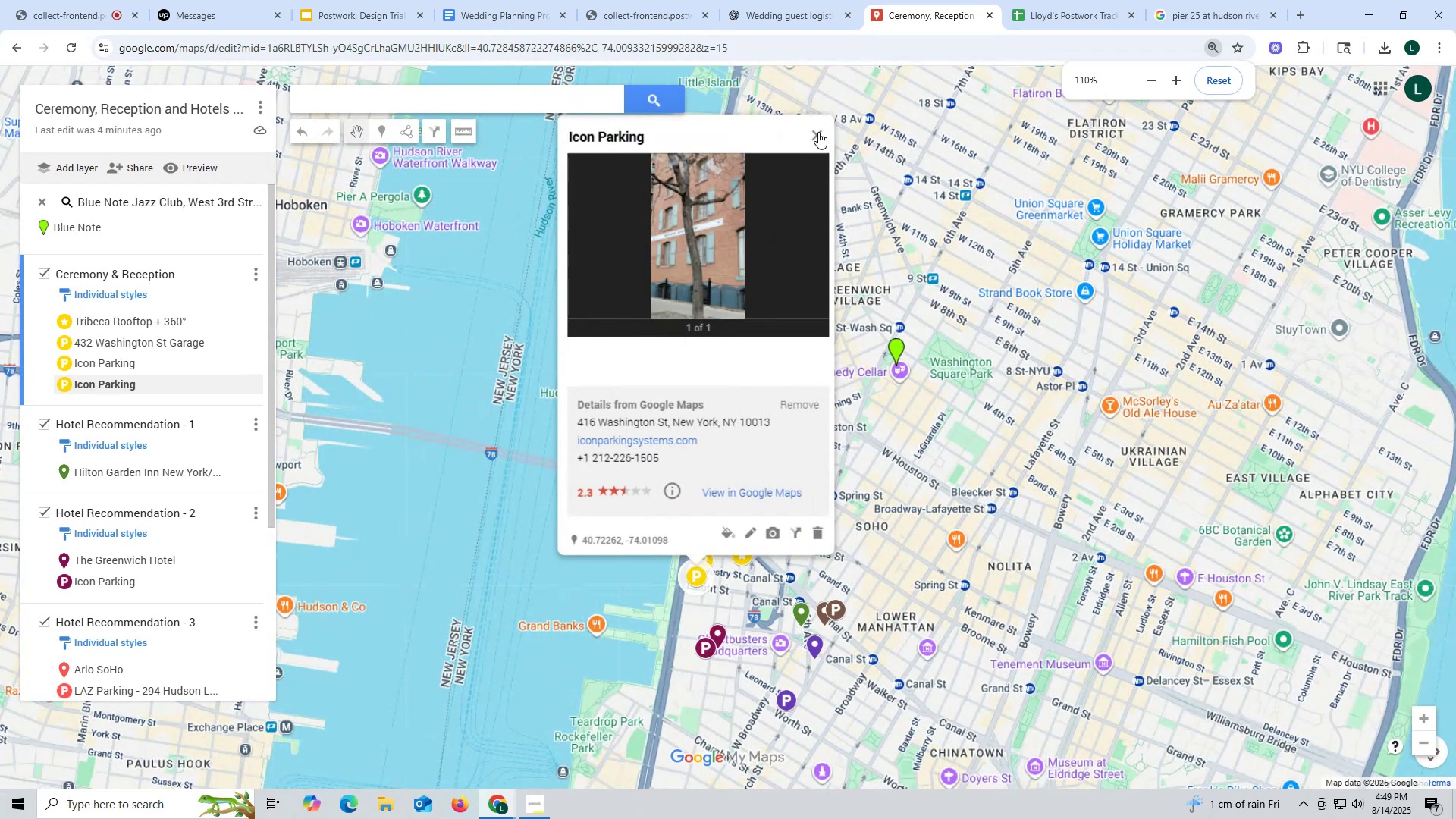 
left_click_drag(start_coordinate=[930, 453], to_coordinate=[848, 457])
 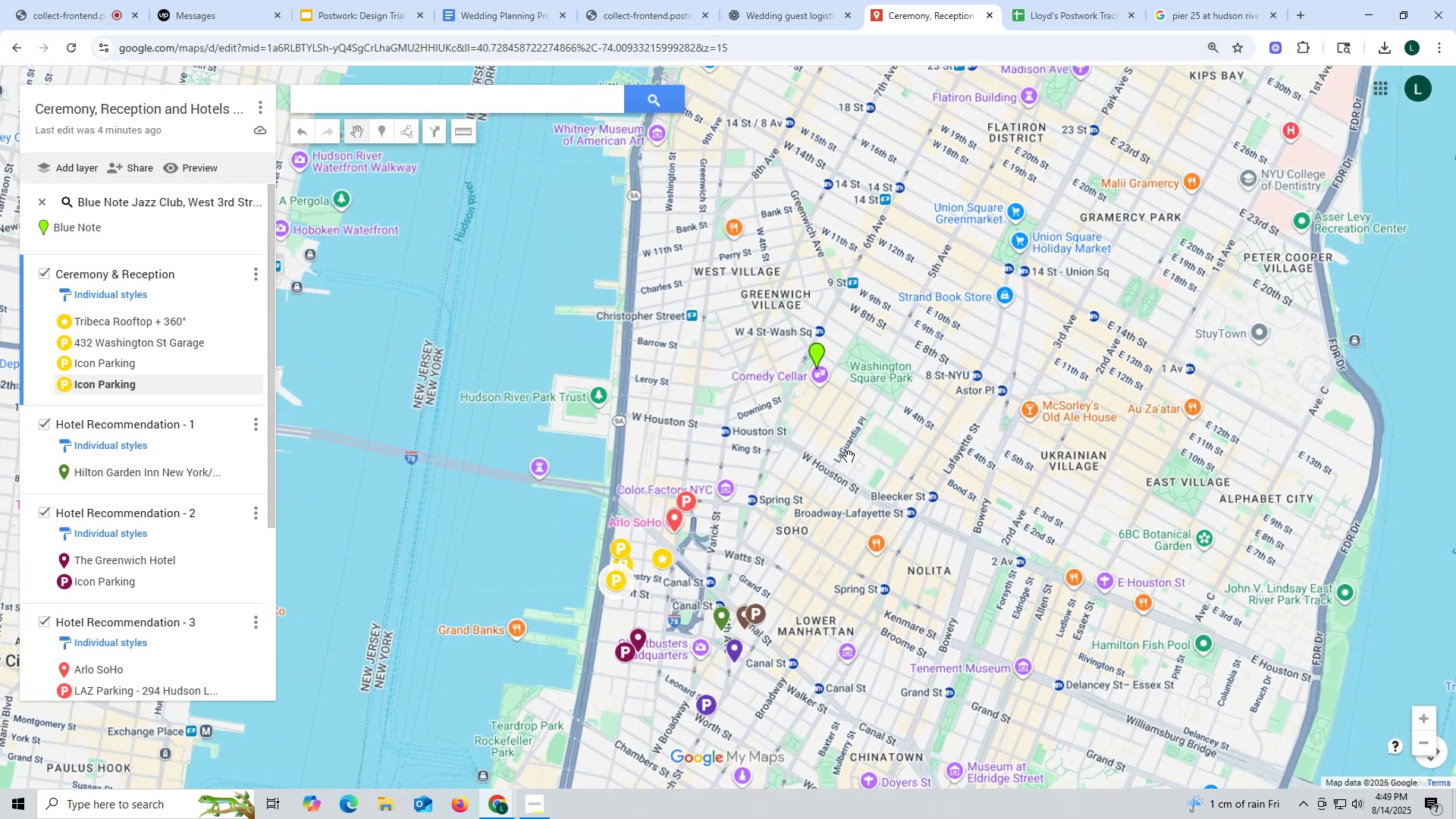 
scroll: coordinate [843, 447], scroll_direction: up, amount: 4.0
 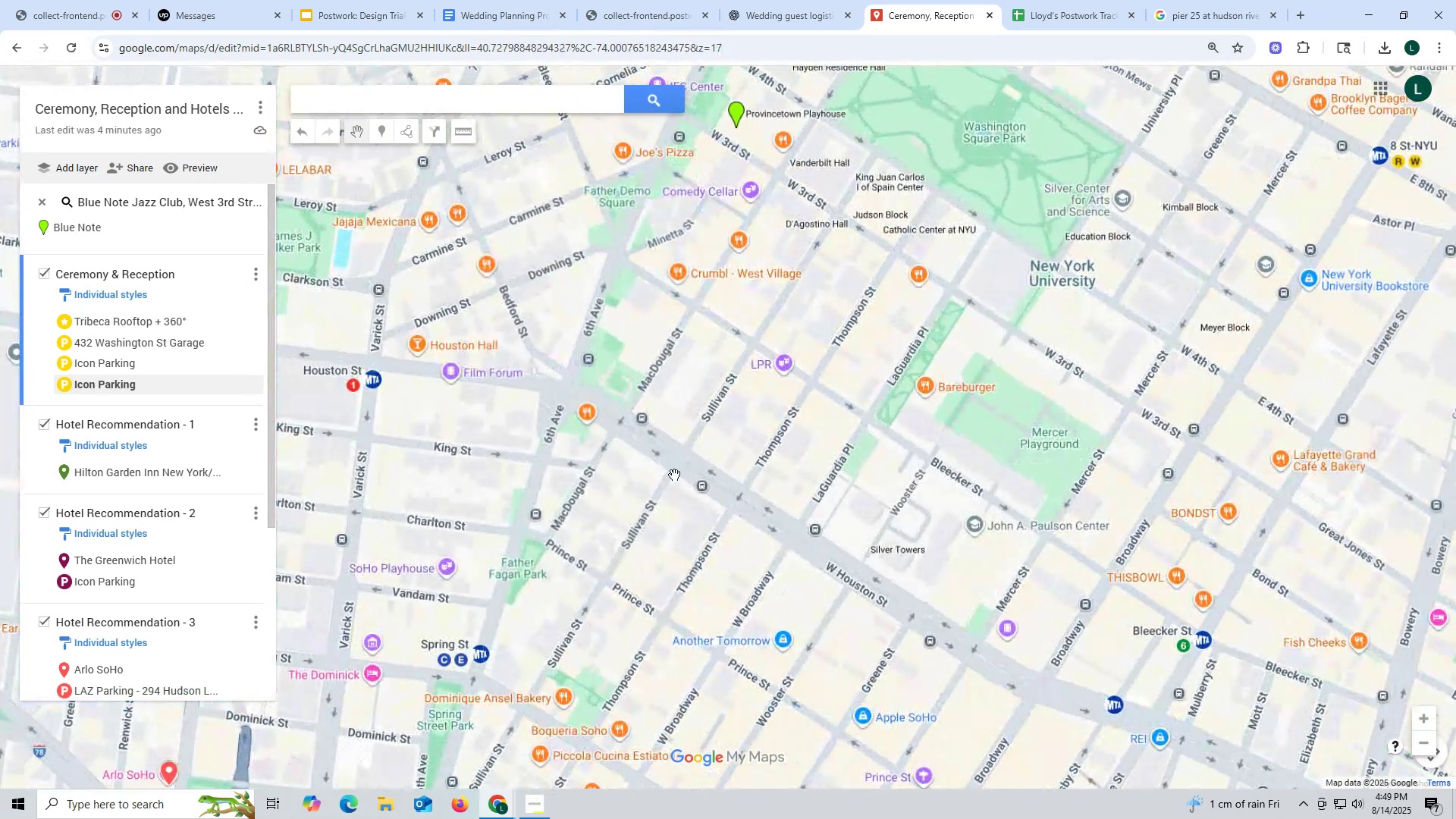 
left_click_drag(start_coordinate=[670, 506], to_coordinate=[814, 439])
 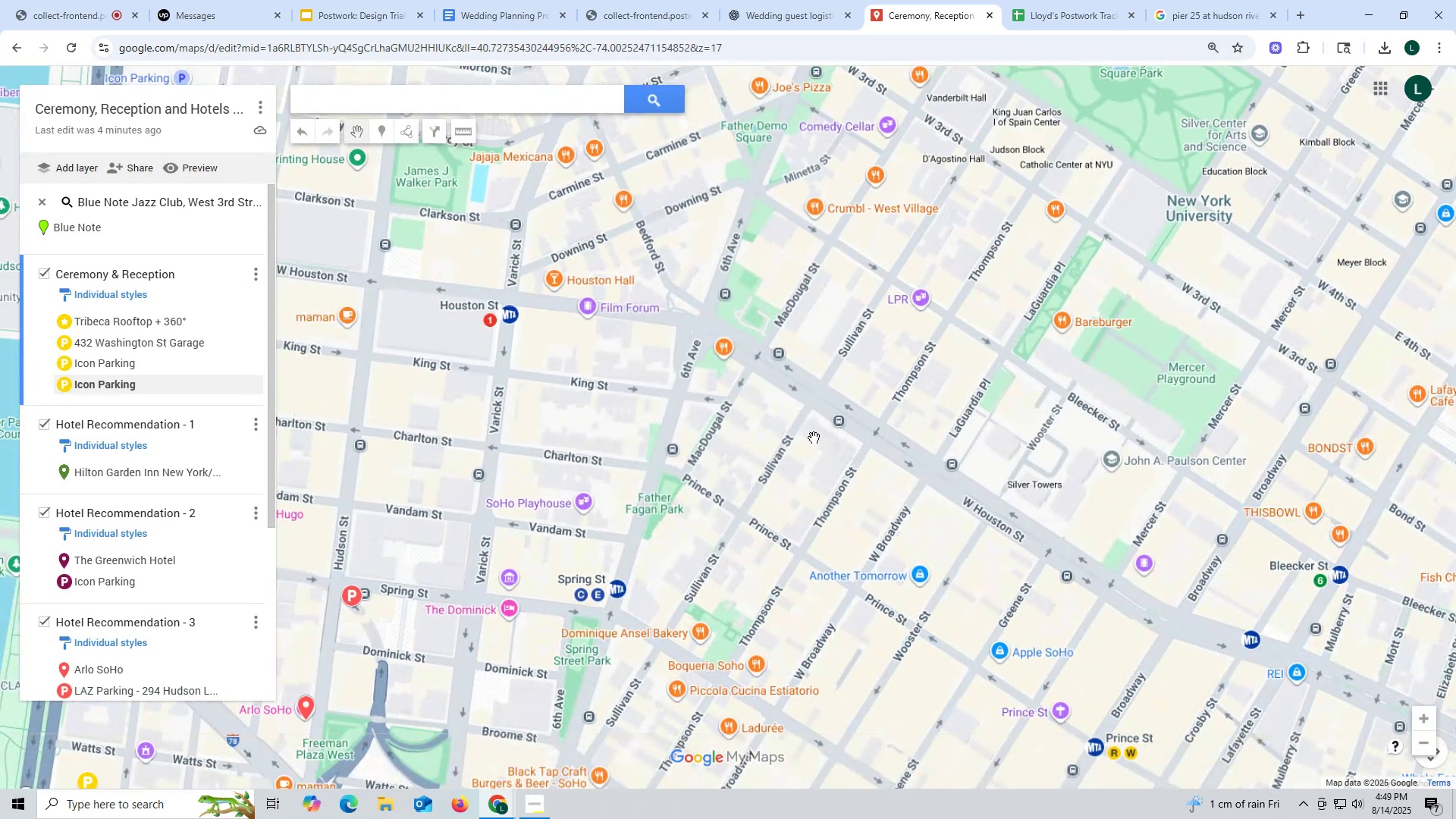 
scroll: coordinate [814, 436], scroll_direction: down, amount: 1.0
 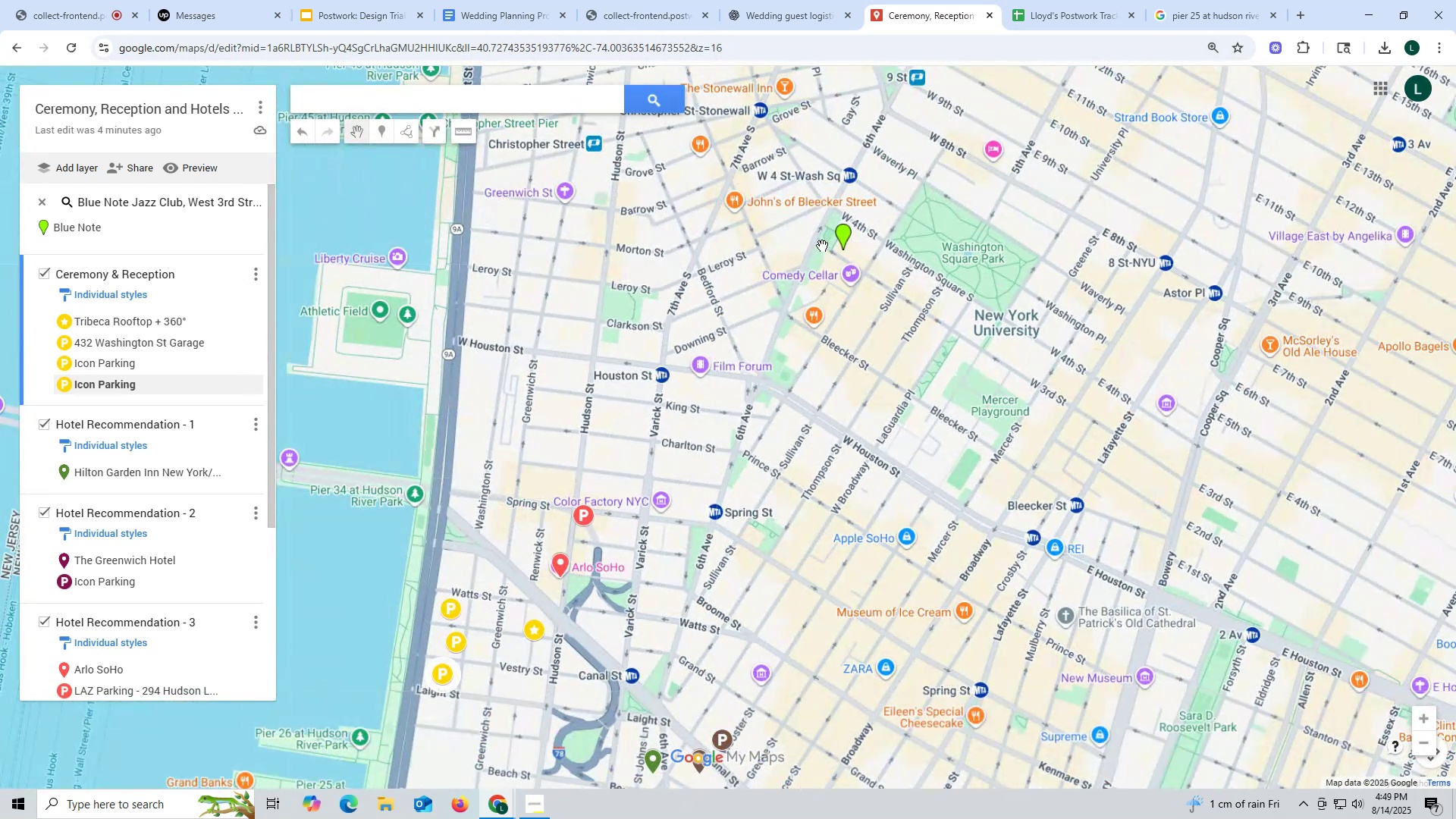 
mouse_move([837, 232])
 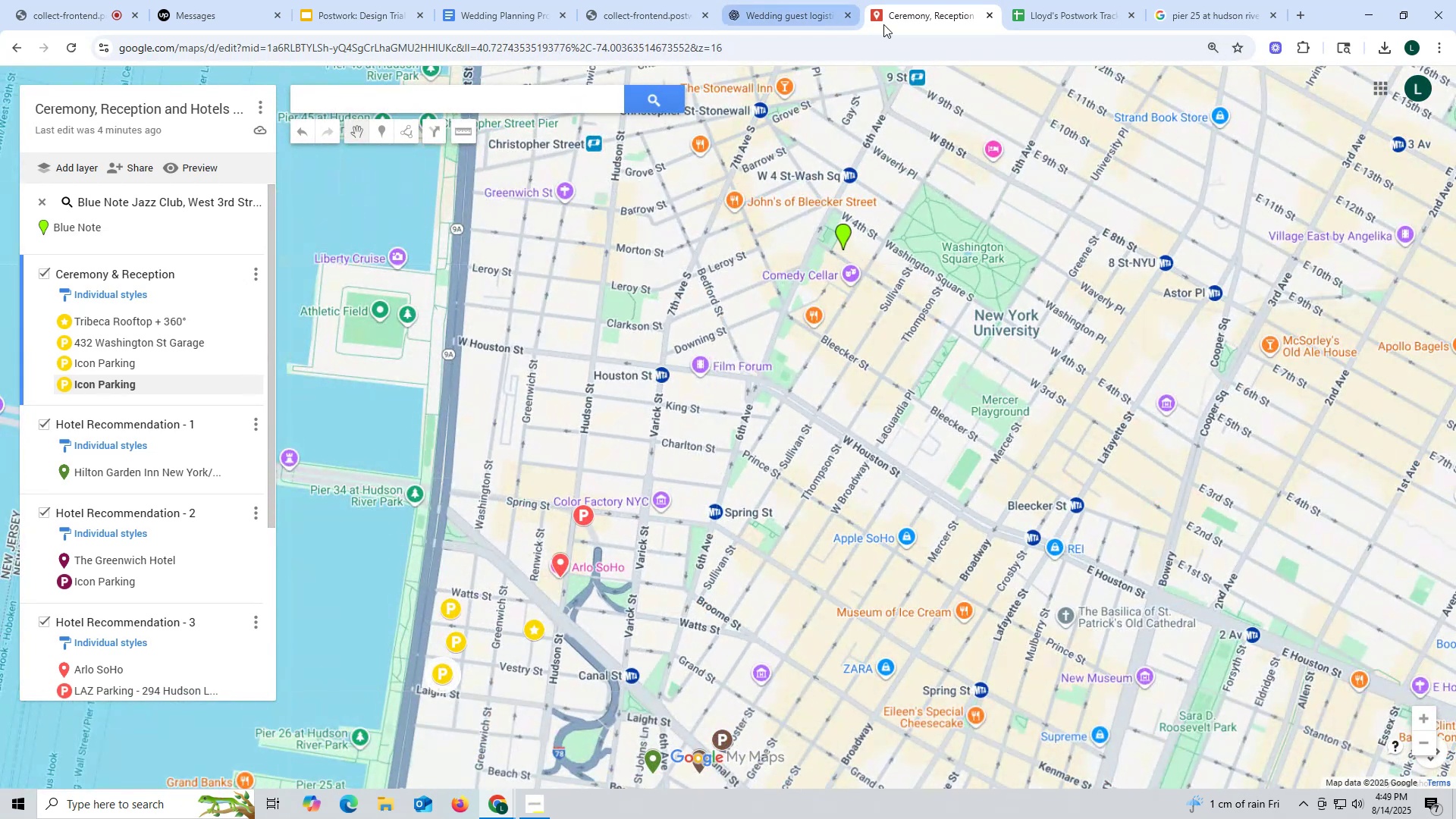 
left_click([789, 14])
 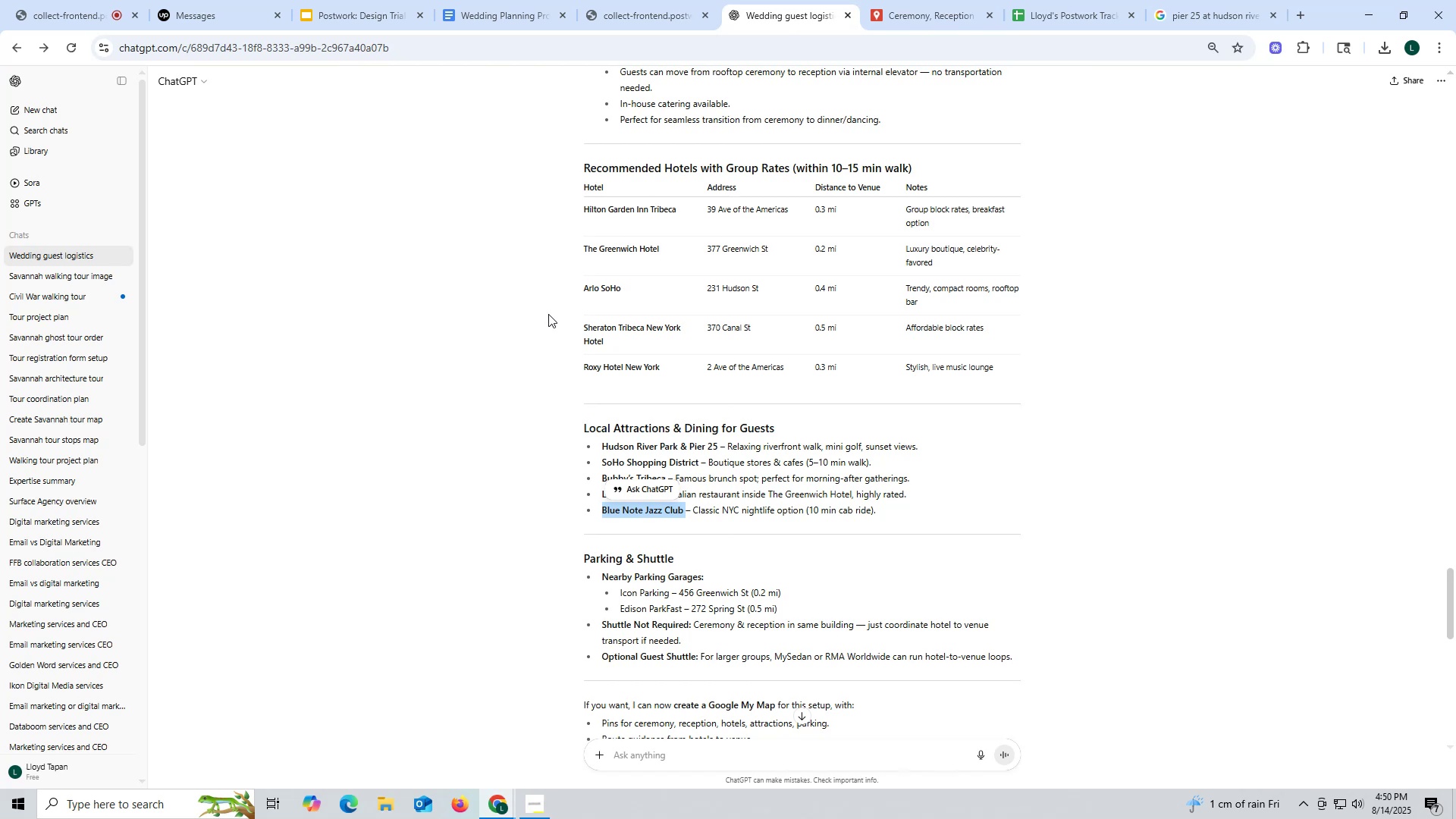 
wait(23.54)
 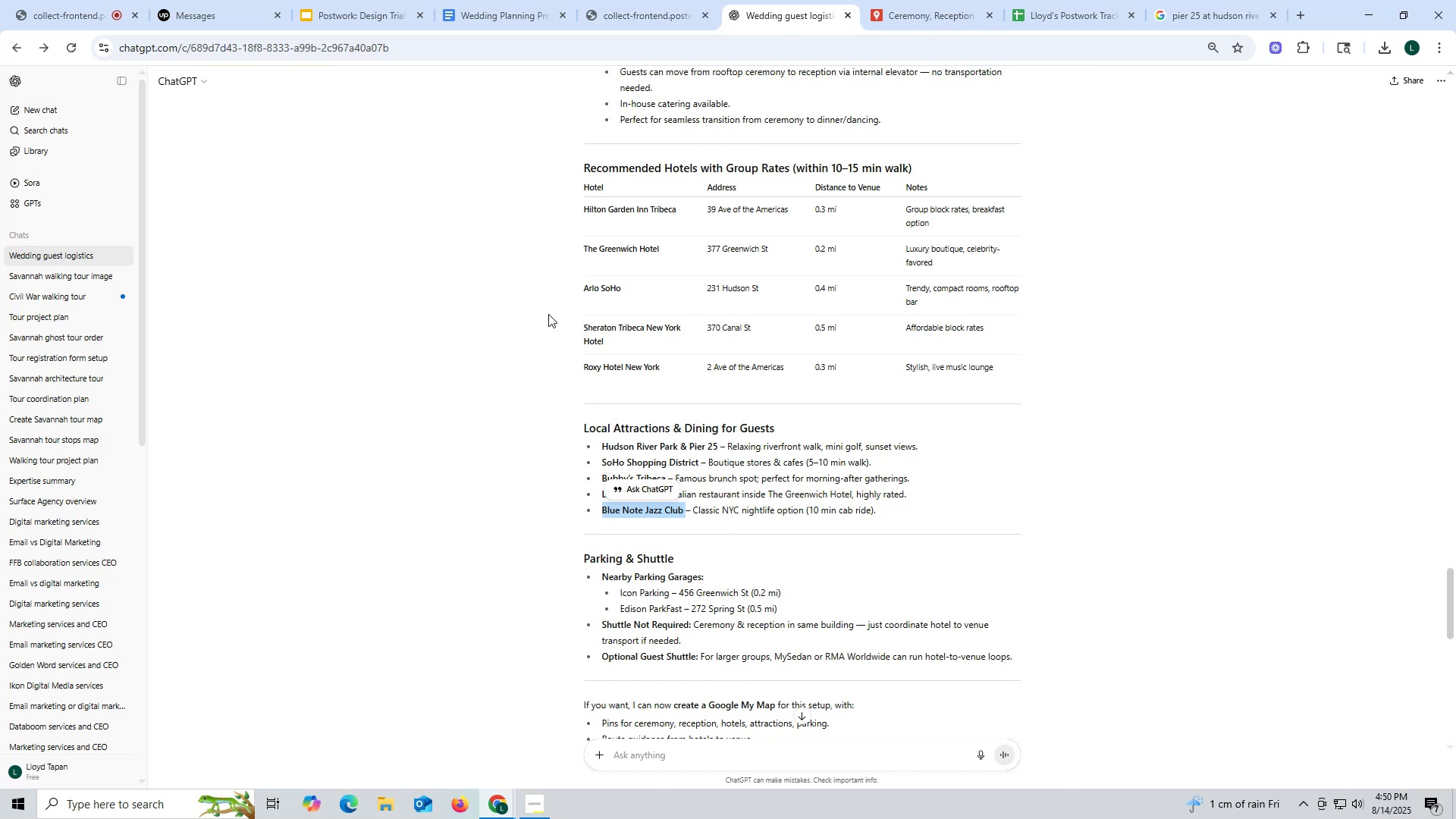 
left_click_drag(start_coordinate=[573, 422], to_coordinate=[783, 425])
 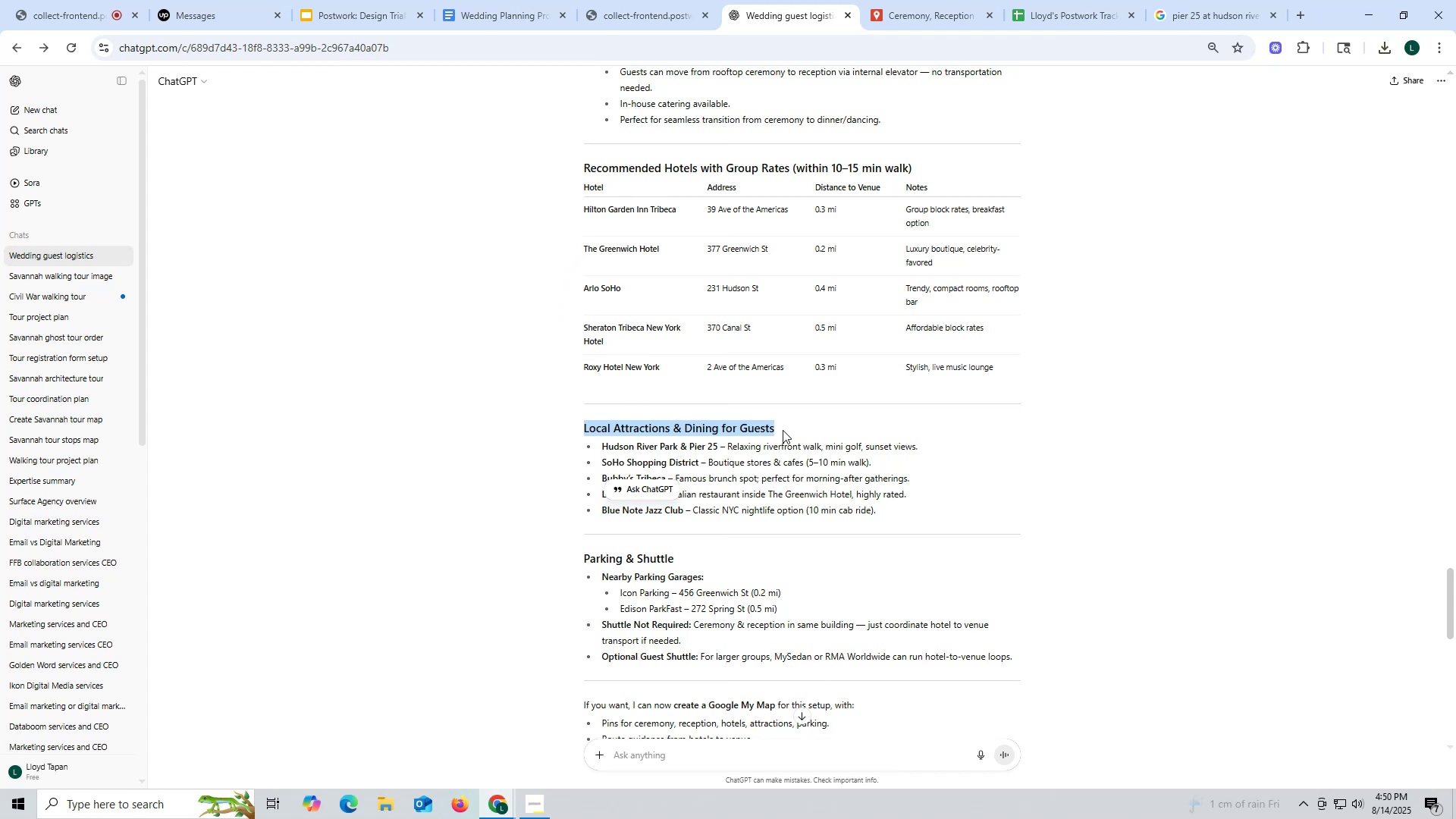 
key(Control+ControlLeft)
 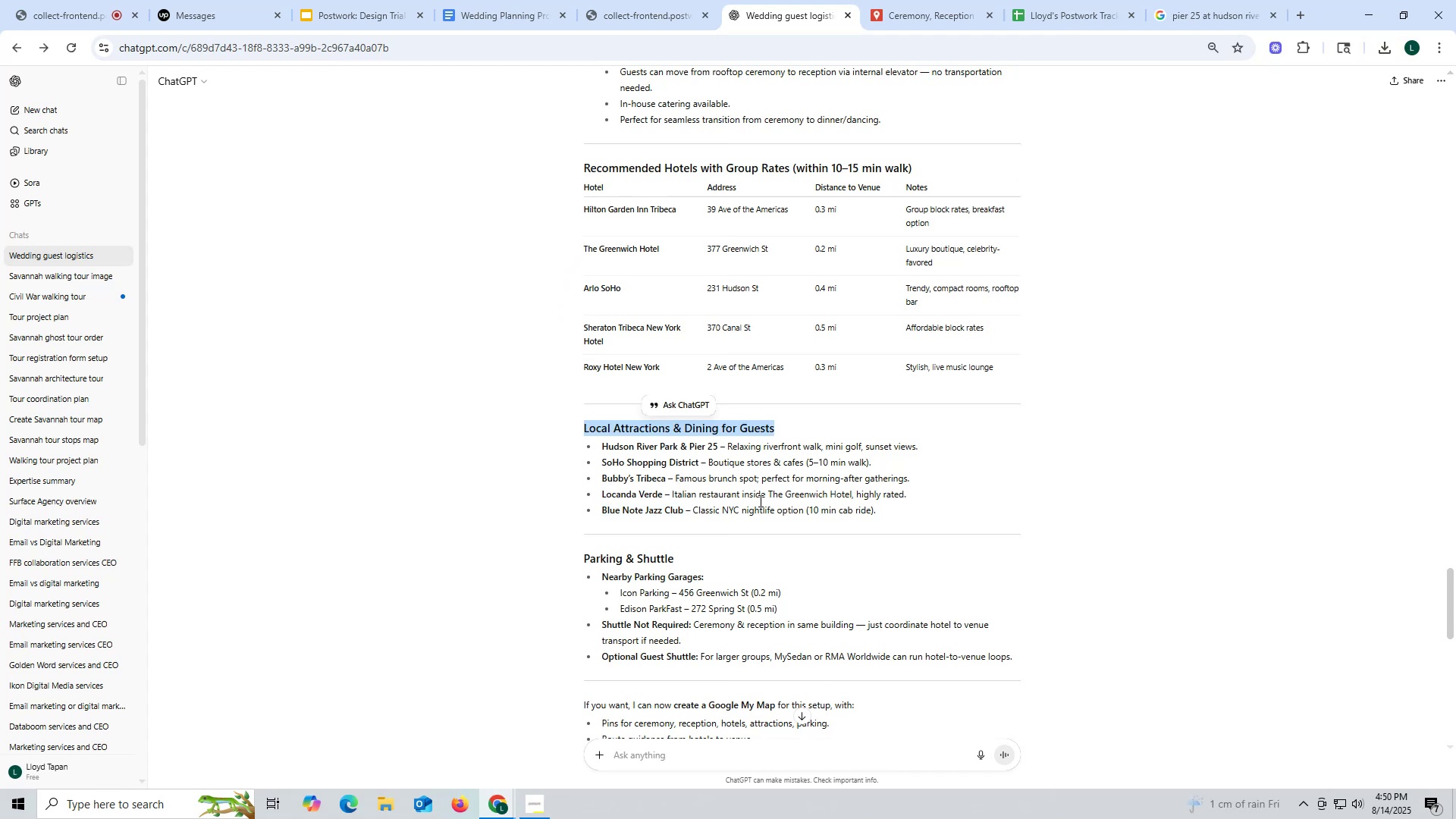 
key(Control+C)
 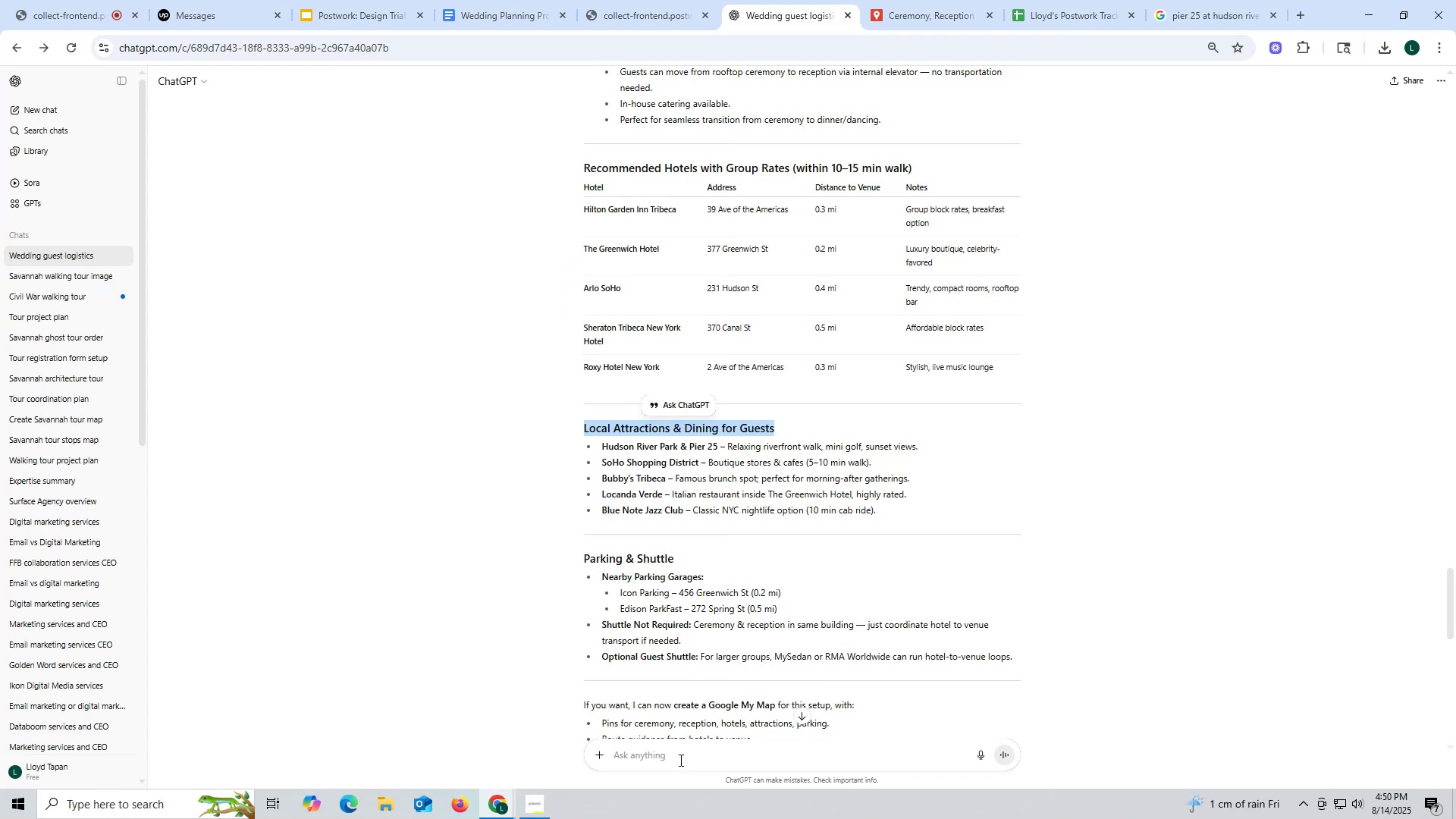 
left_click([680, 761])
 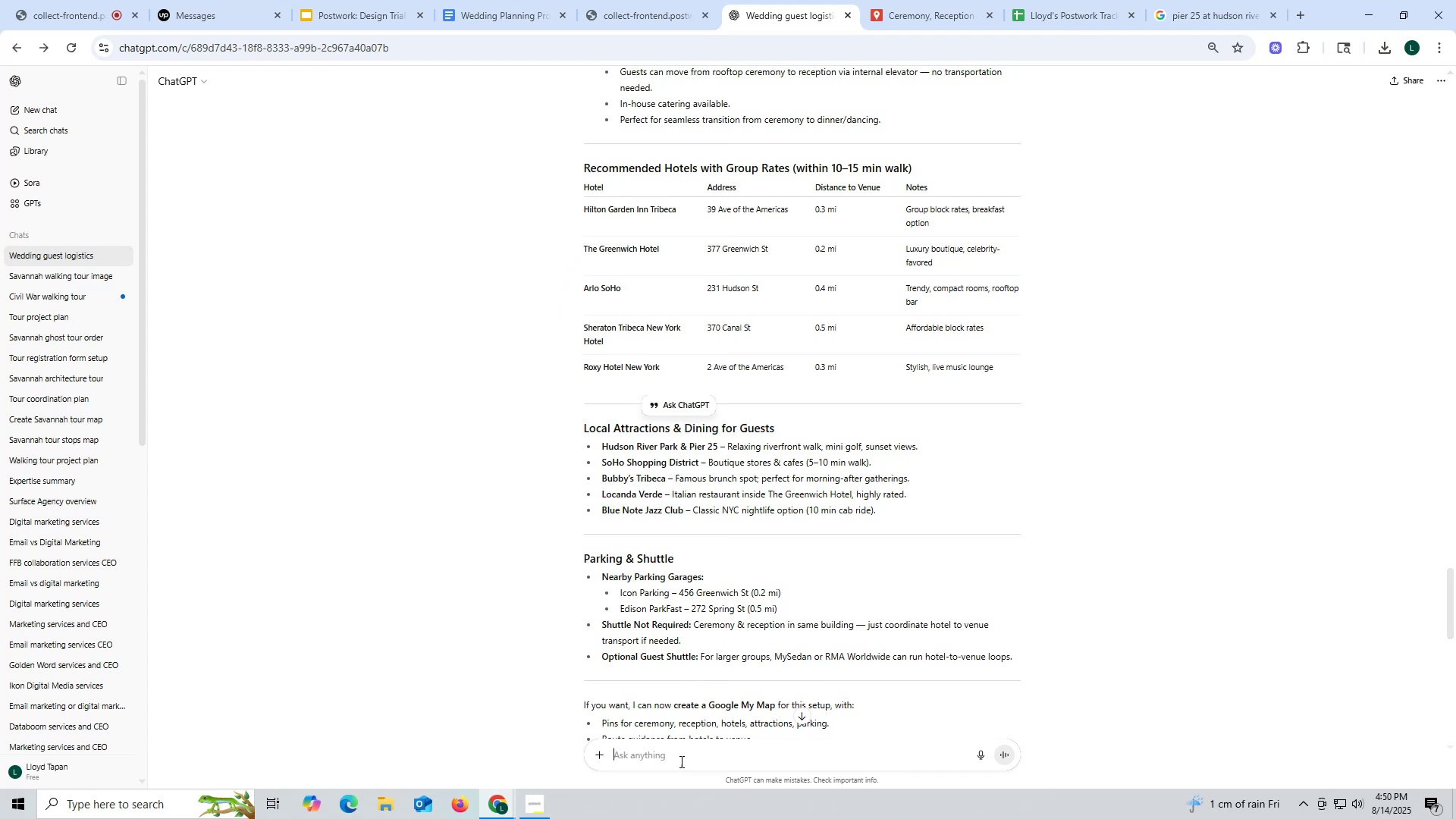 
key(Control+ControlLeft)
 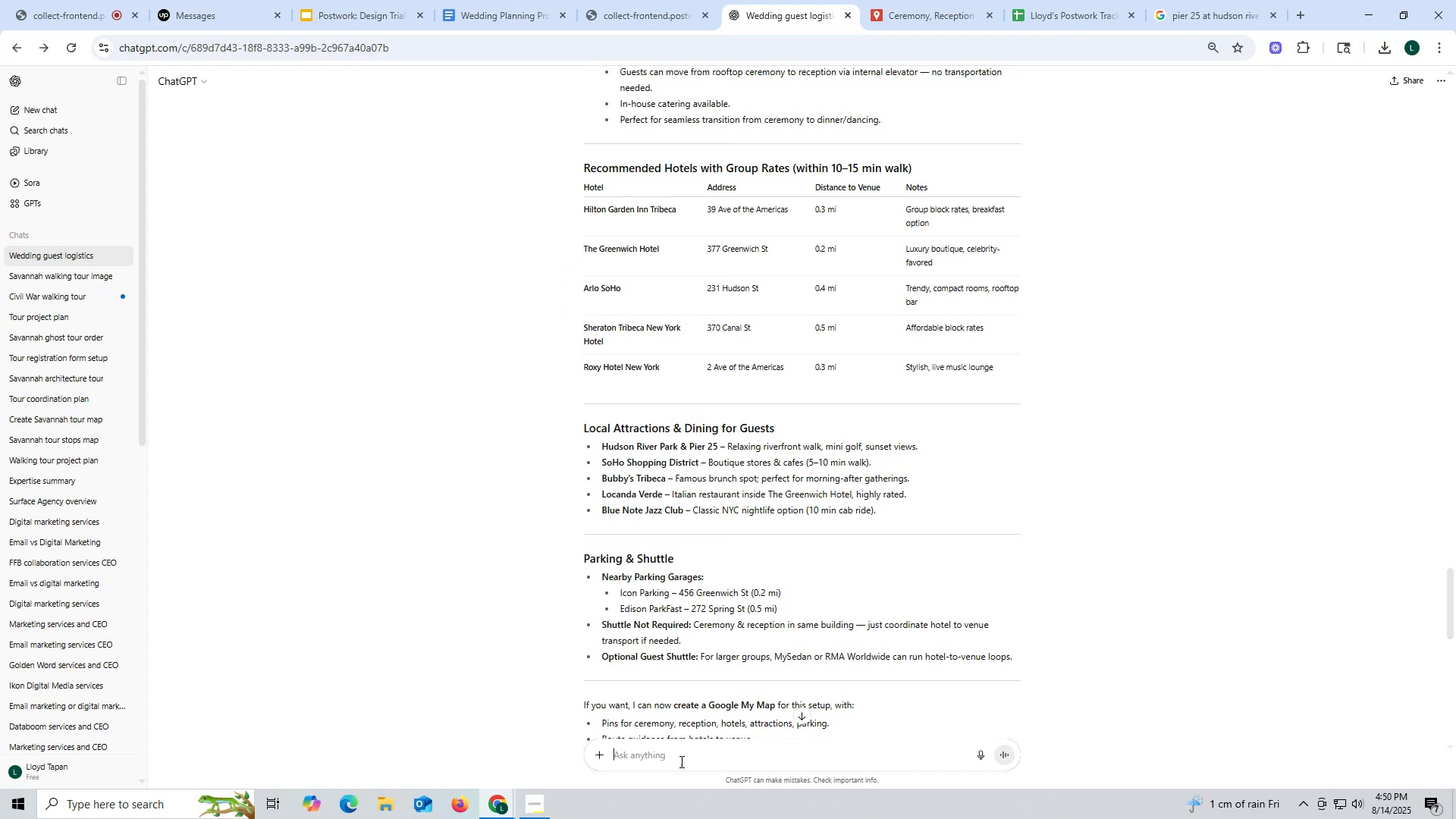 
key(Control+V)
 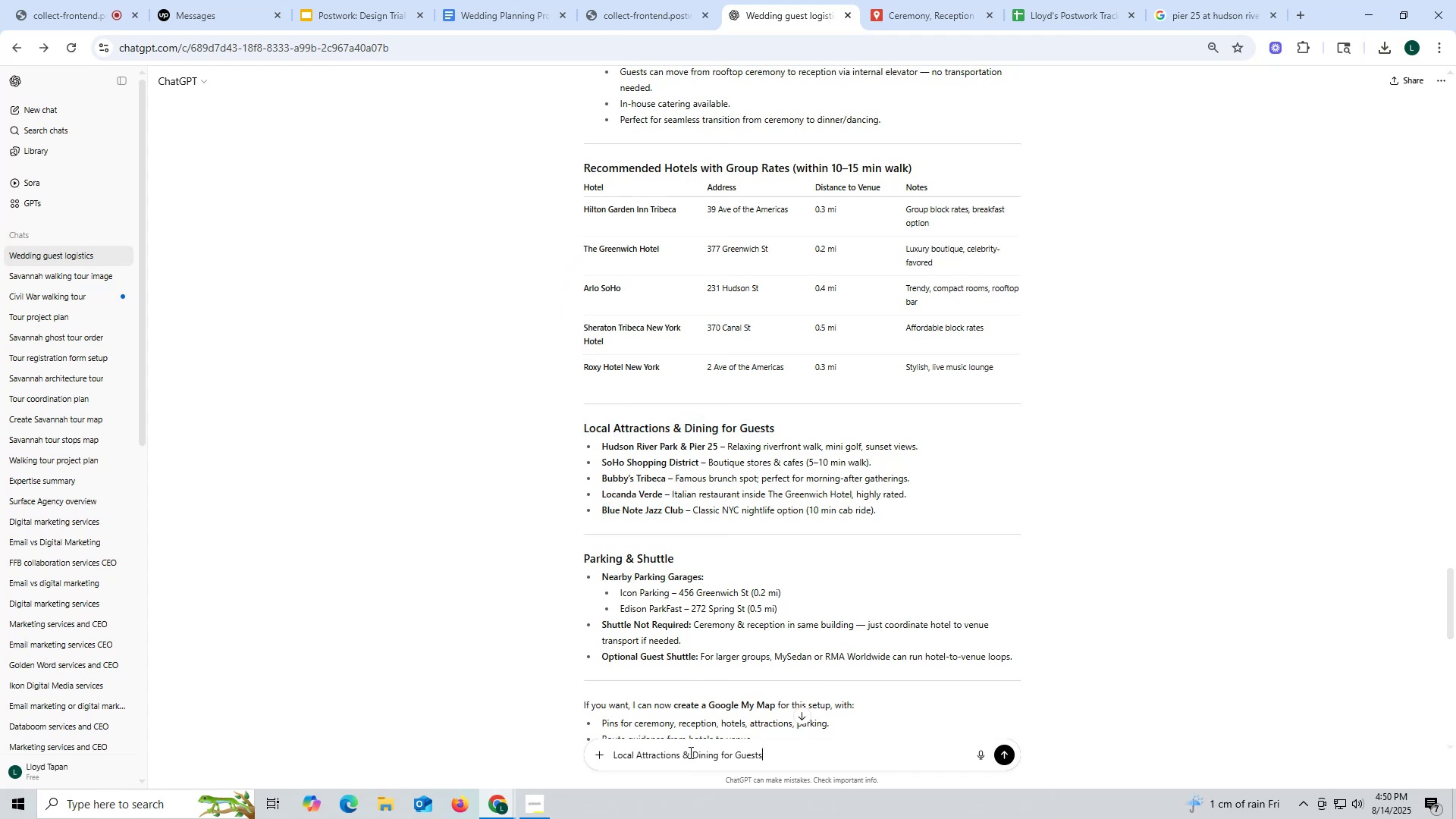 
type( near )
 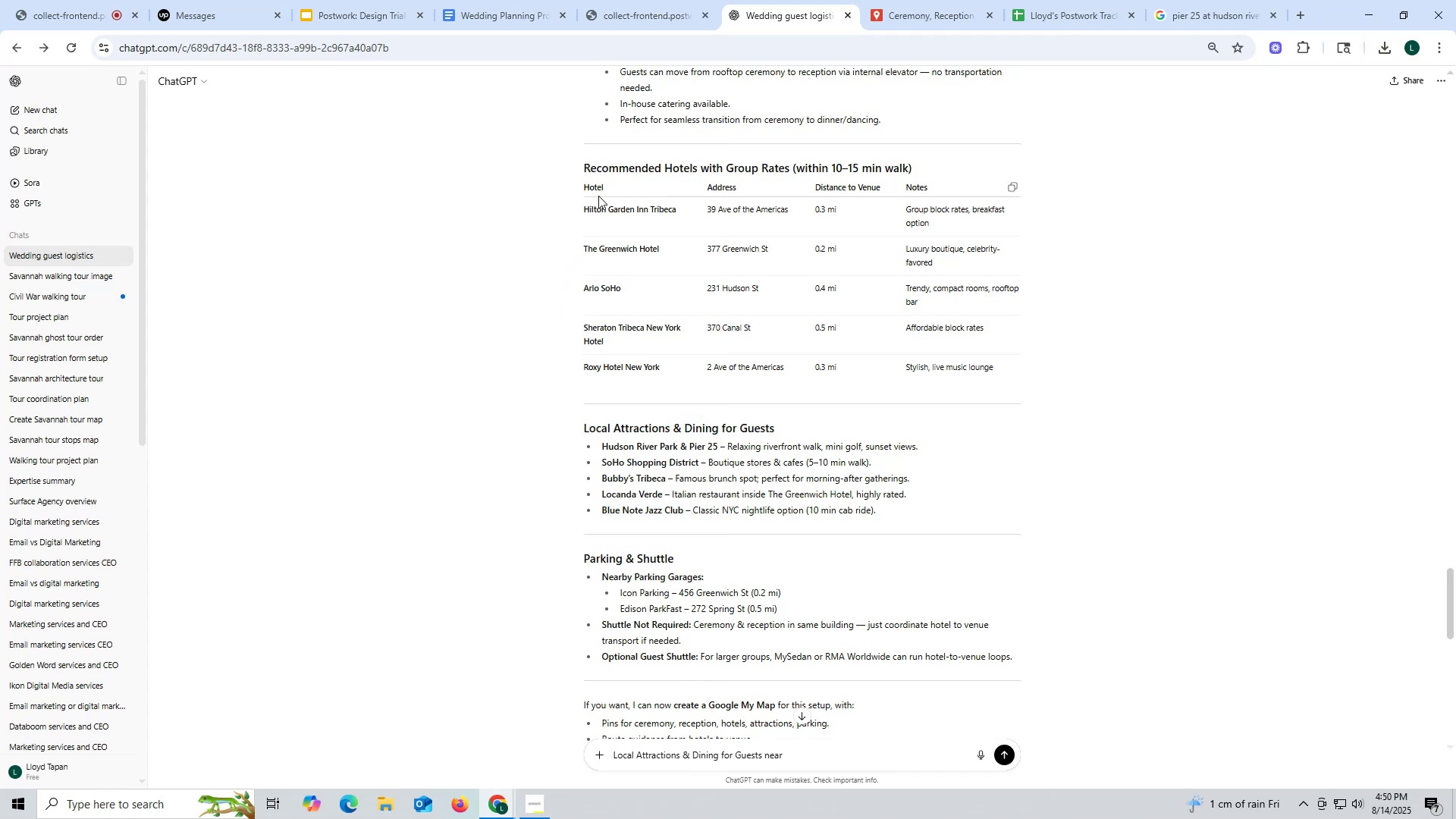 
left_click_drag(start_coordinate=[557, 208], to_coordinate=[674, 208])
 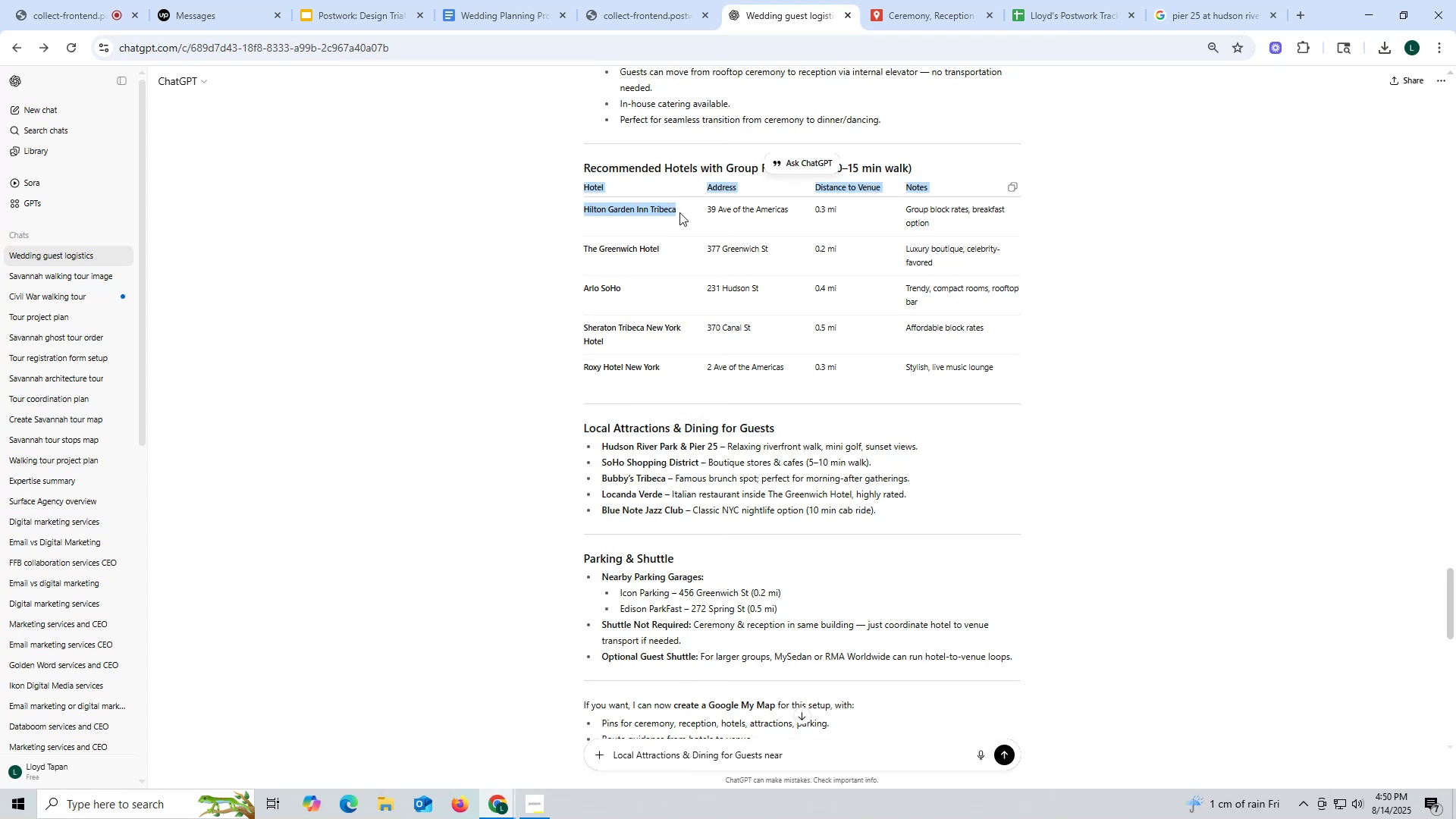 
left_click([679, 212])
 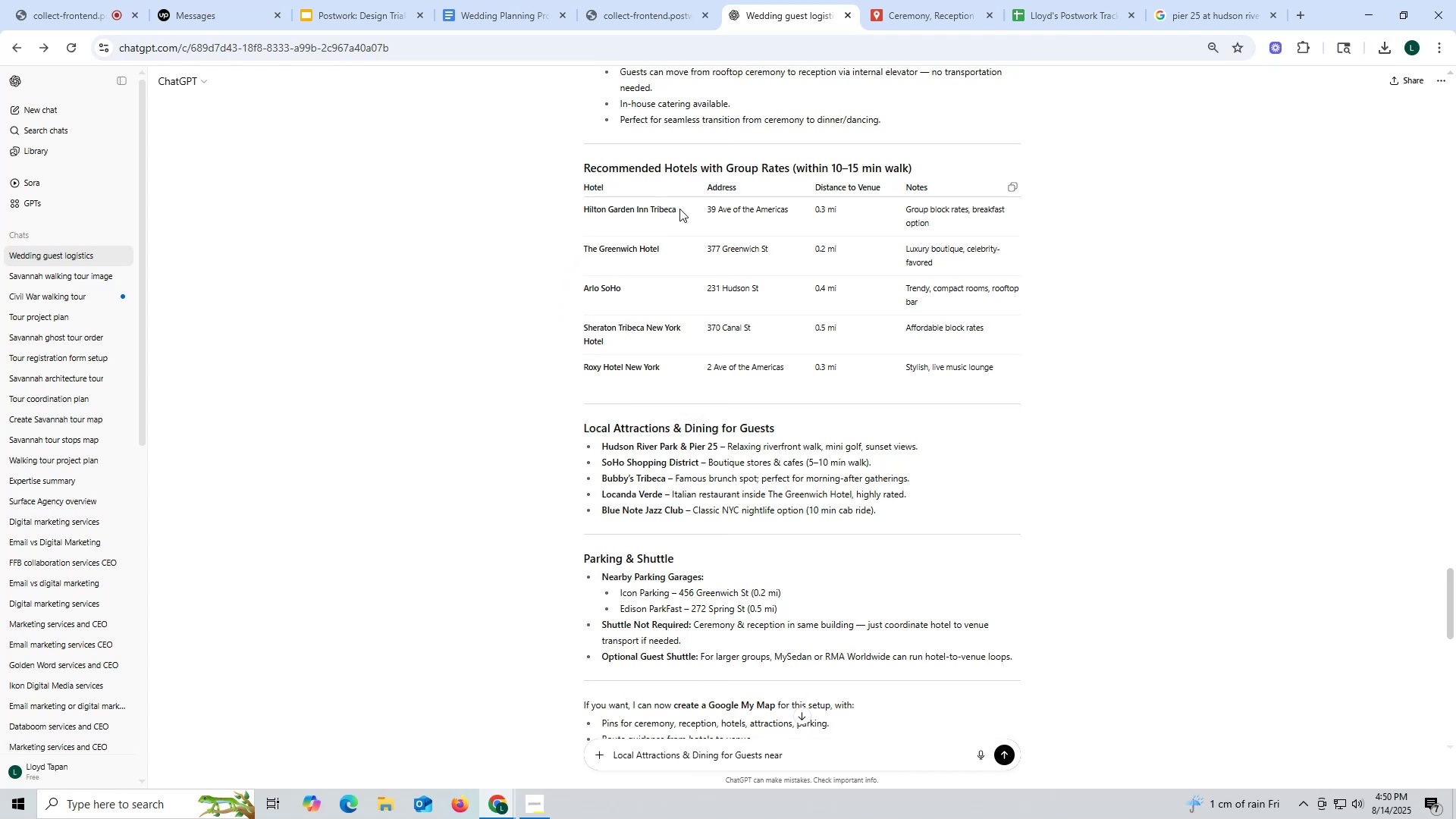 
left_click_drag(start_coordinate=[679, 209], to_coordinate=[583, 209])
 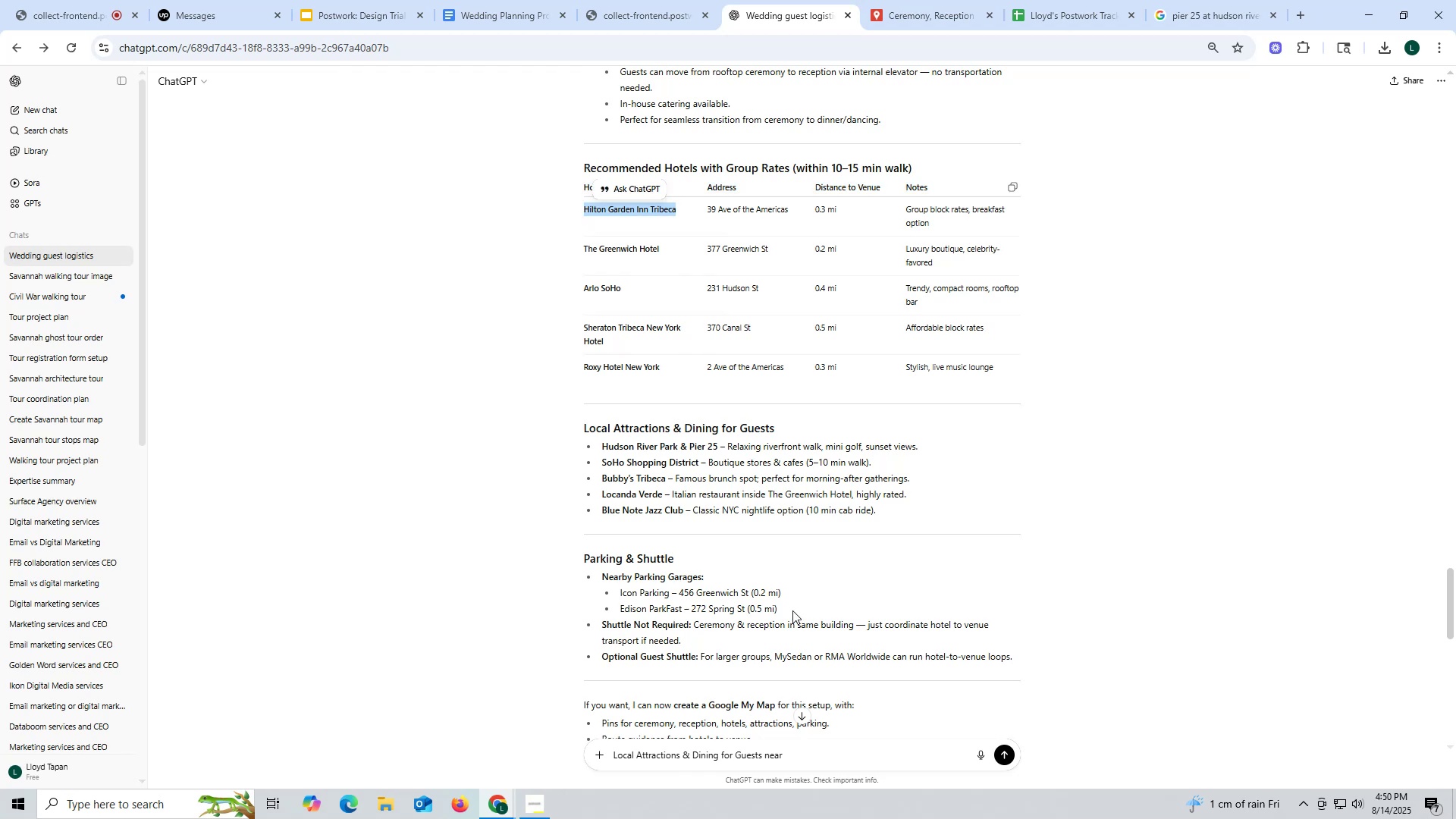 
key(Control+ControlLeft)
 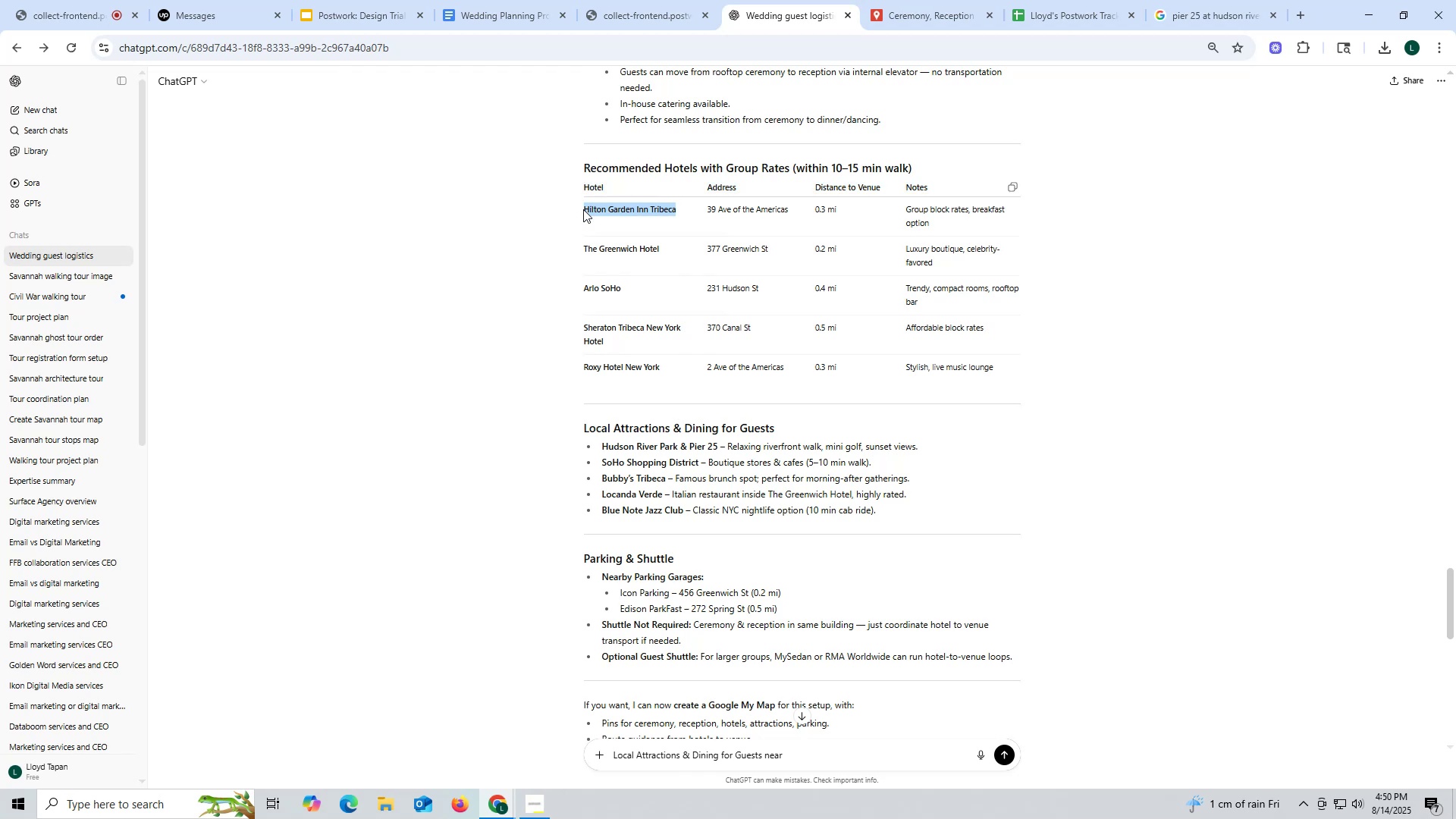 
key(Control+C)
 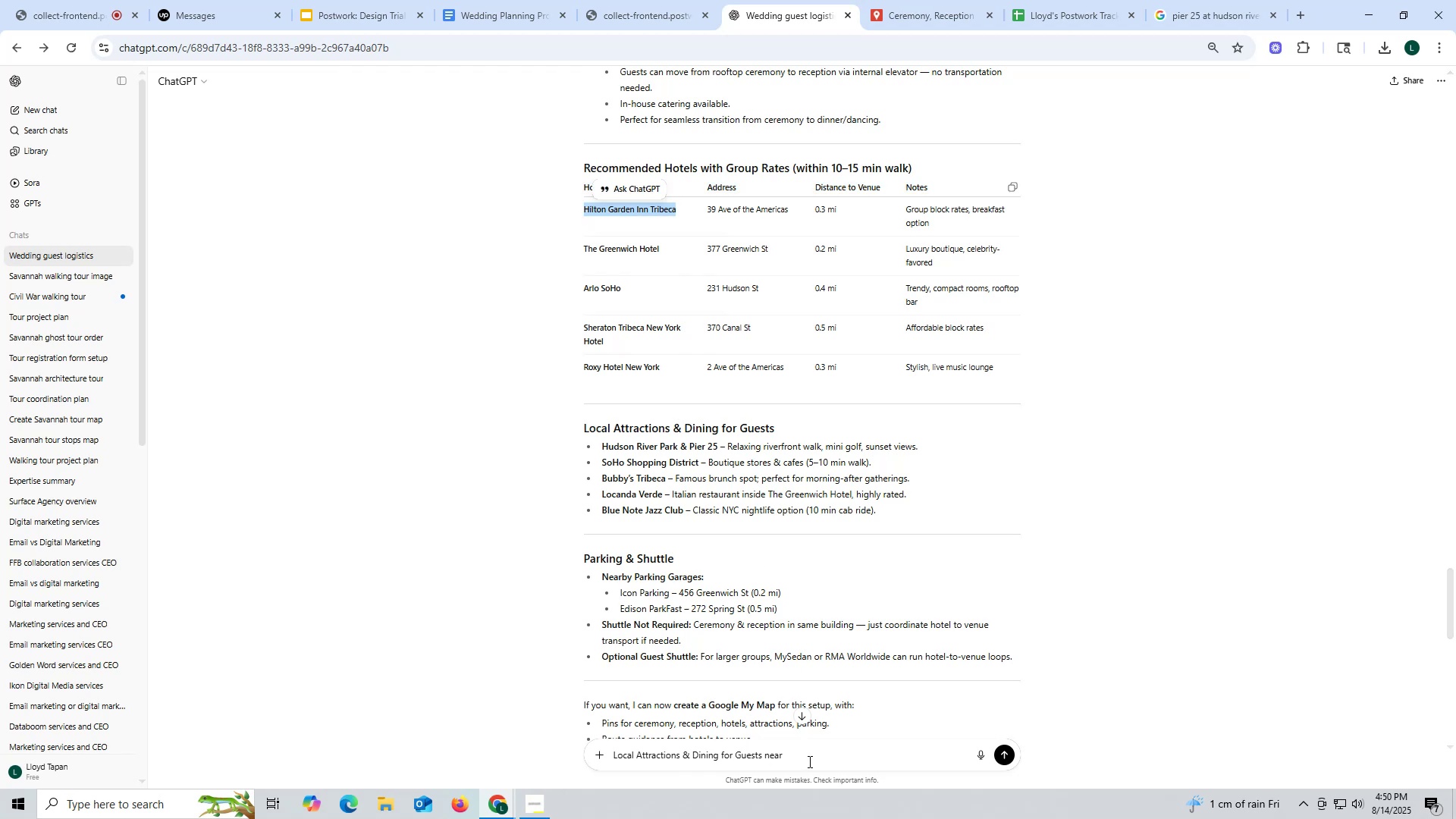 
left_click([821, 758])
 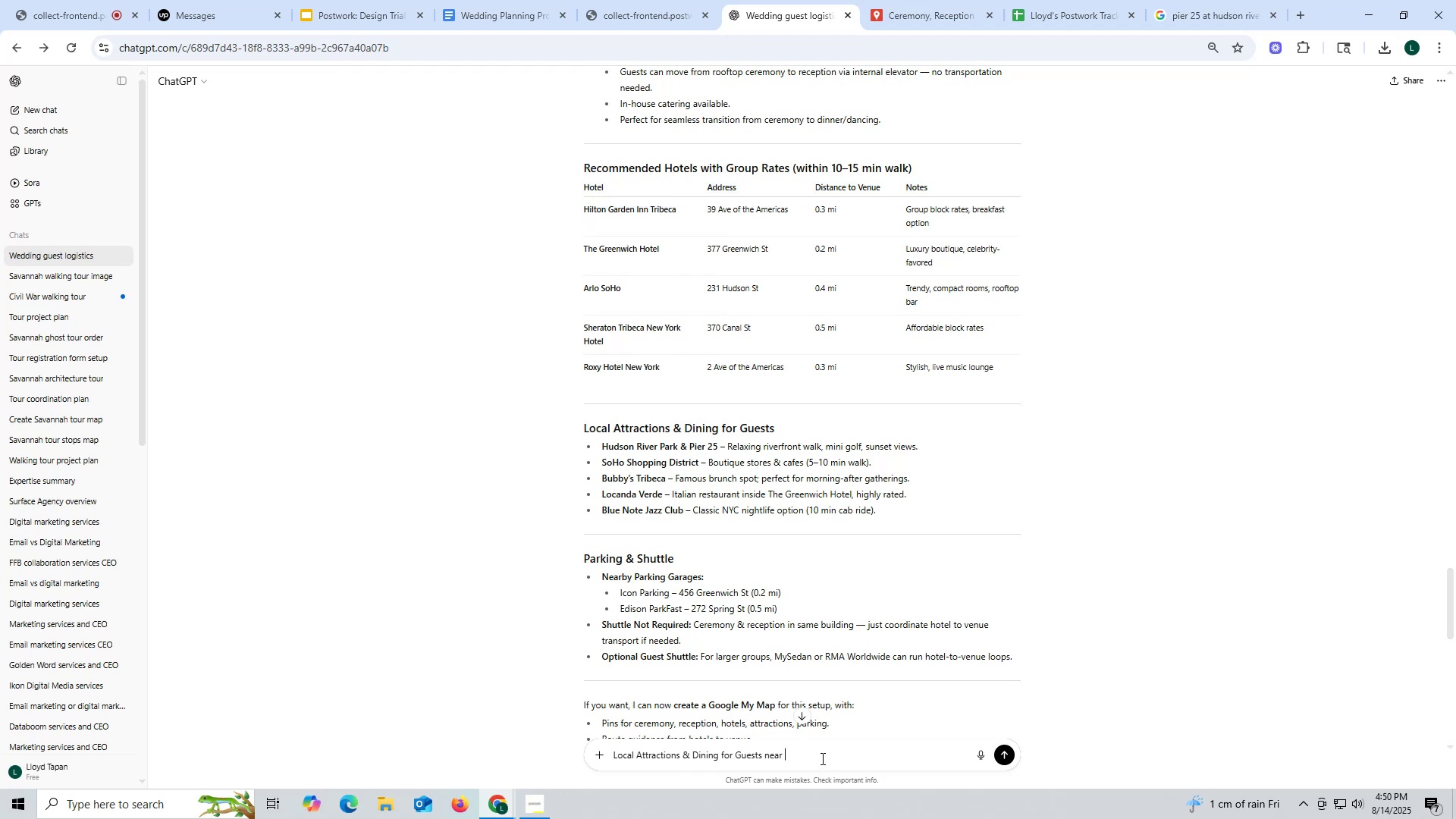 
key(Control+ControlLeft)
 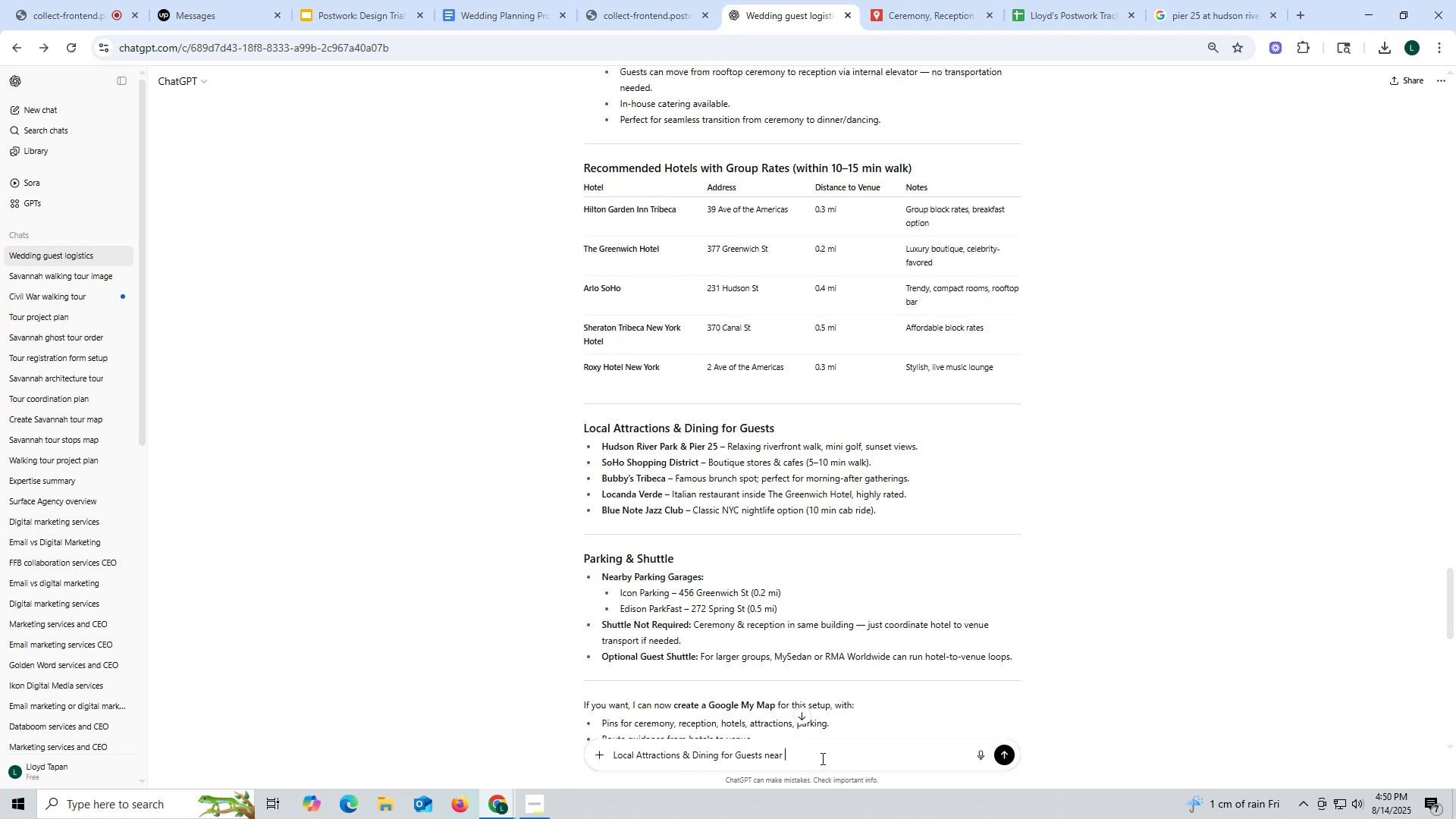 
key(Control+V)
 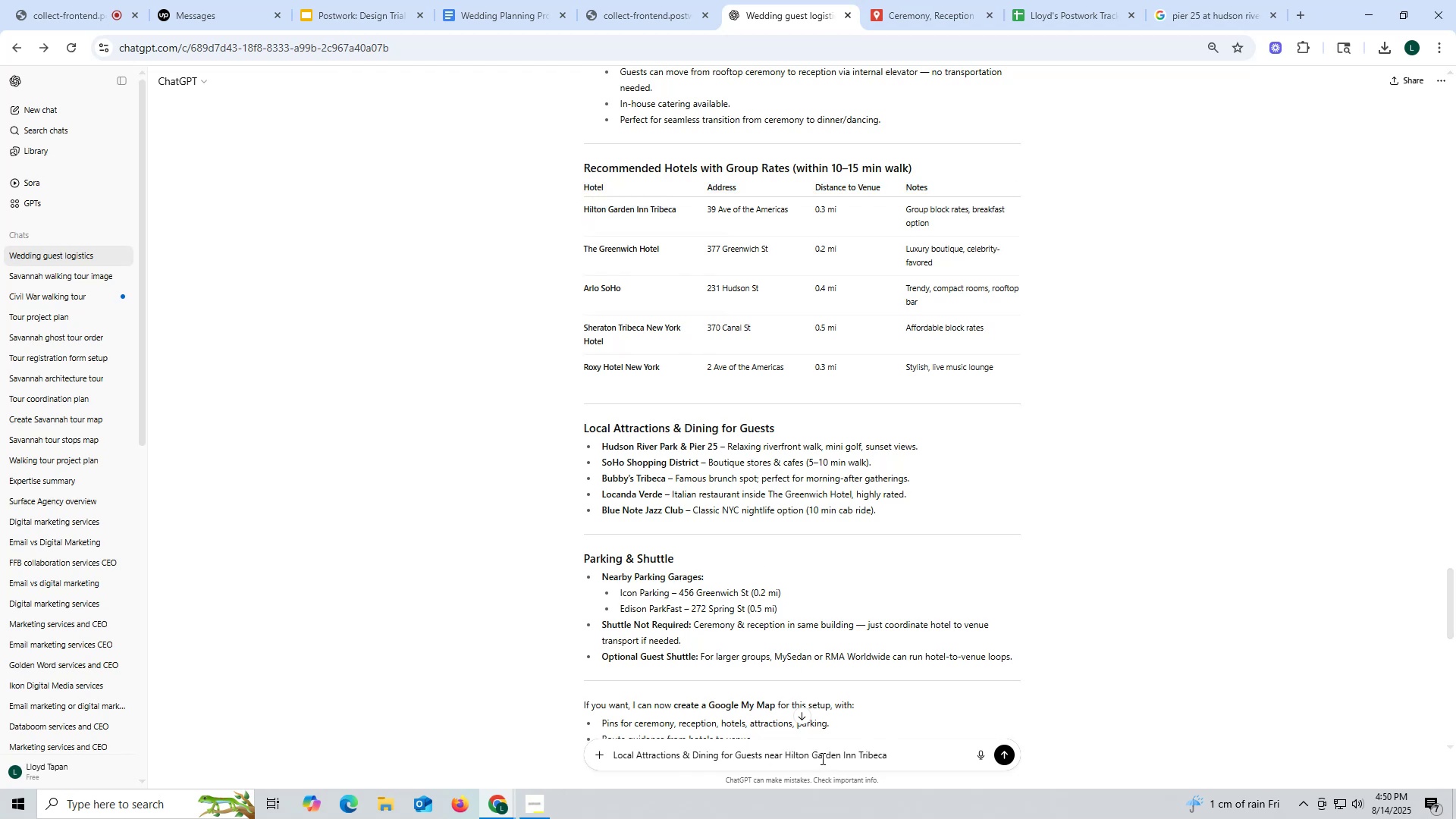 
key(Enter)
 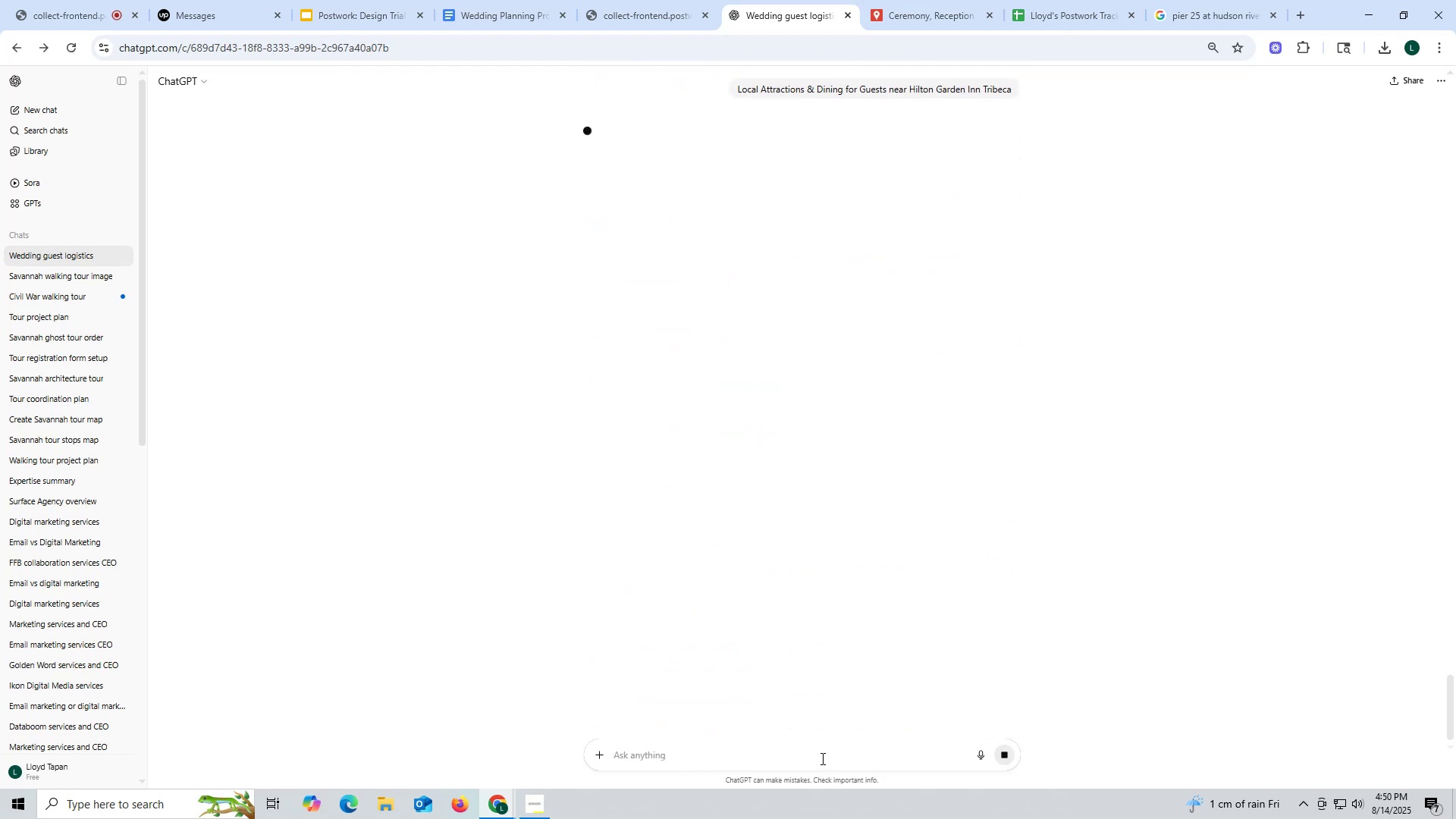 
scroll: coordinate [623, 584], scroll_direction: up, amount: 2.0
 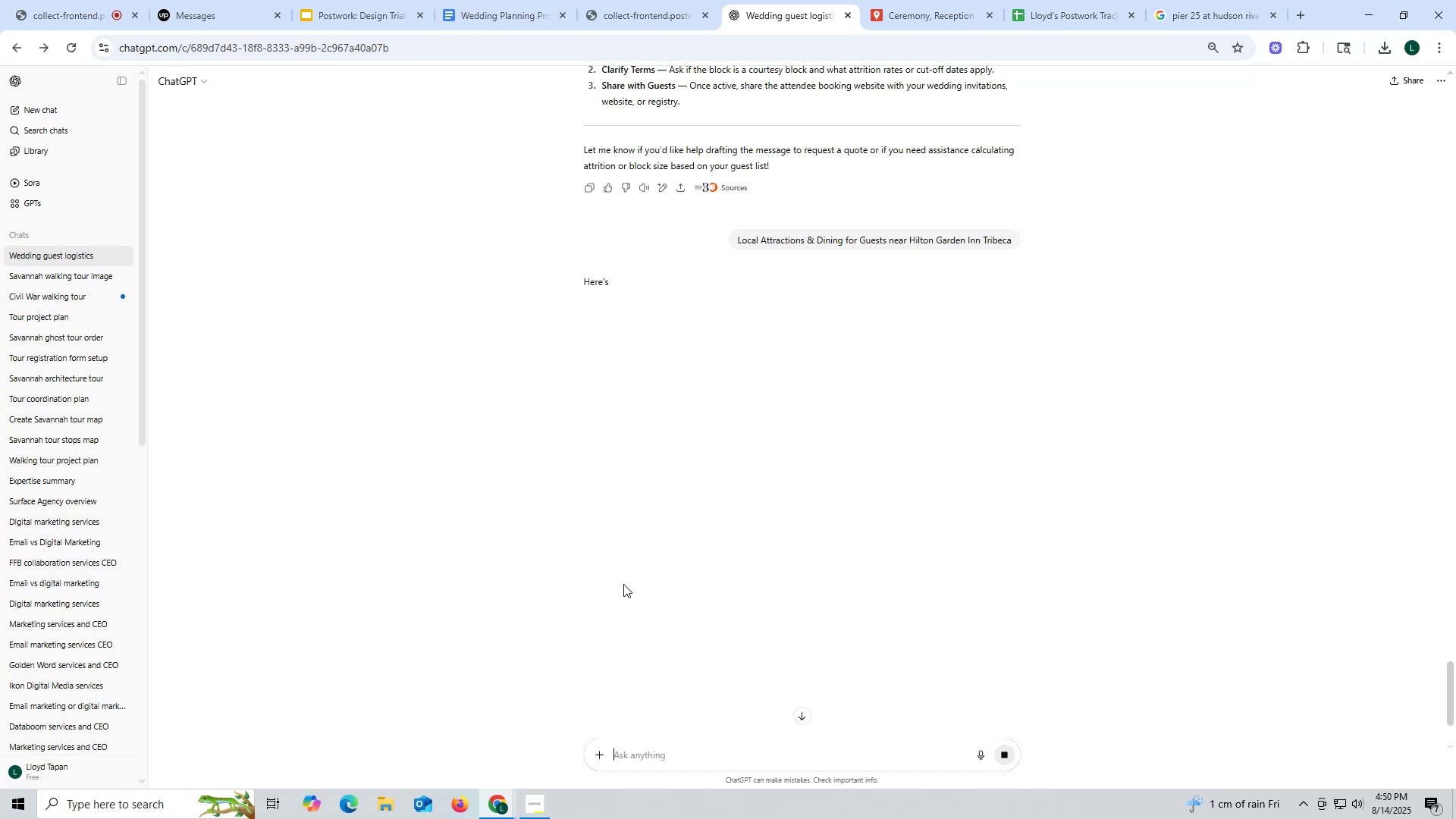 
wait(10.27)
 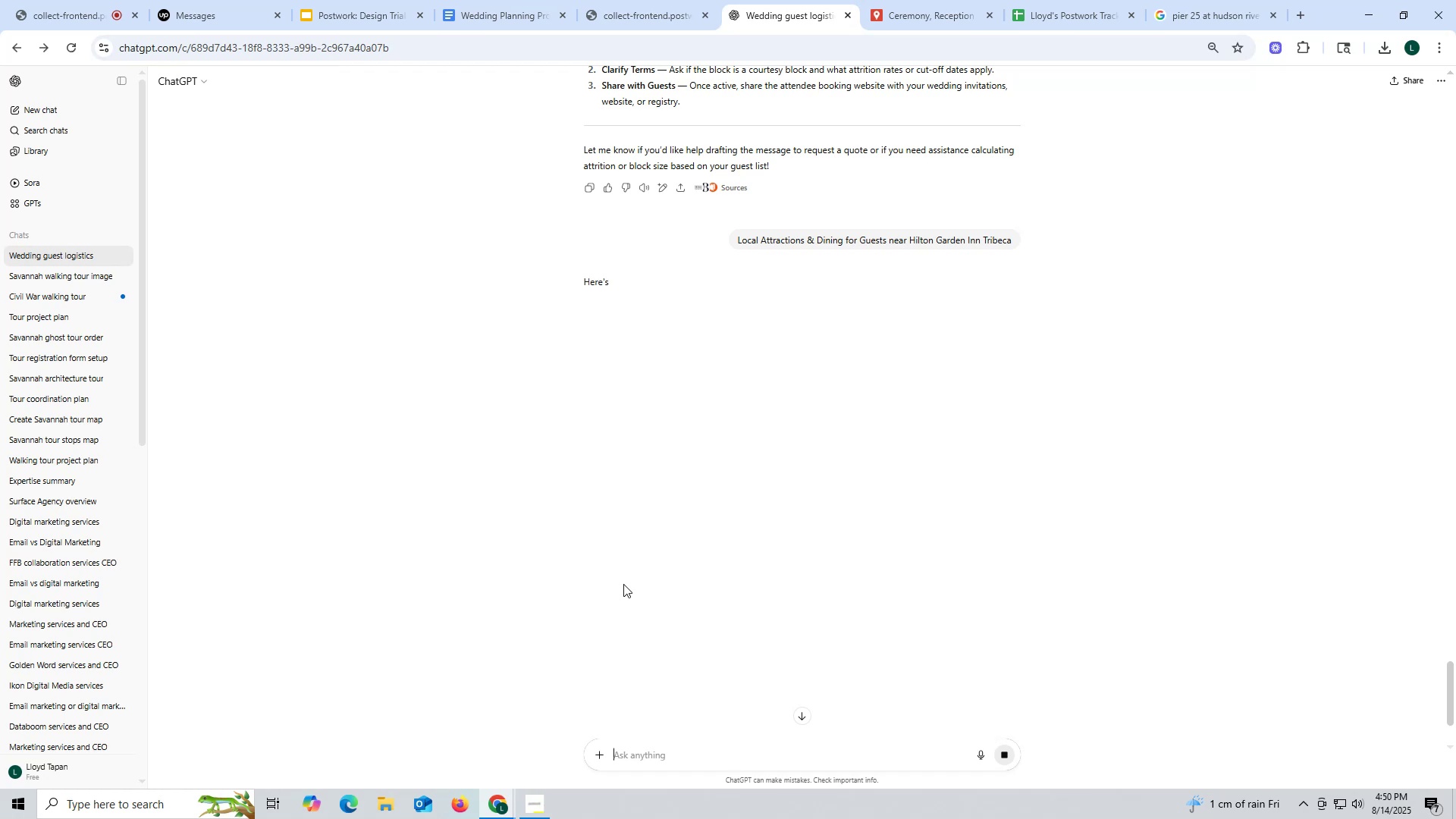 
scroll: coordinate [429, 381], scroll_direction: down, amount: 6.0
 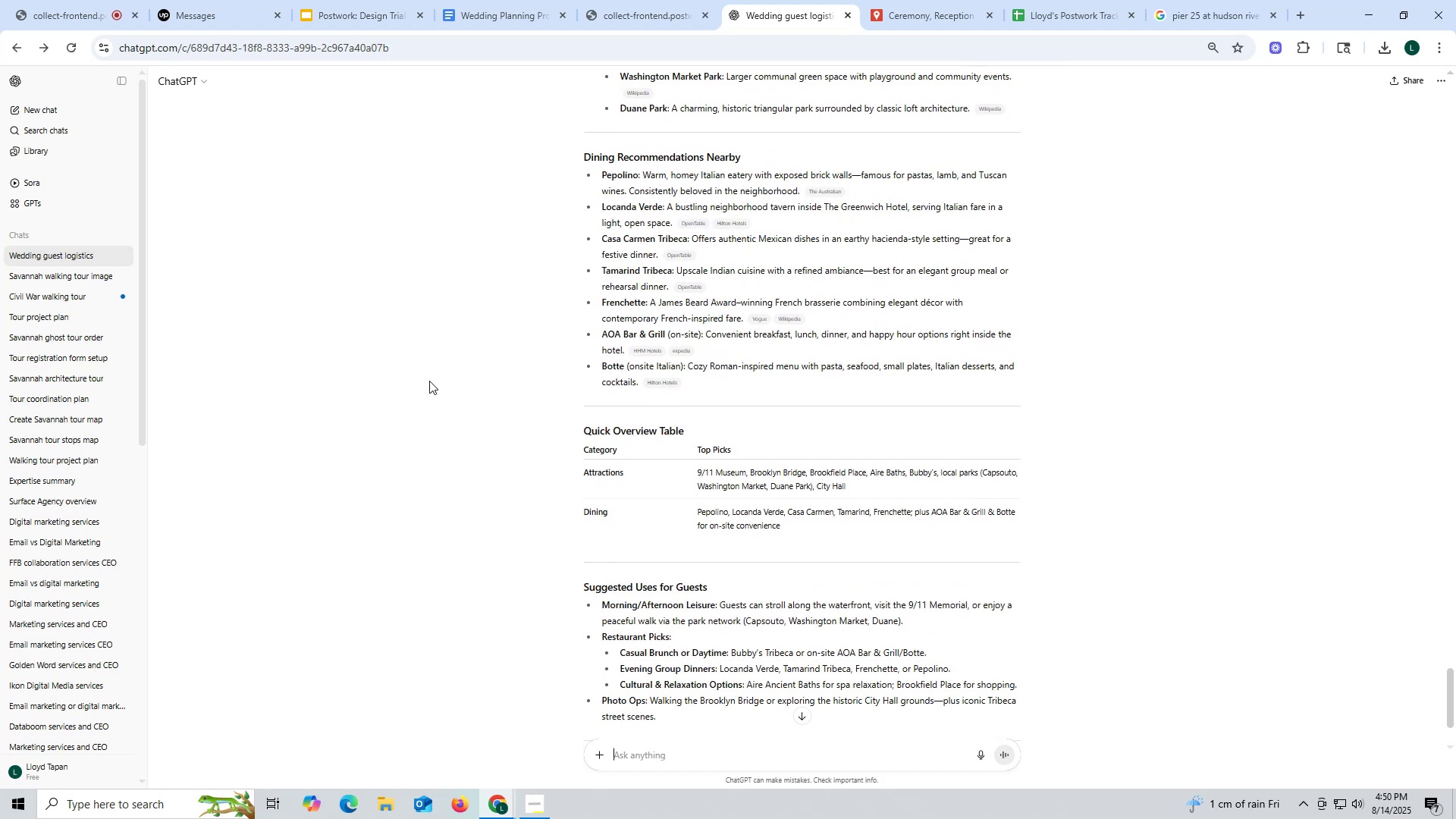 
scroll: coordinate [429, 381], scroll_direction: up, amount: 4.0
 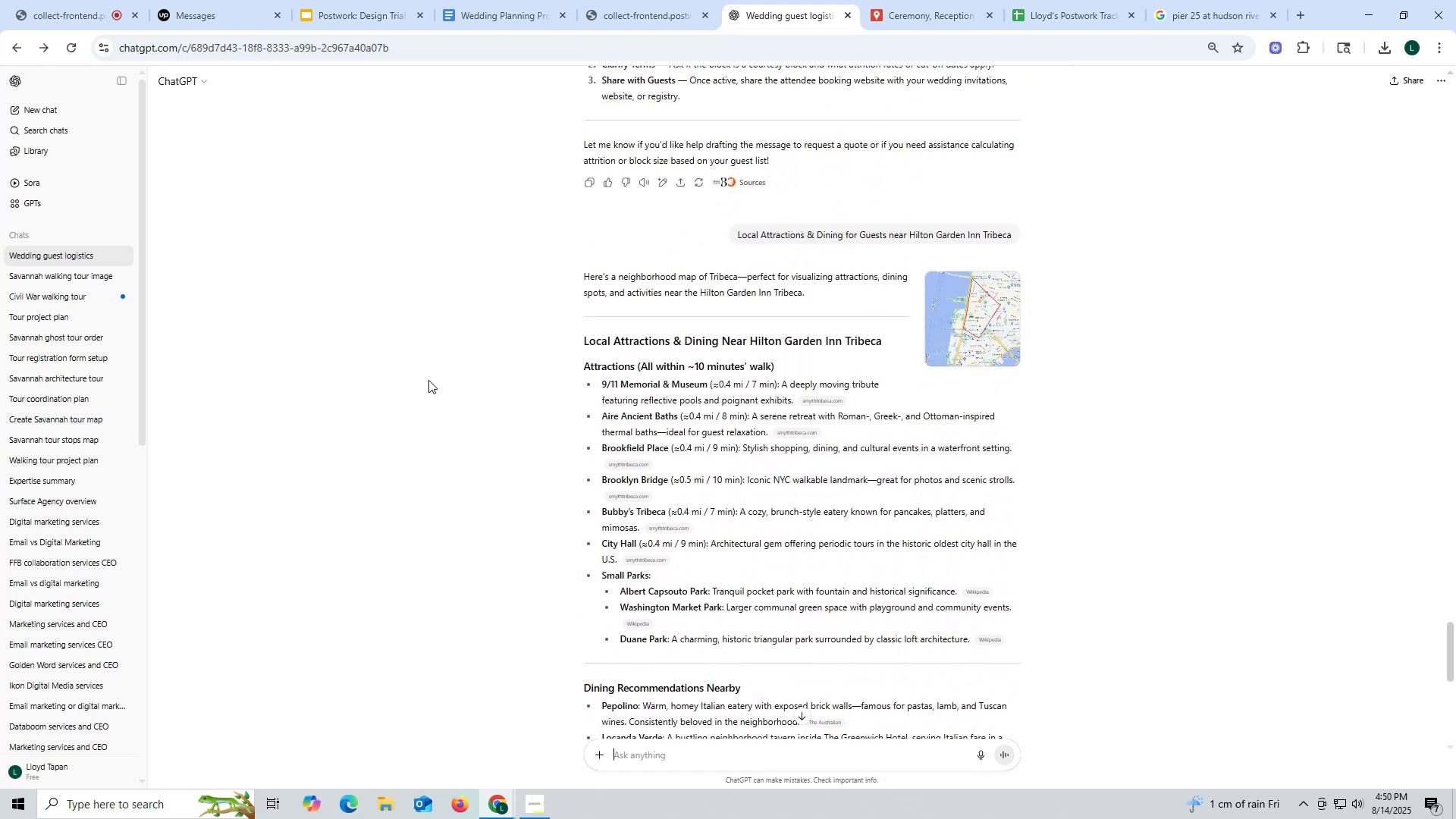 
wait(5.35)
 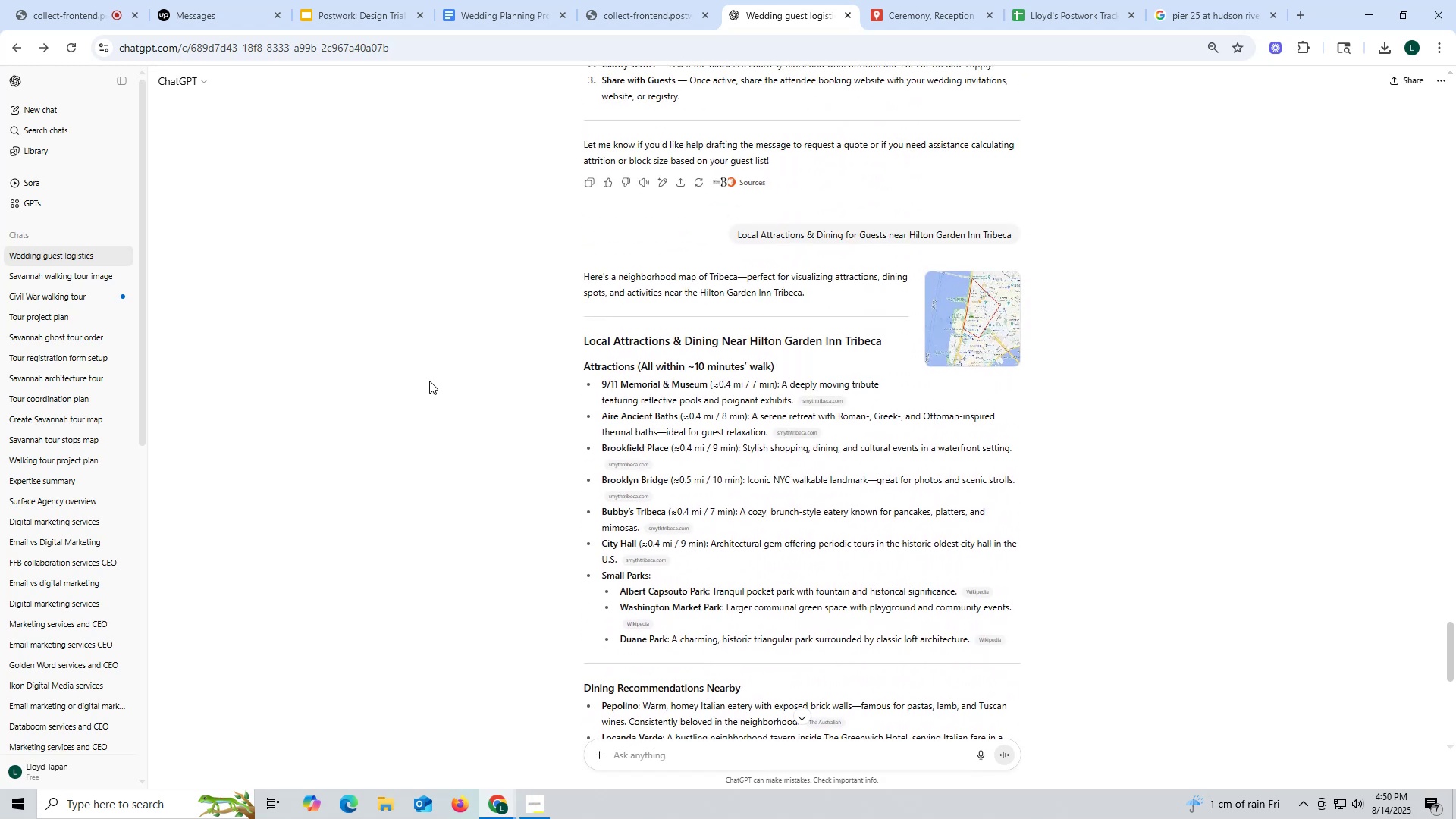 
scroll: coordinate [8, 261], scroll_direction: up, amount: 6.0
 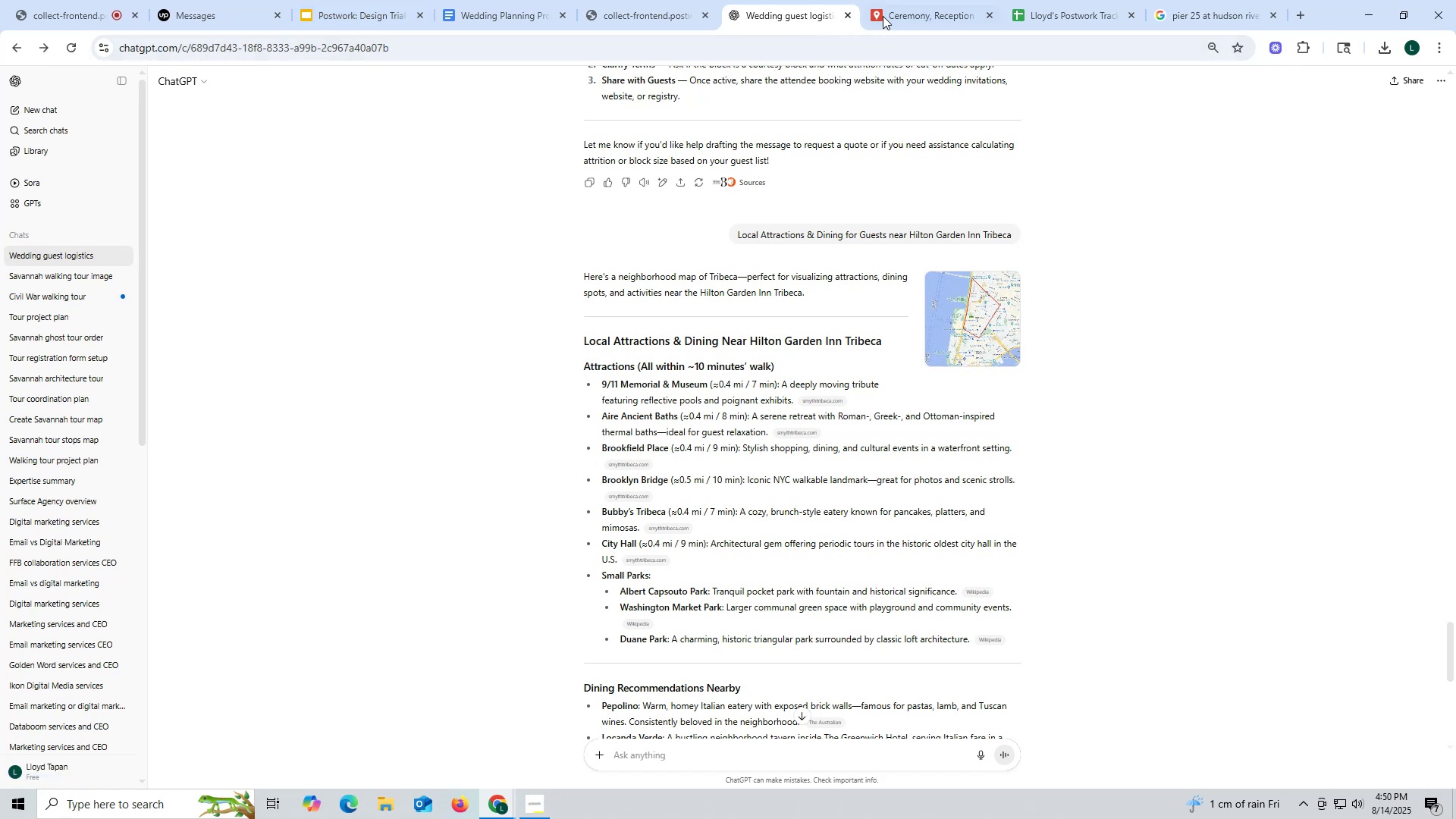 
left_click([891, 13])
 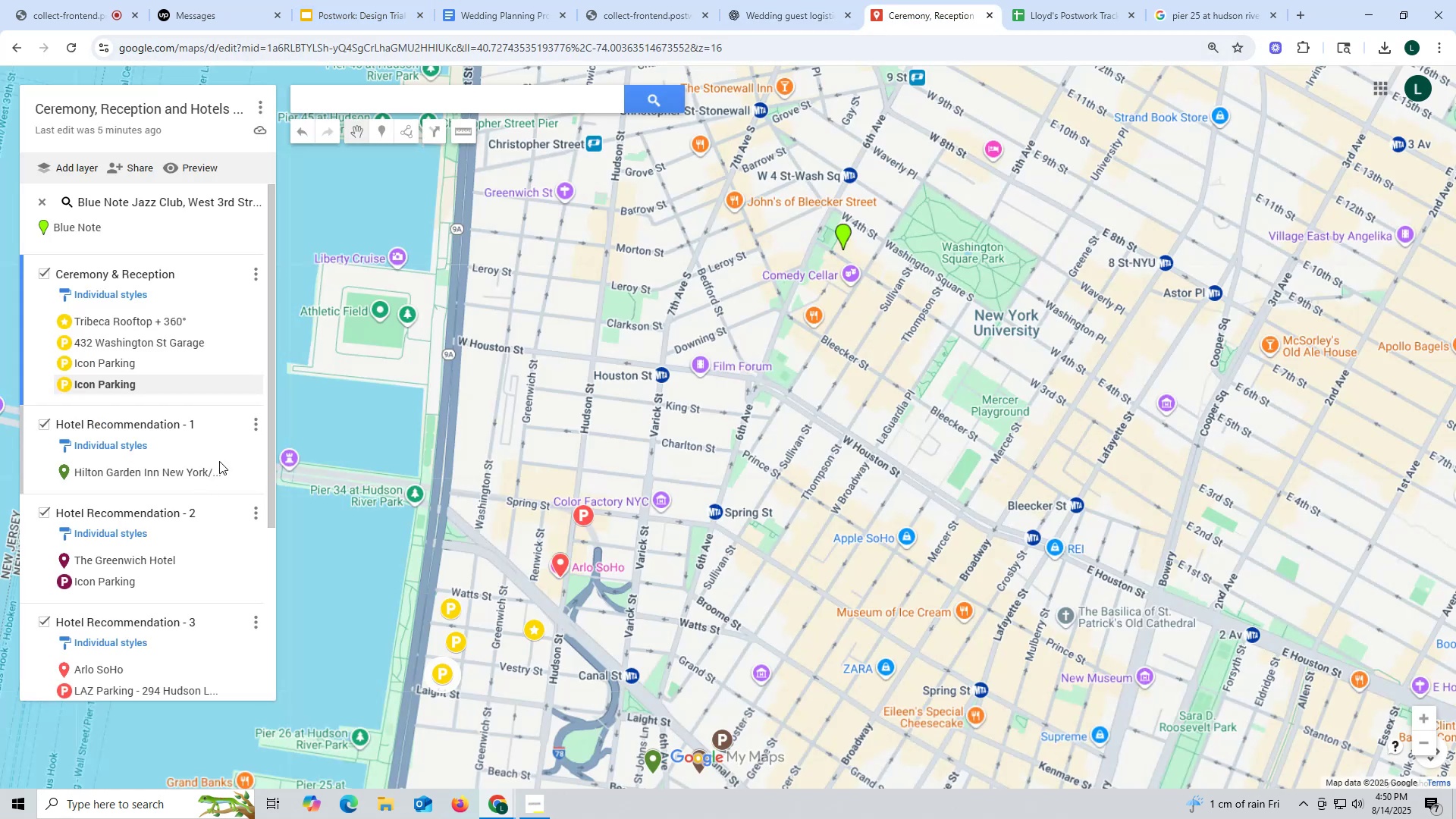 
scroll: coordinate [217, 467], scroll_direction: down, amount: 1.0
 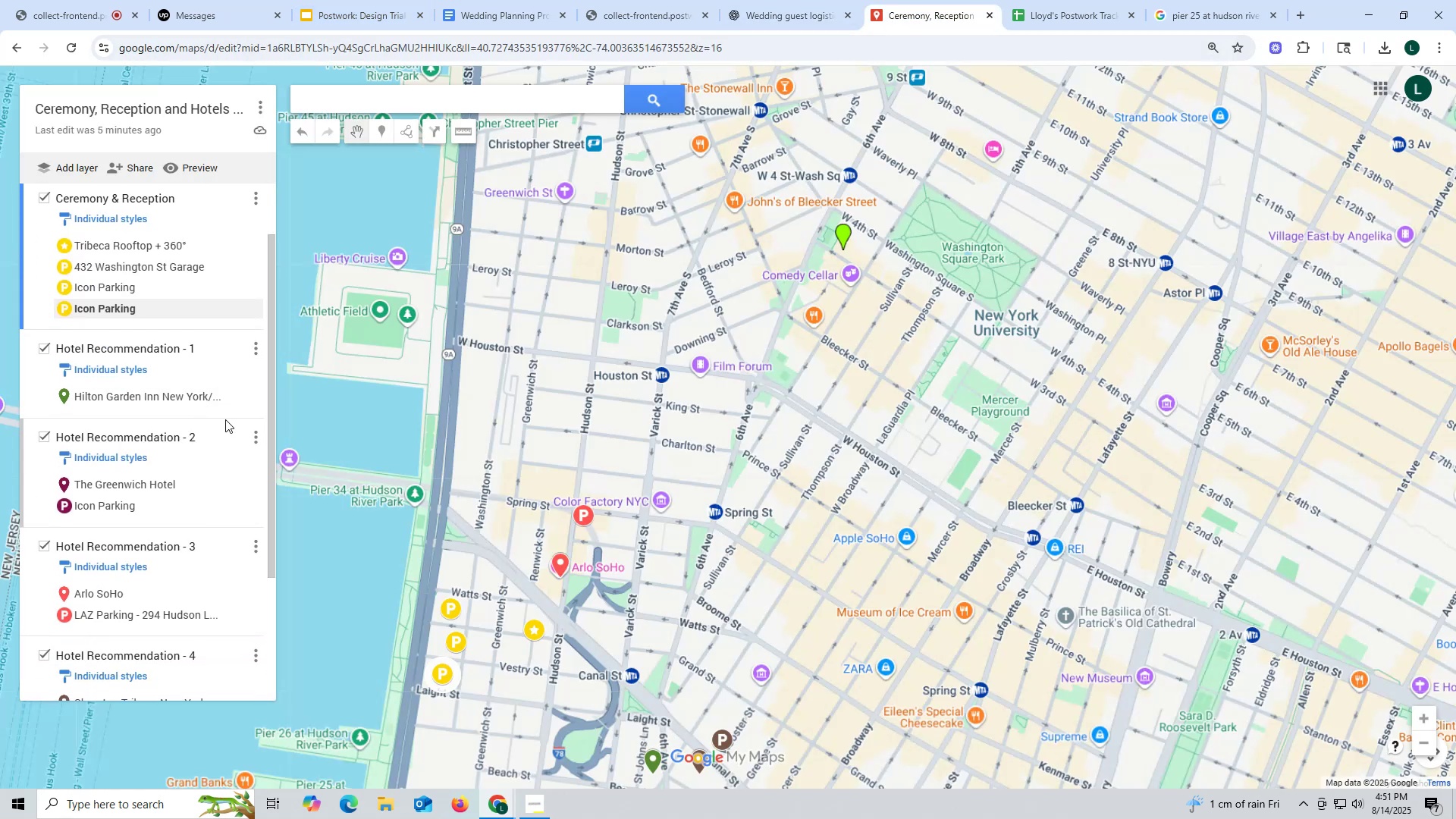 
wait(7.98)
 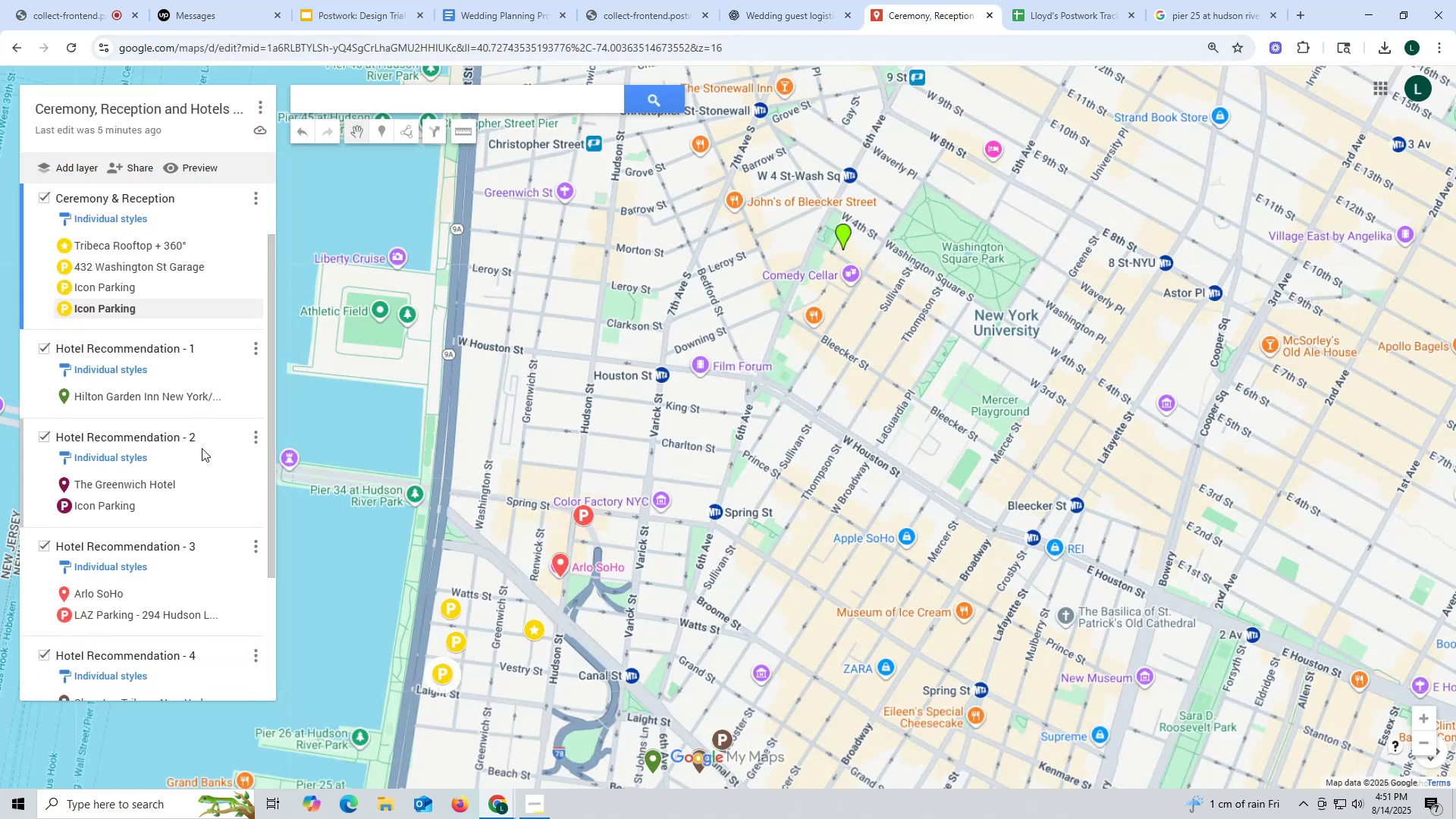 
mouse_move([225, 412])
 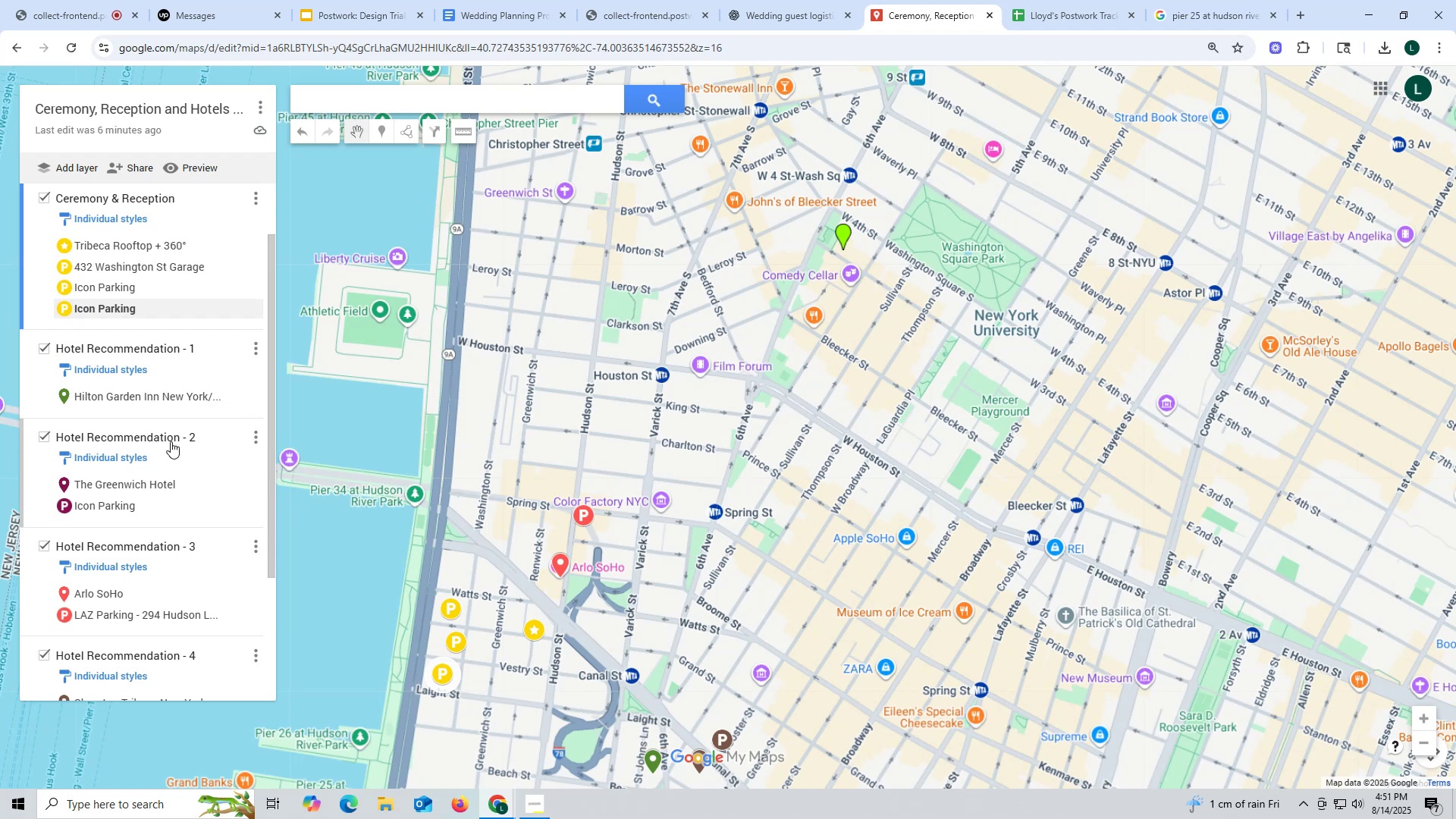 
scroll: coordinate [168, 435], scroll_direction: down, amount: 5.0
 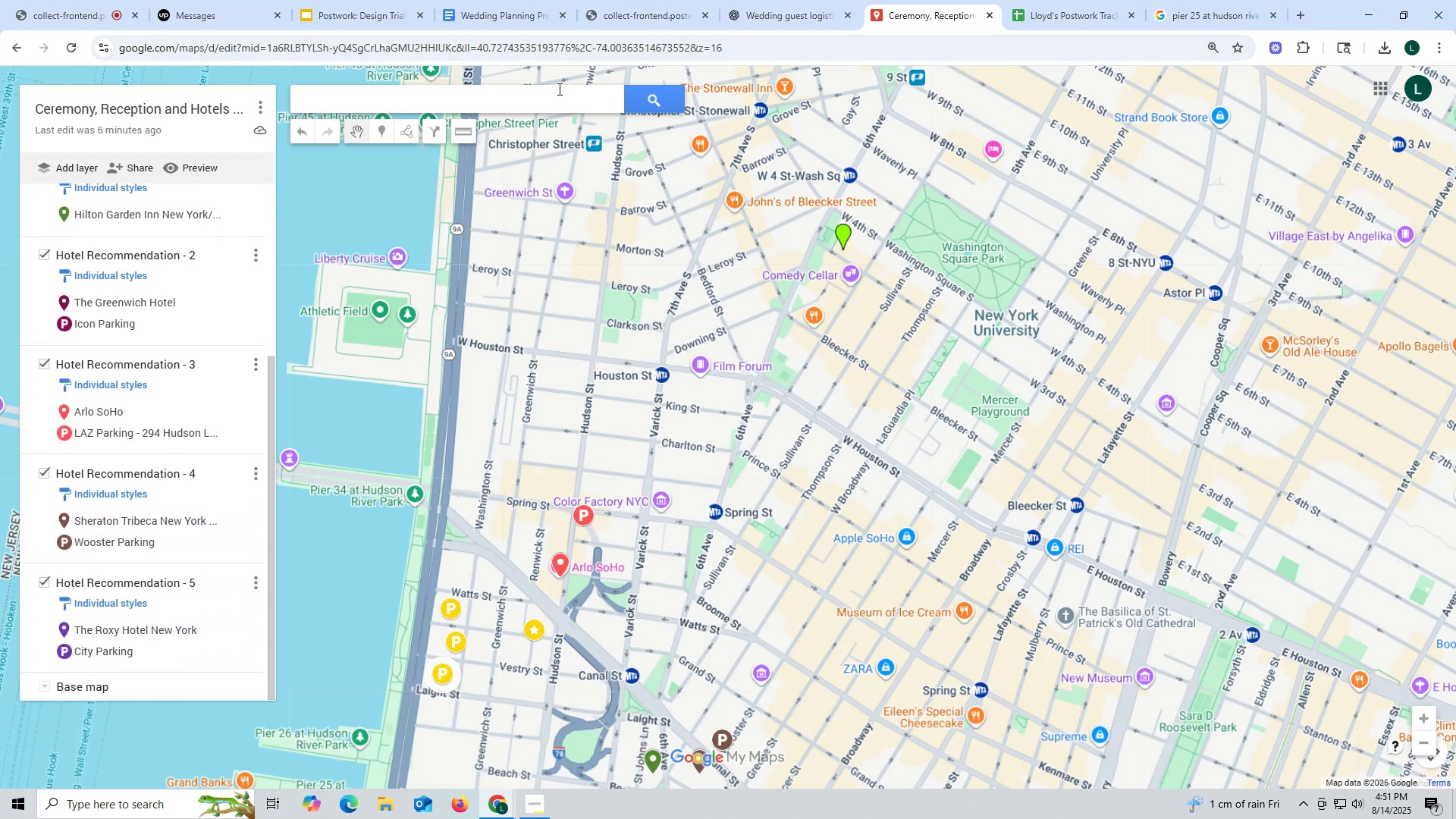 
scroll: coordinate [133, 246], scroll_direction: up, amount: 5.0
 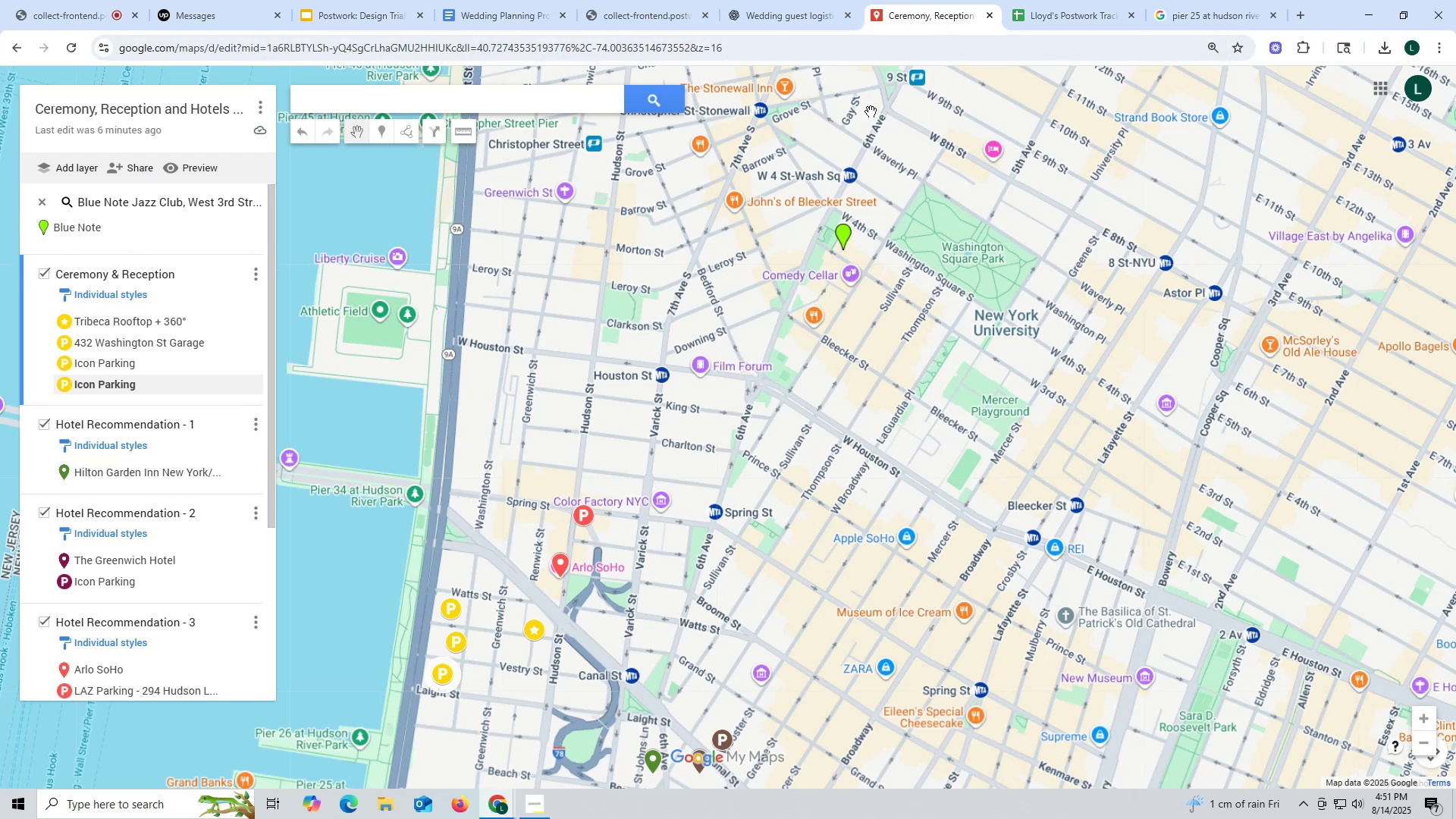 
left_click([802, 19])
 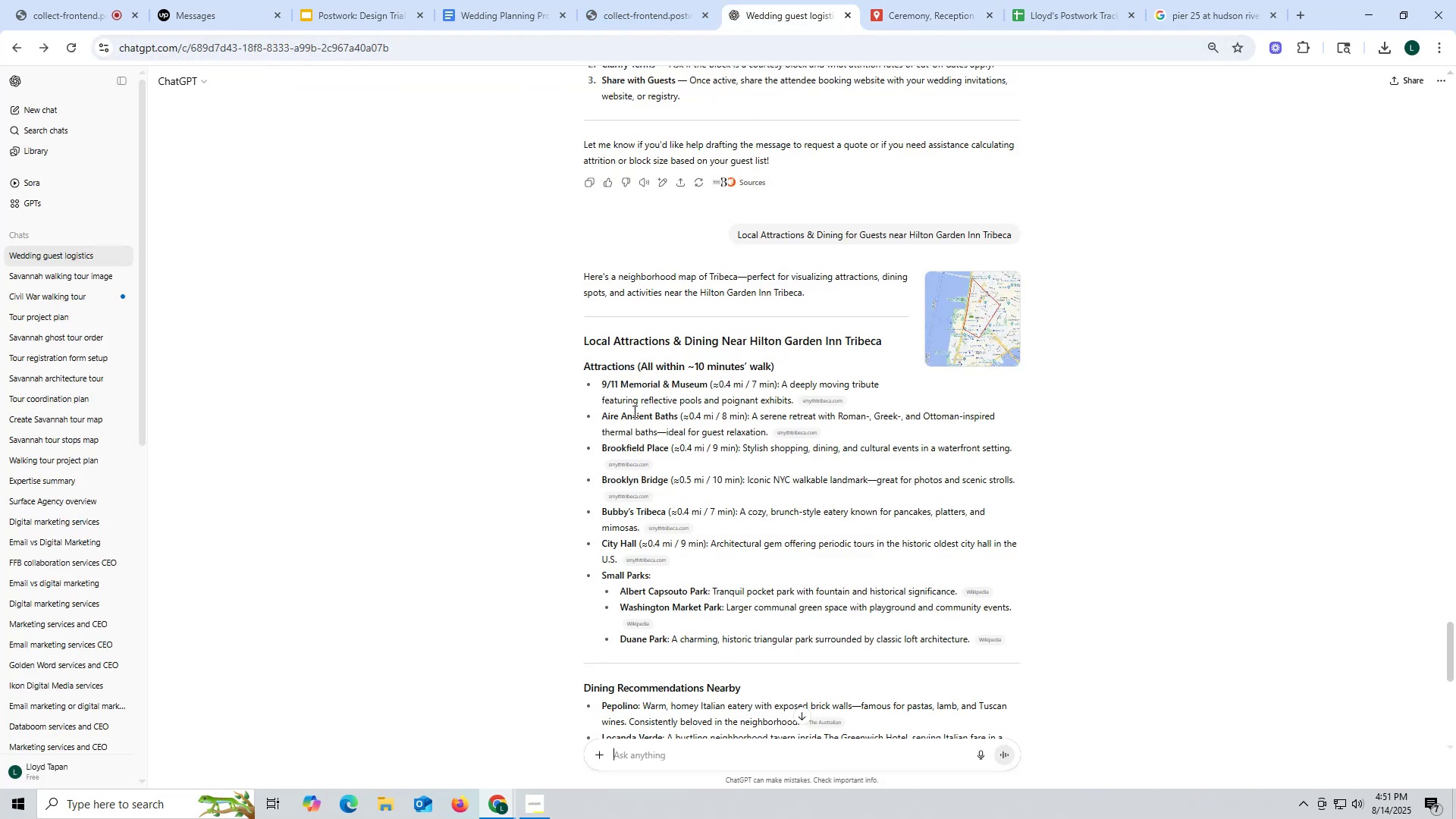 
scroll: coordinate [632, 411], scroll_direction: up, amount: 5.0
 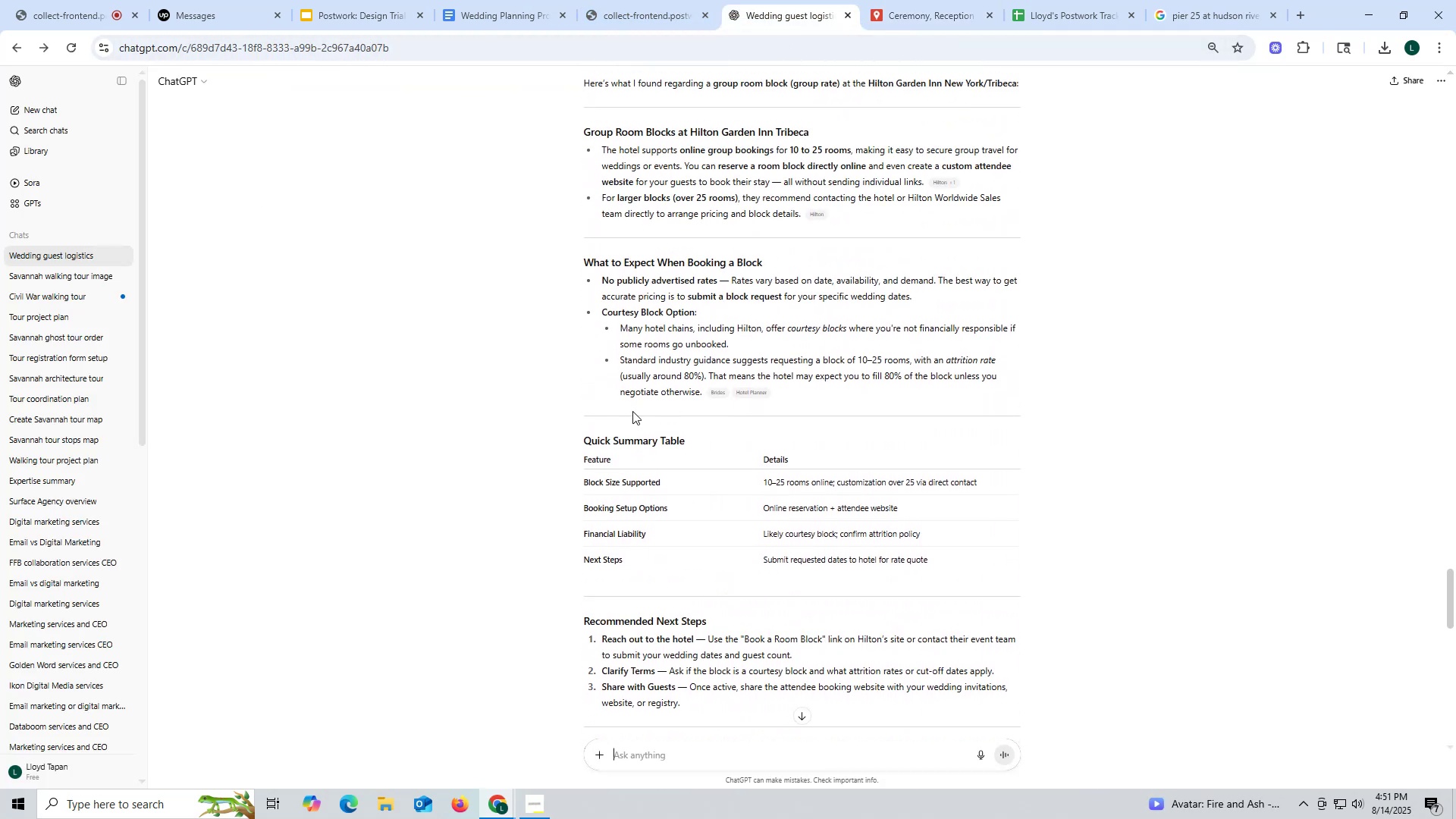 
scroll: coordinate [594, 476], scroll_direction: down, amount: 4.0
 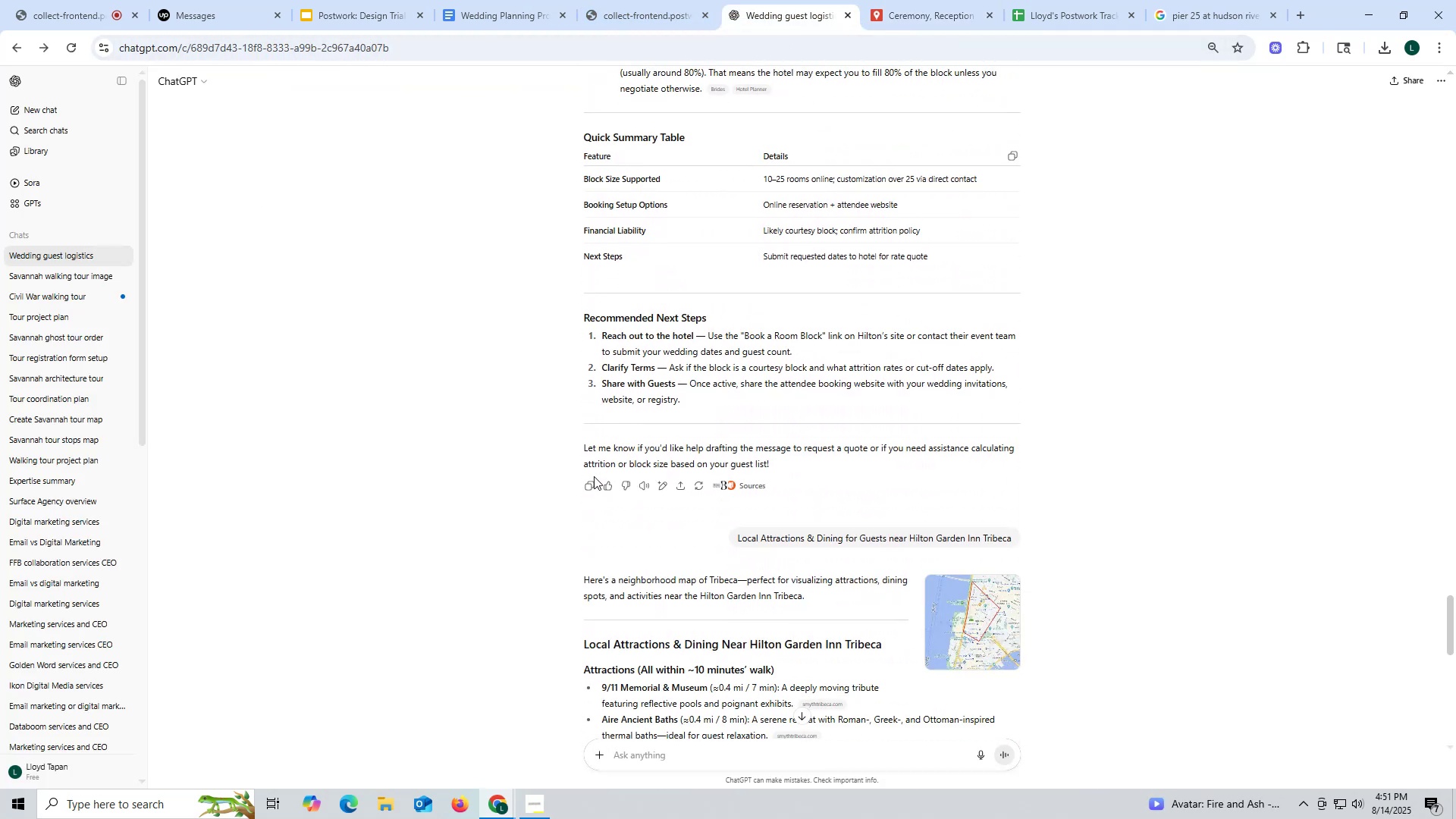 
scroll: coordinate [586, 264], scroll_direction: up, amount: 16.0
 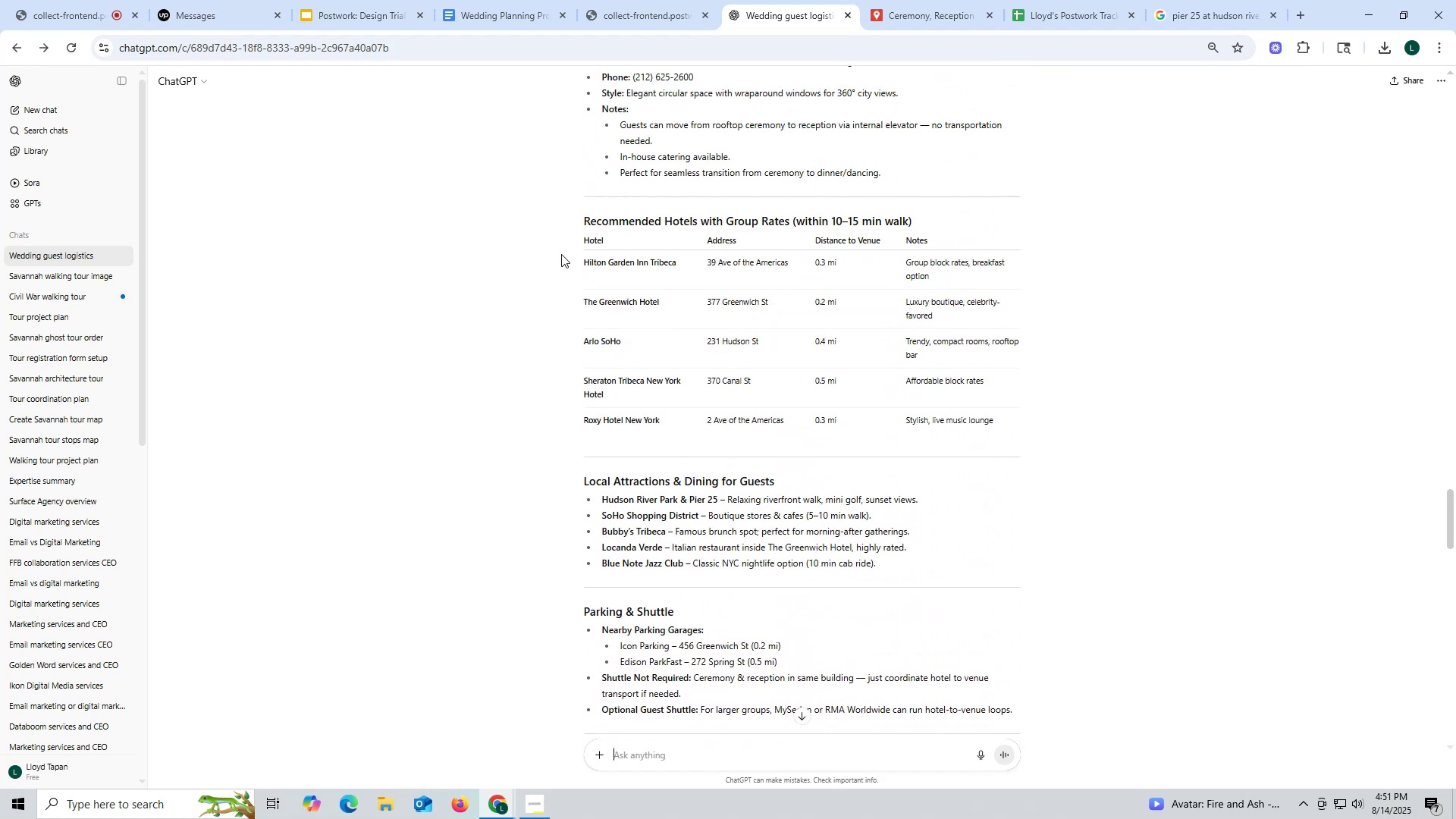 
left_click_drag(start_coordinate=[561, 254], to_coordinate=[753, 362])
 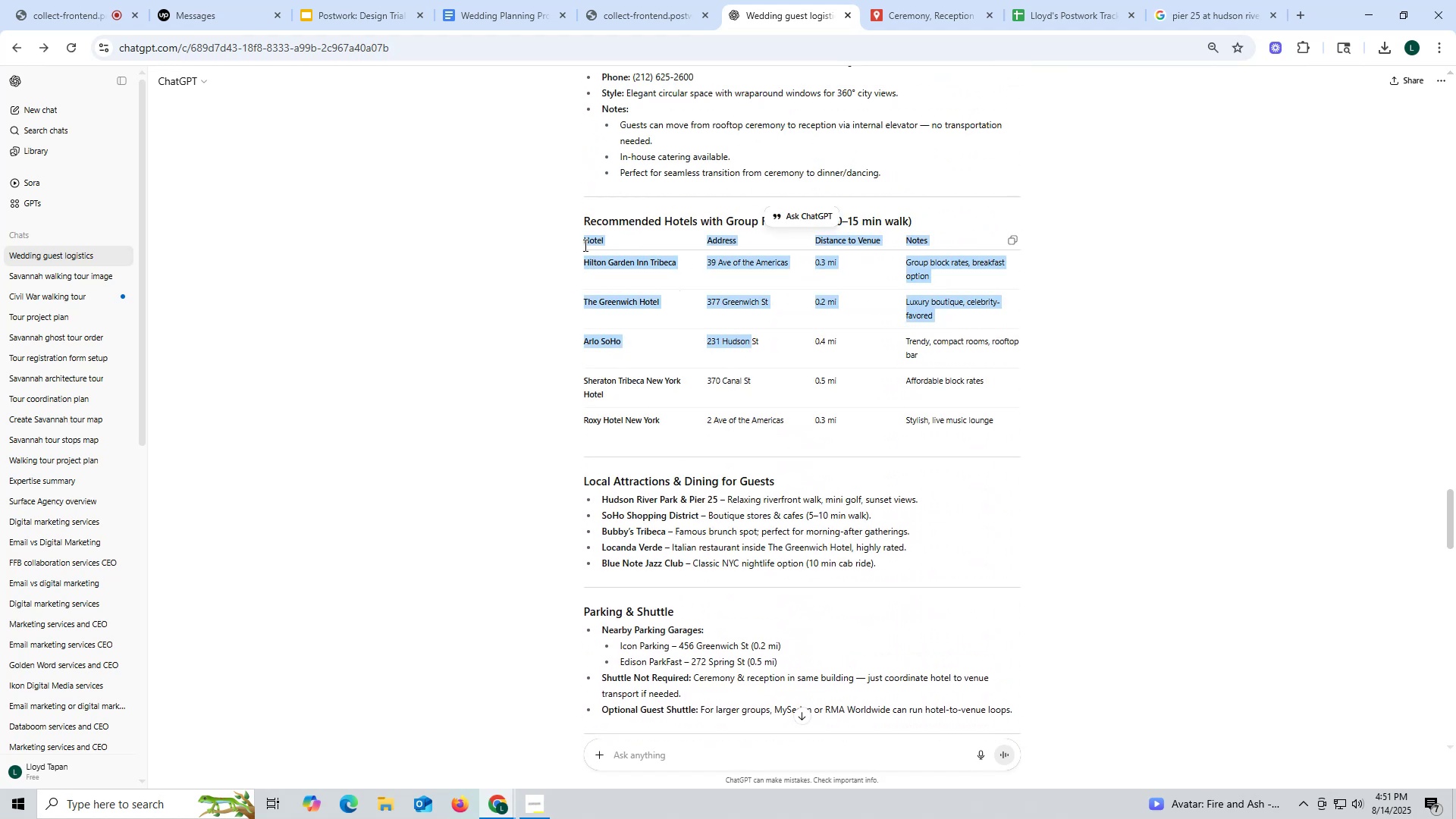 
left_click([584, 245])
 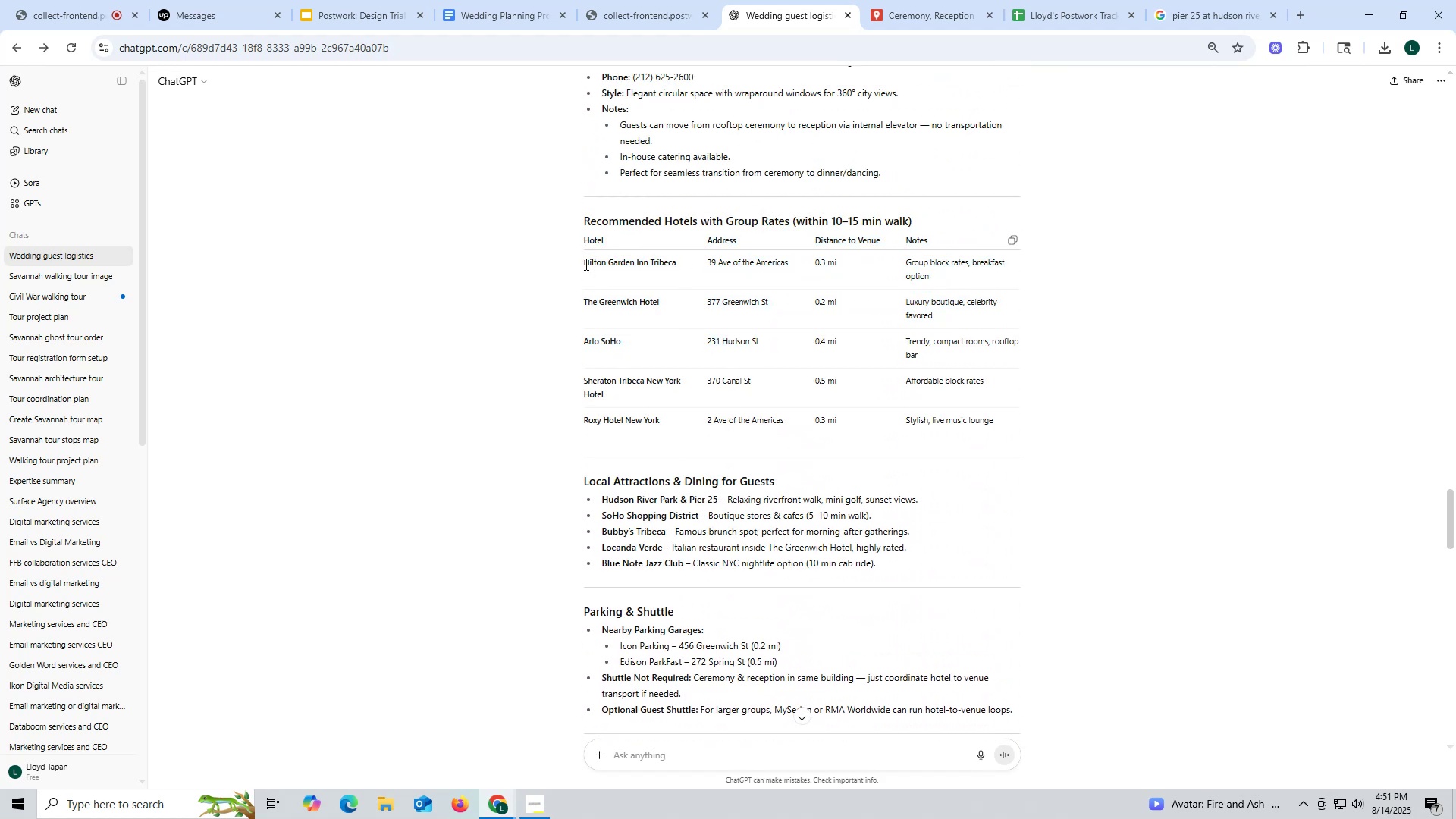 
left_click_drag(start_coordinate=[583, 263], to_coordinate=[1005, 421])
 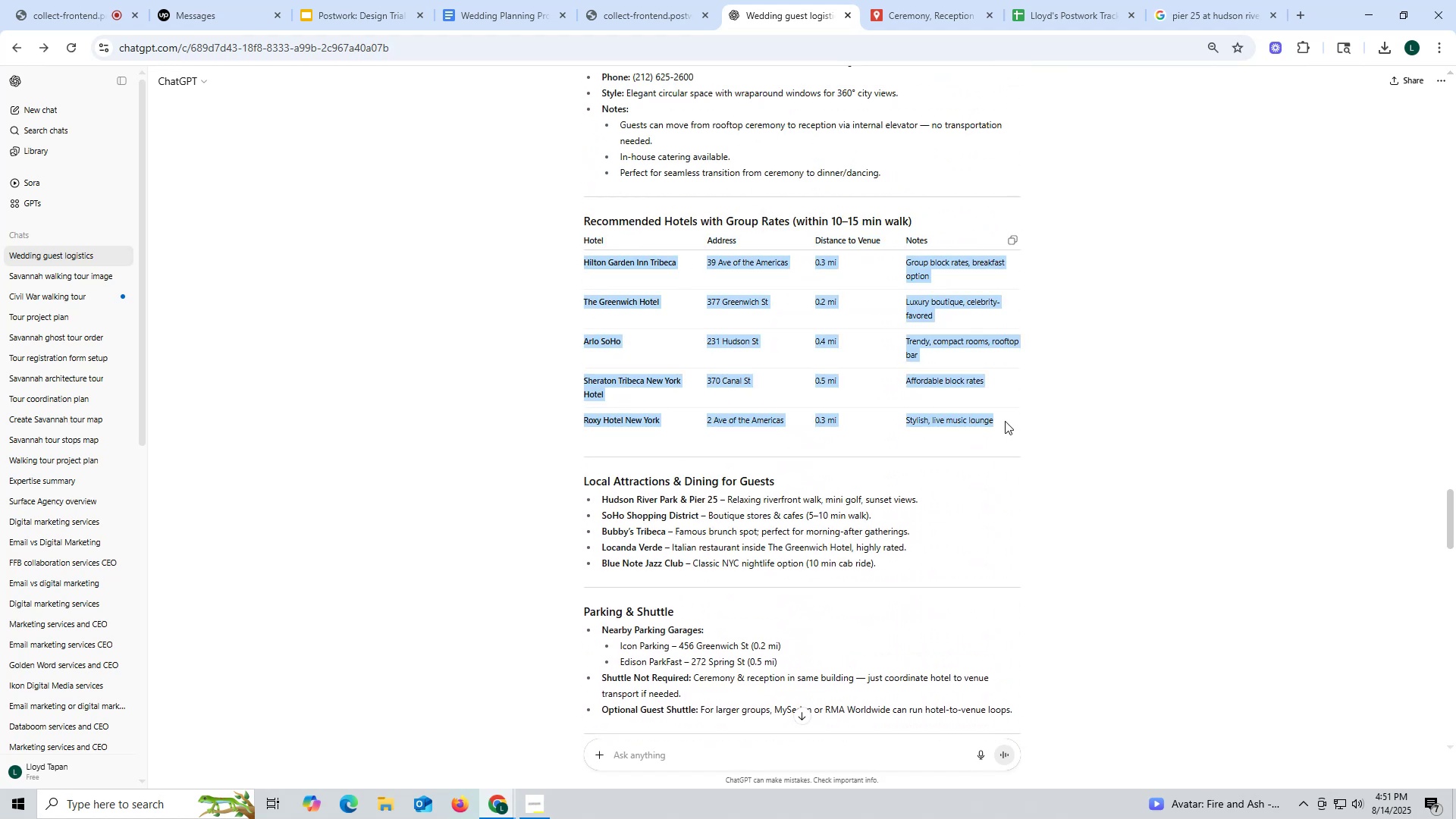 
key(Control+ControlLeft)
 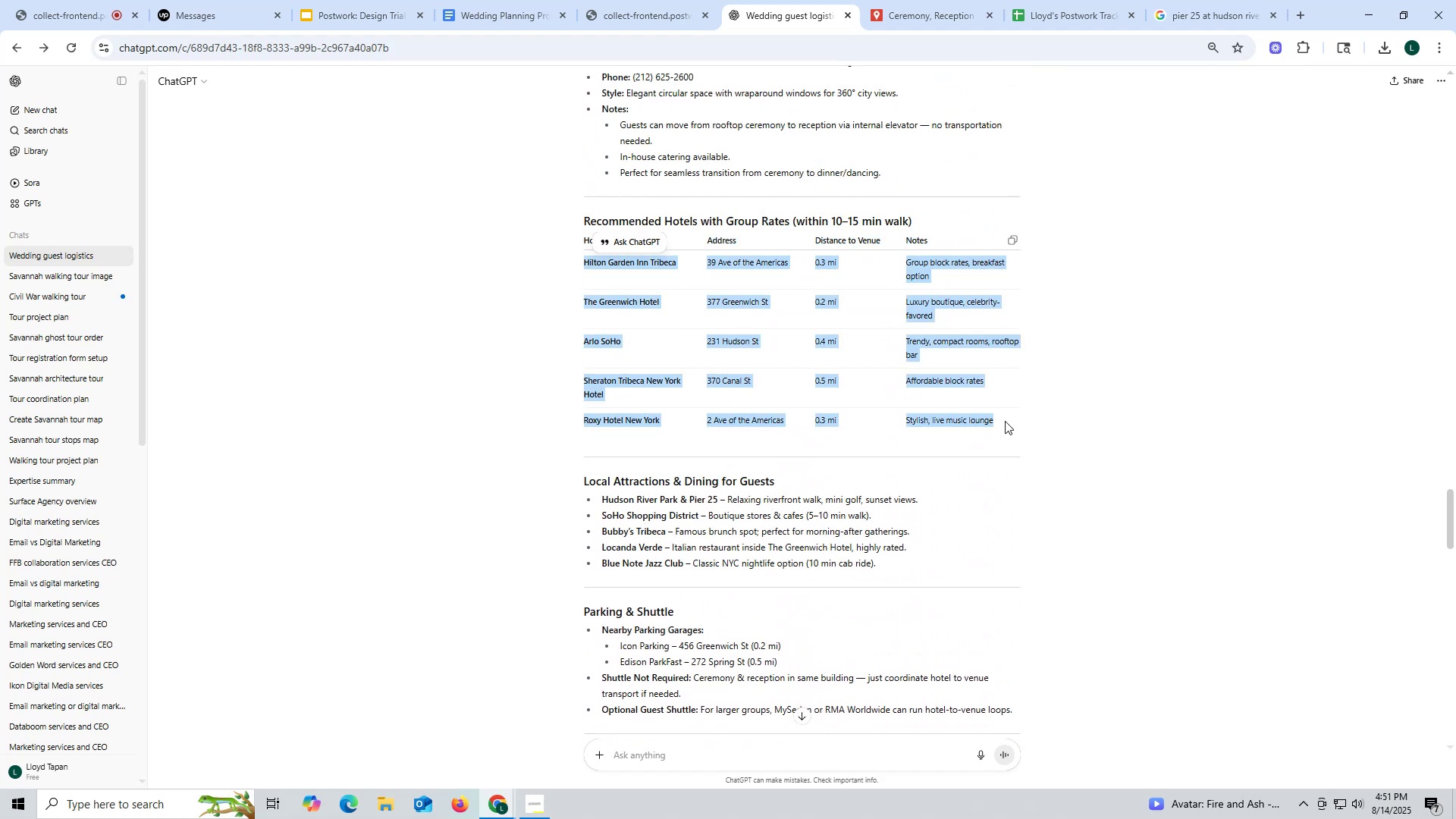 
key(Control+C)
 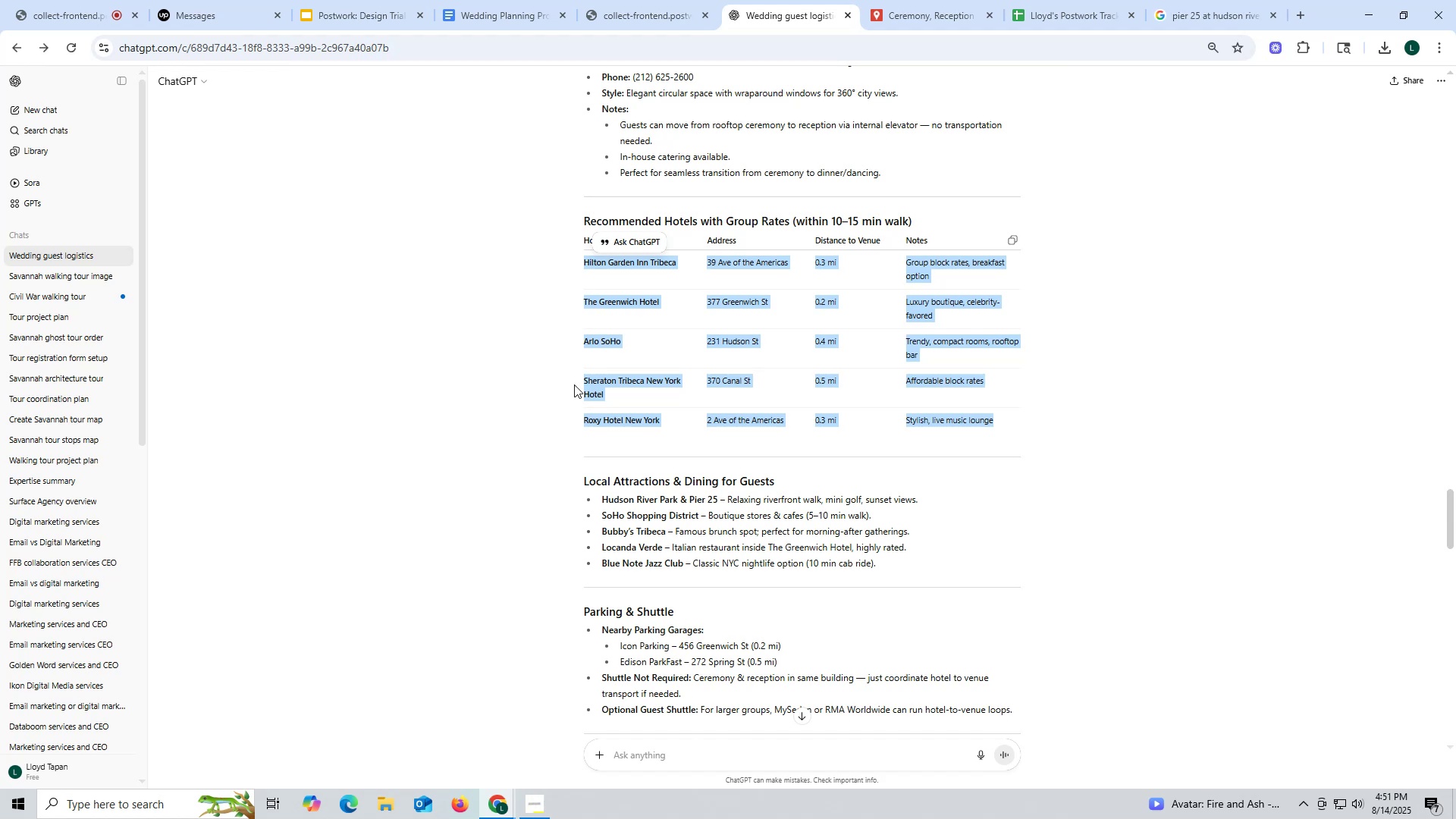 
key(Control+ControlLeft)
 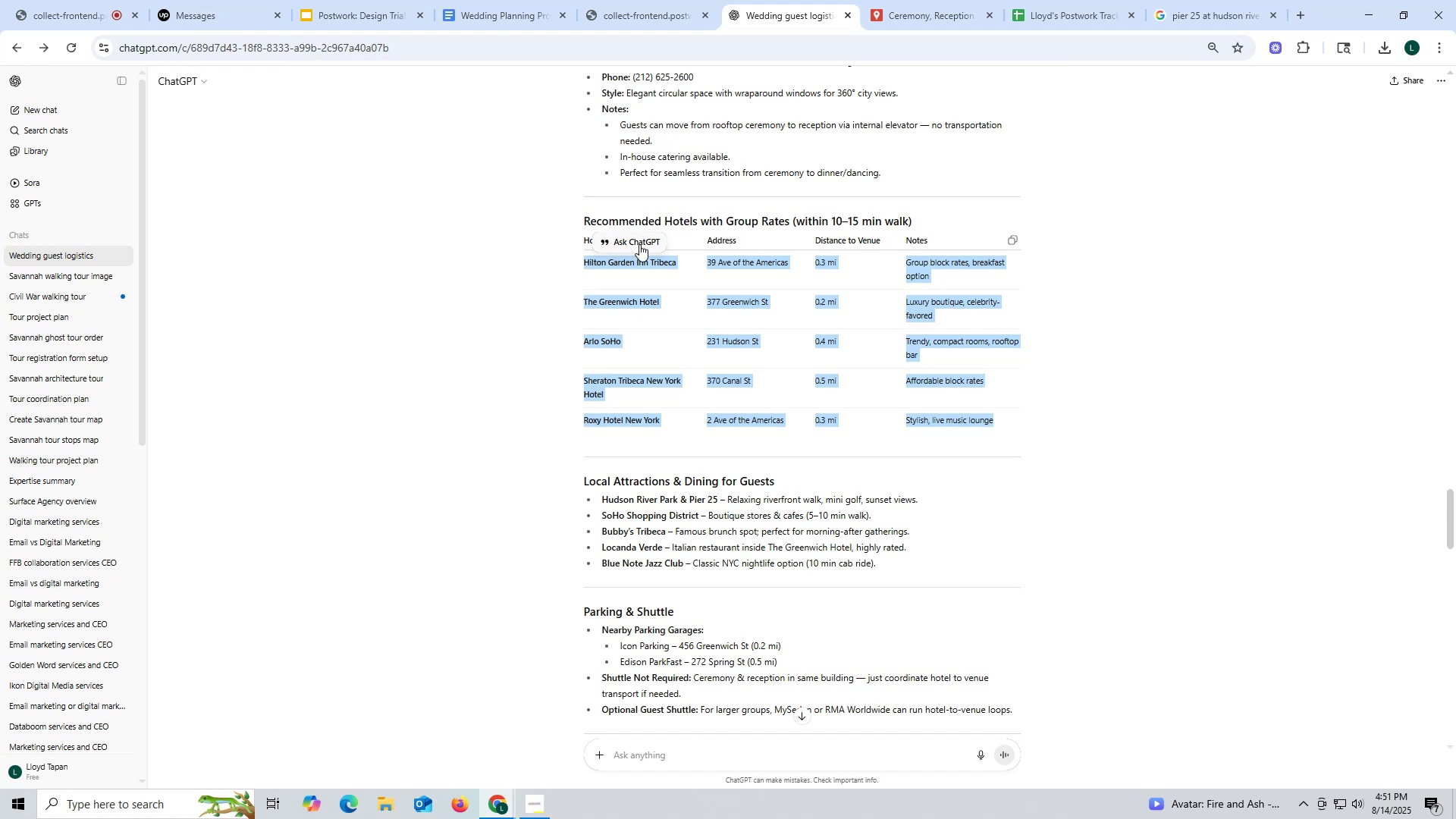 
left_click([639, 244])
 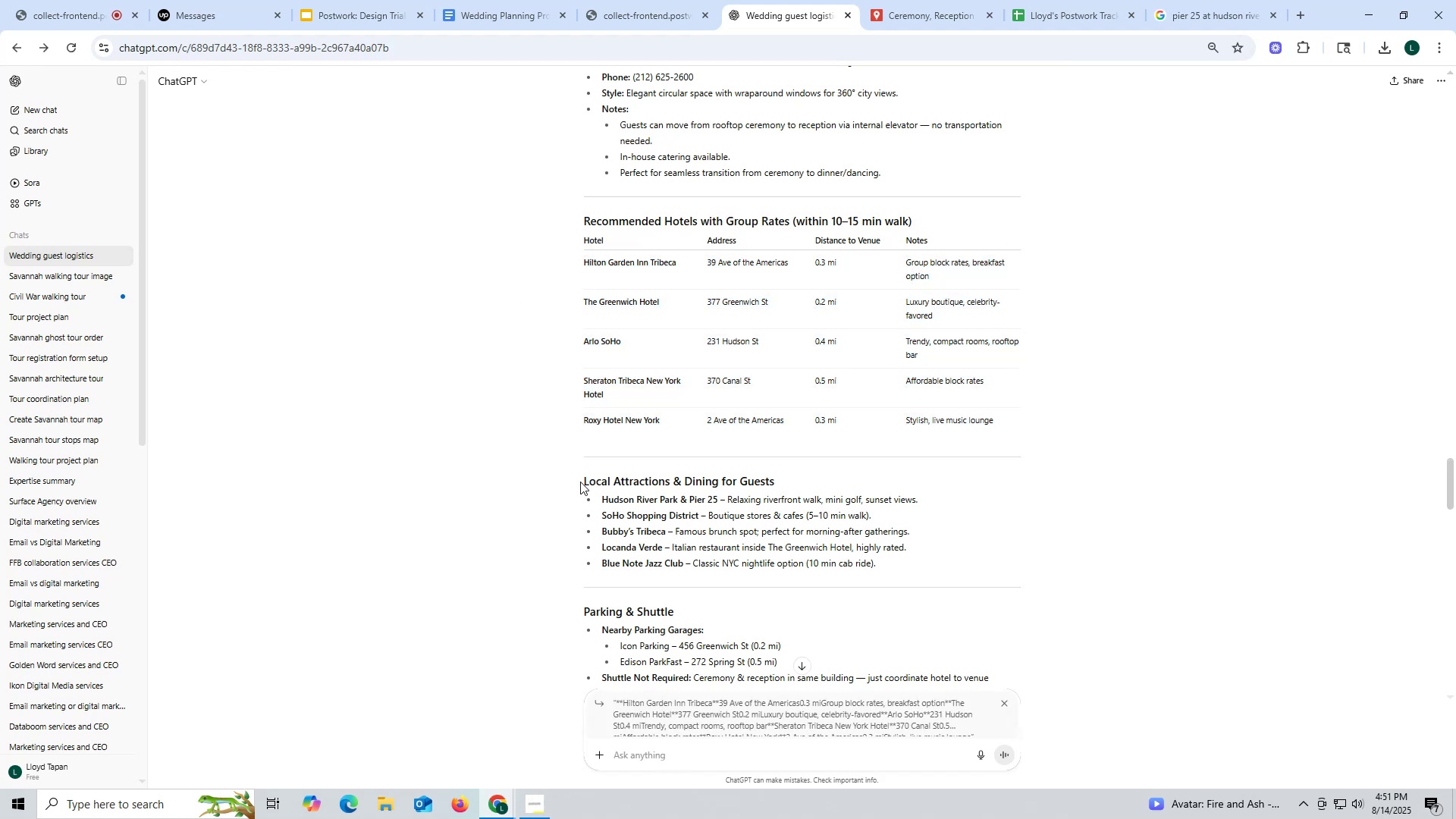 
wait(5.34)
 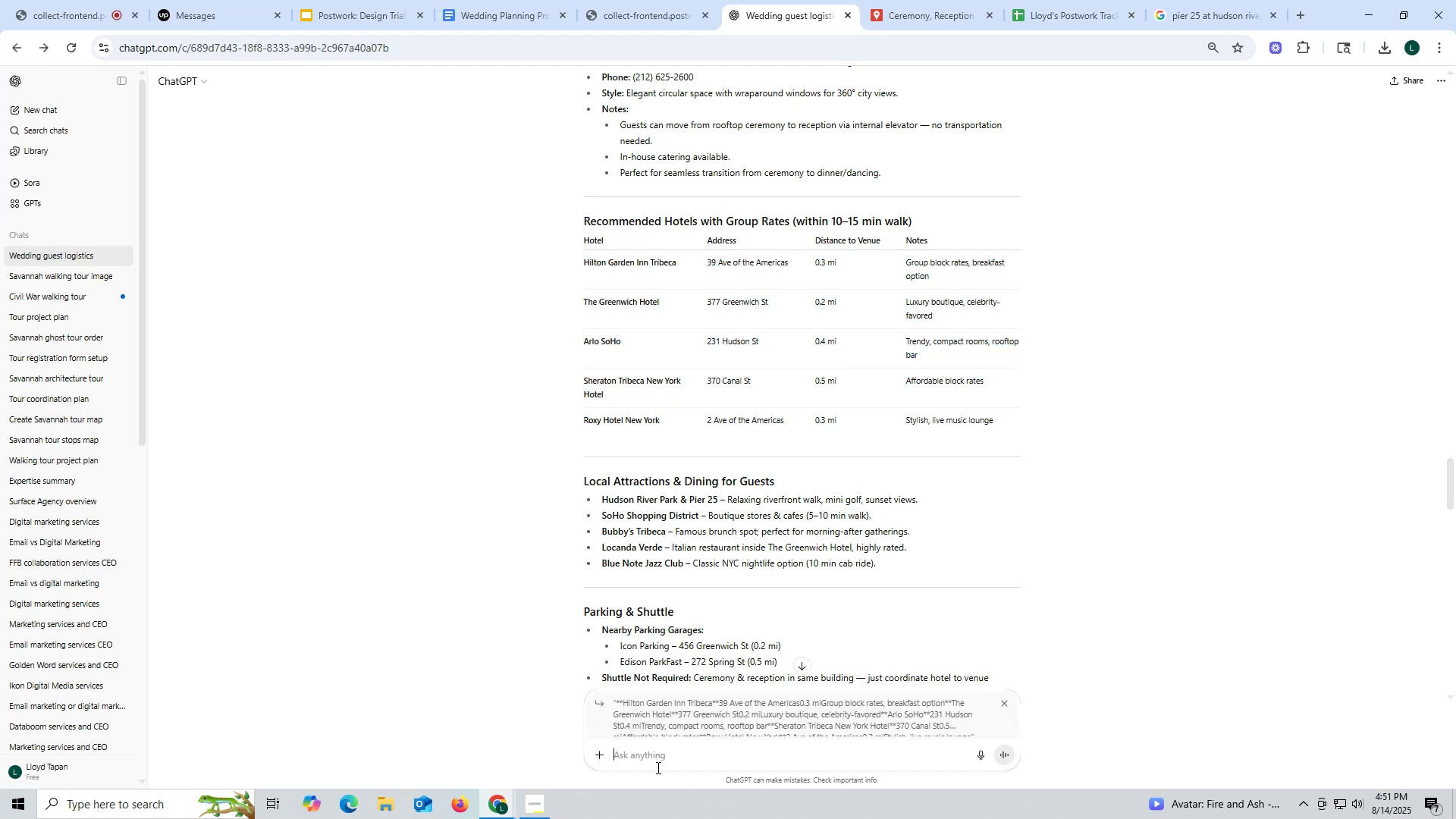 
scroll: coordinate [688, 169], scroll_direction: up, amount: 2.0
 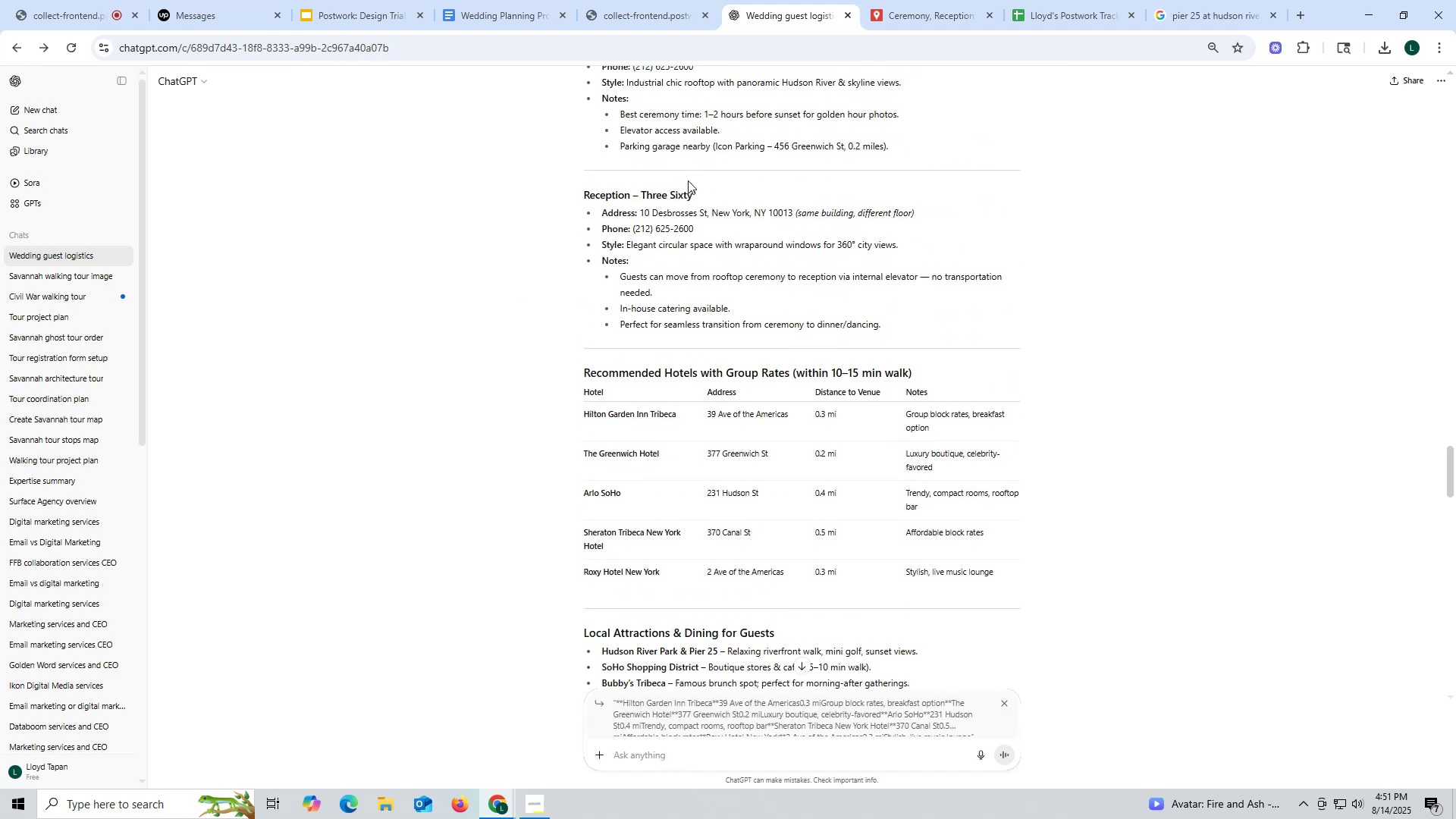 
scroll: coordinate [668, 301], scroll_direction: down, amount: 2.0
 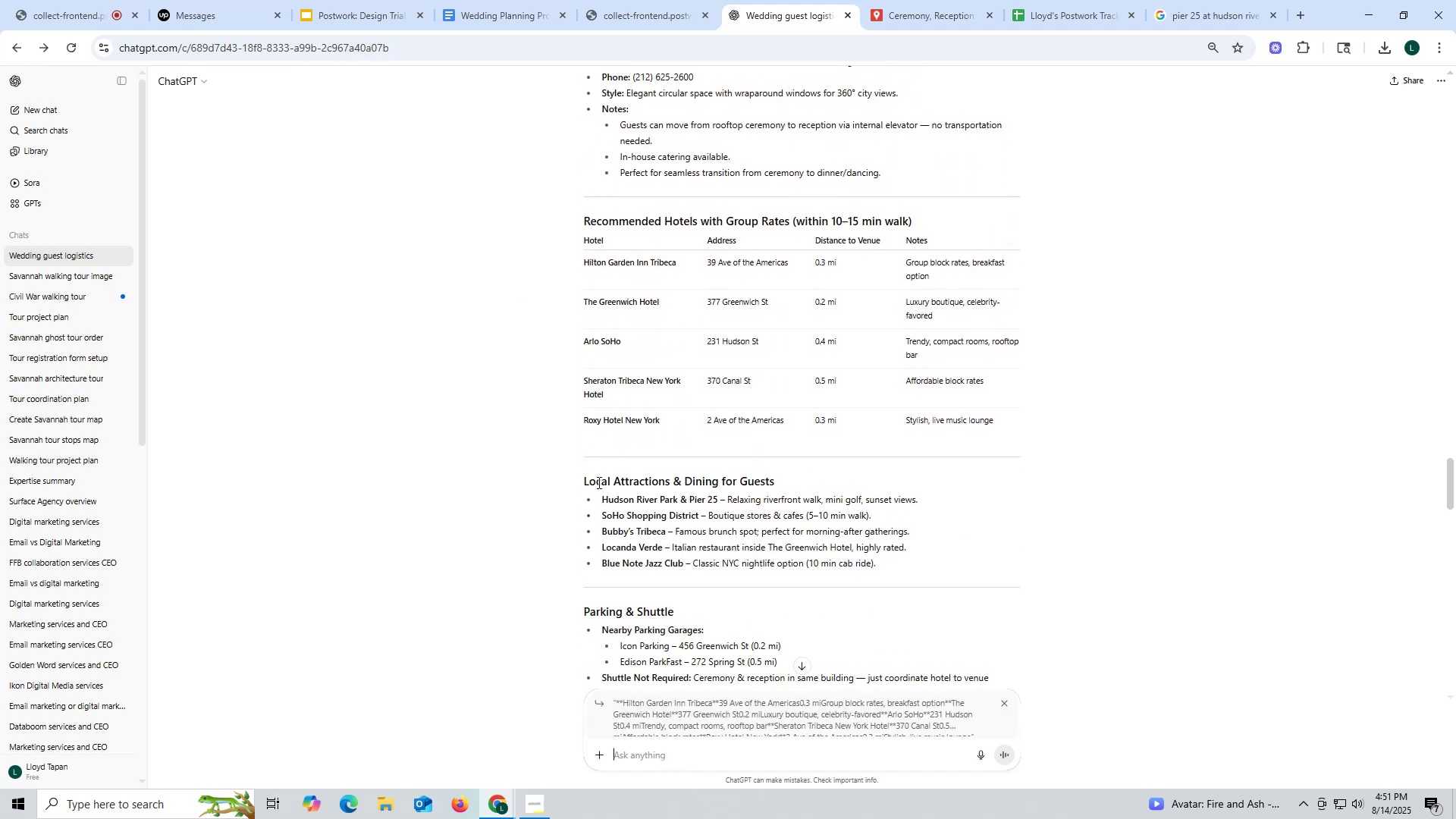 
left_click_drag(start_coordinate=[573, 476], to_coordinate=[781, 477])
 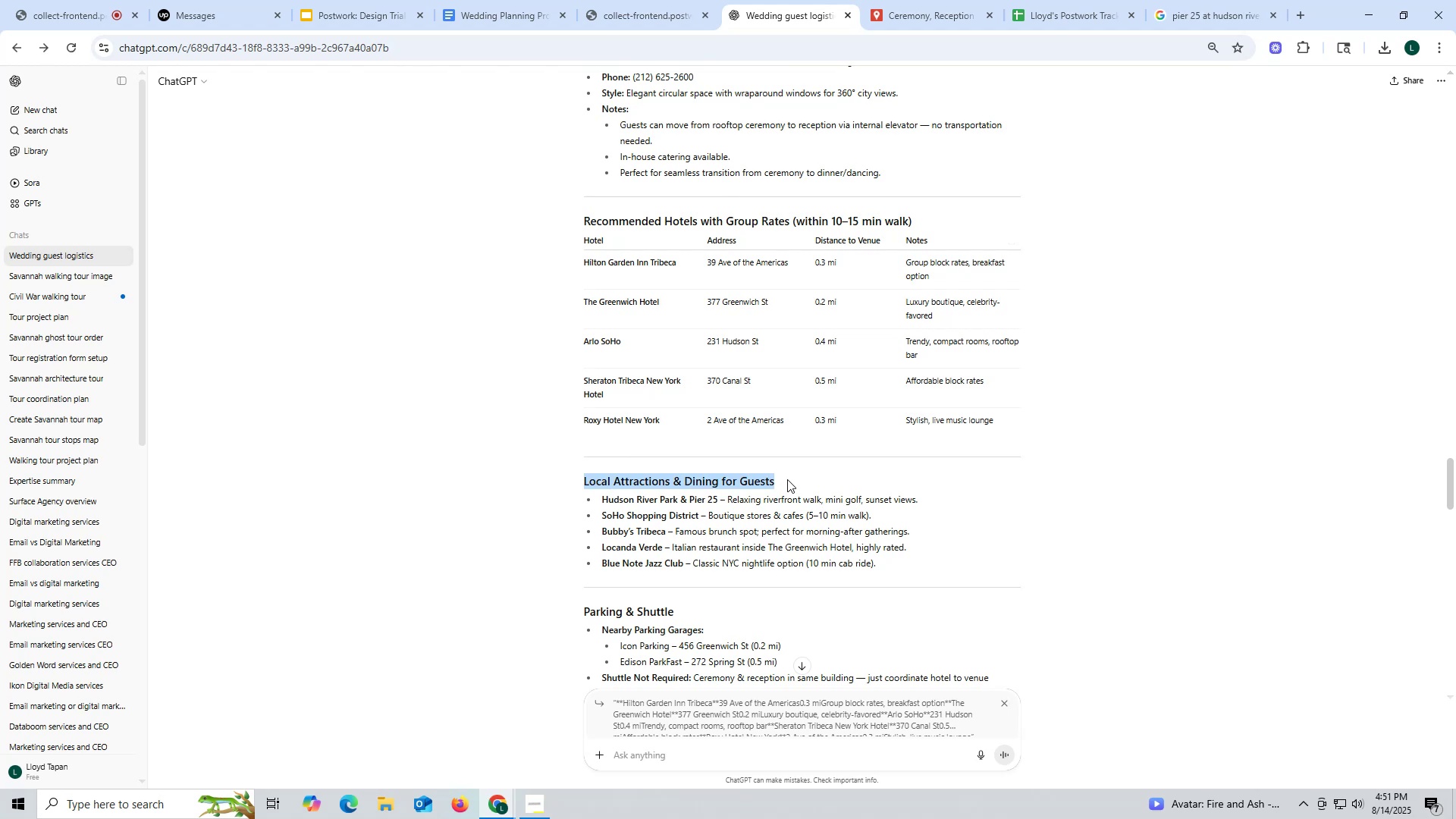 
key(Control+ControlLeft)
 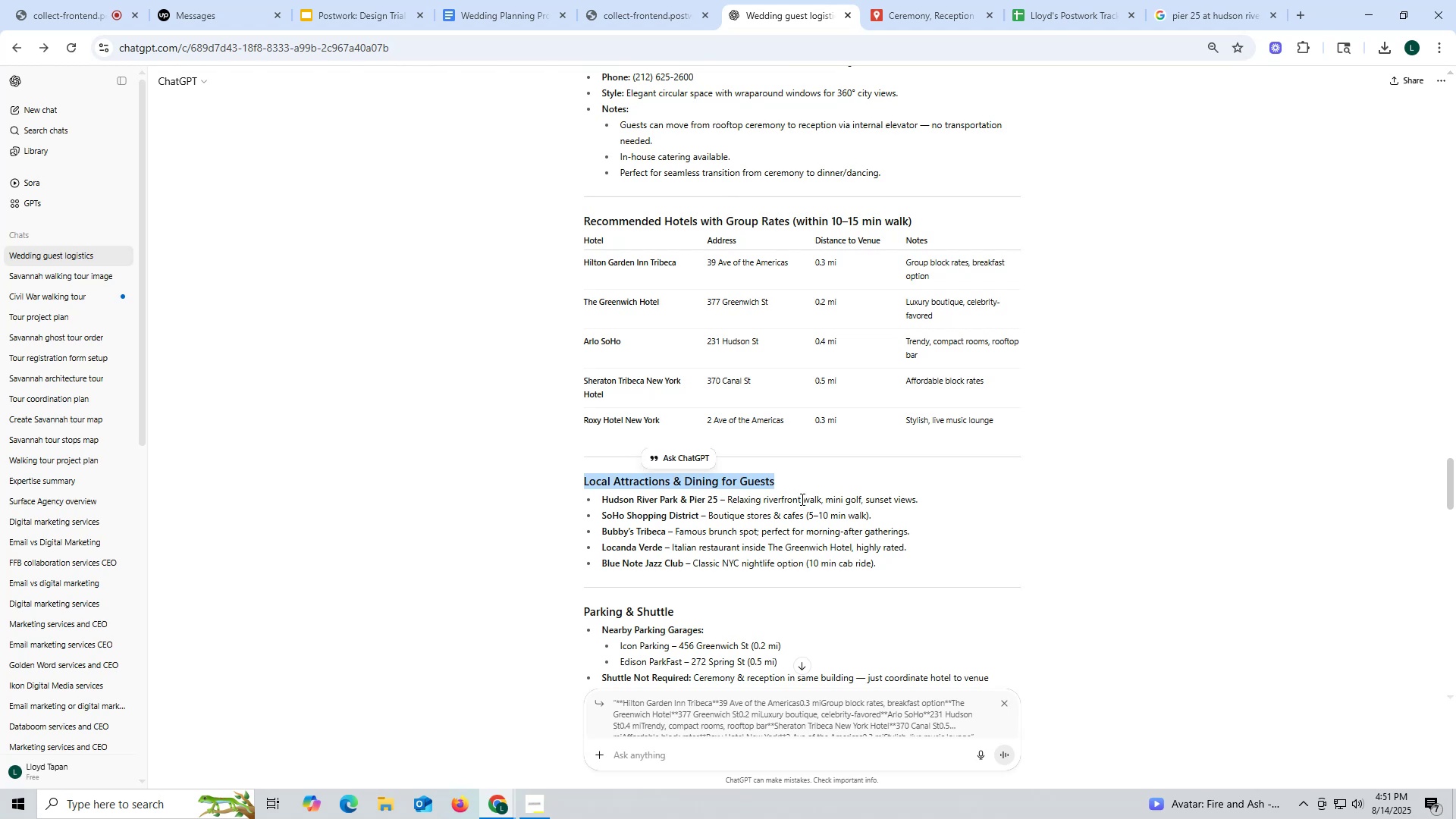 
key(Control+C)
 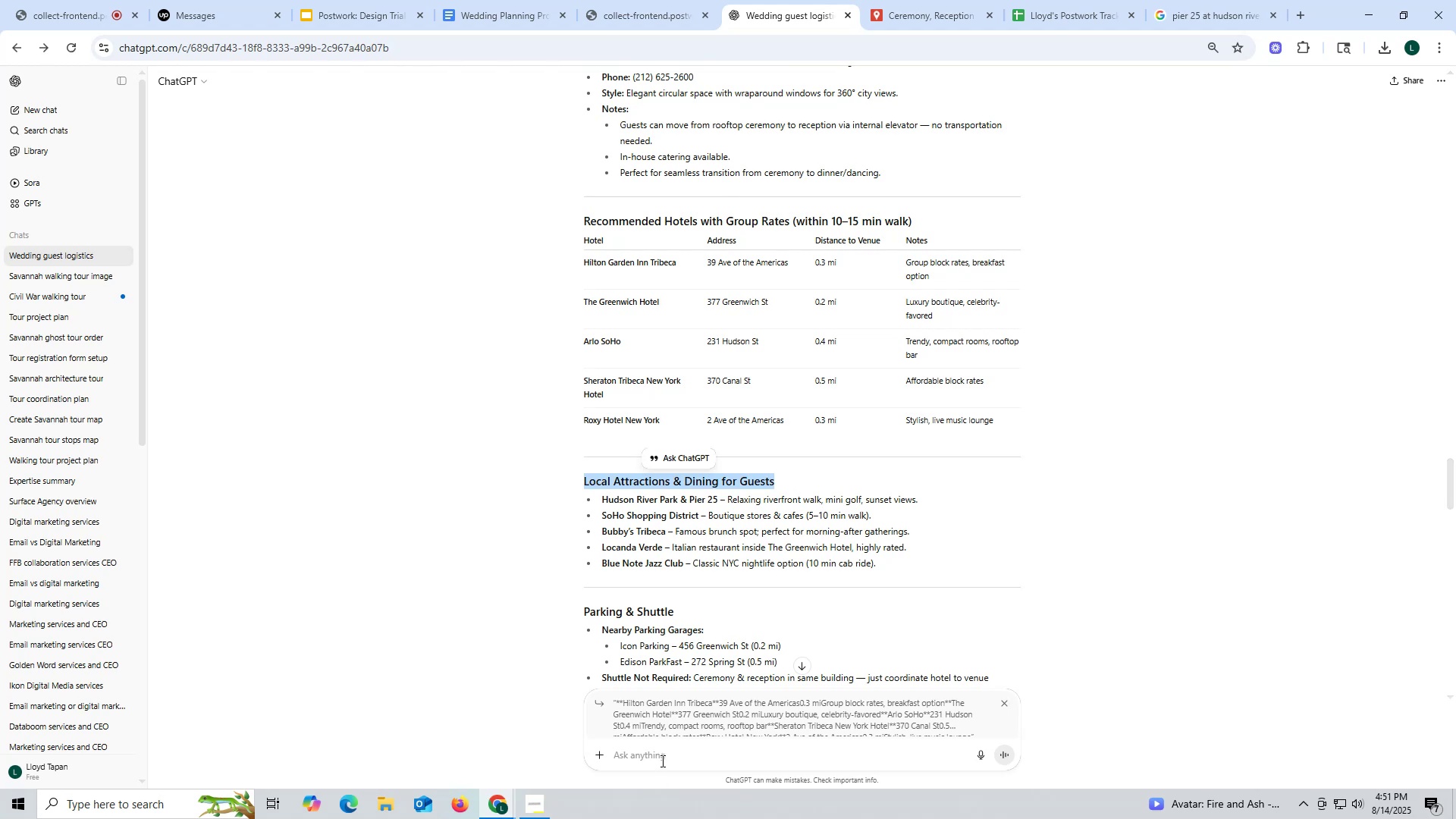 
key(Control+ControlLeft)
 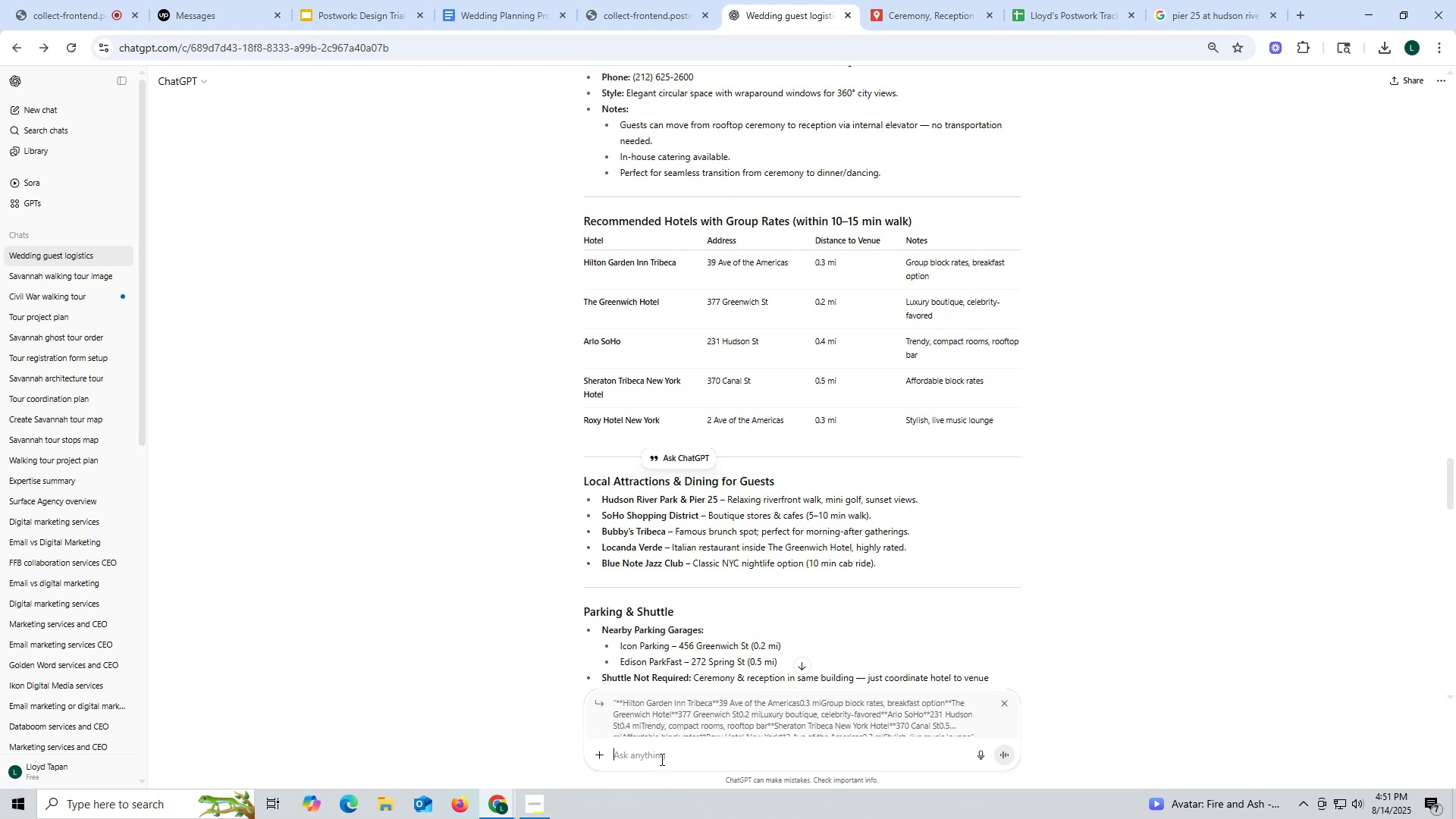 
left_click([661, 759])
 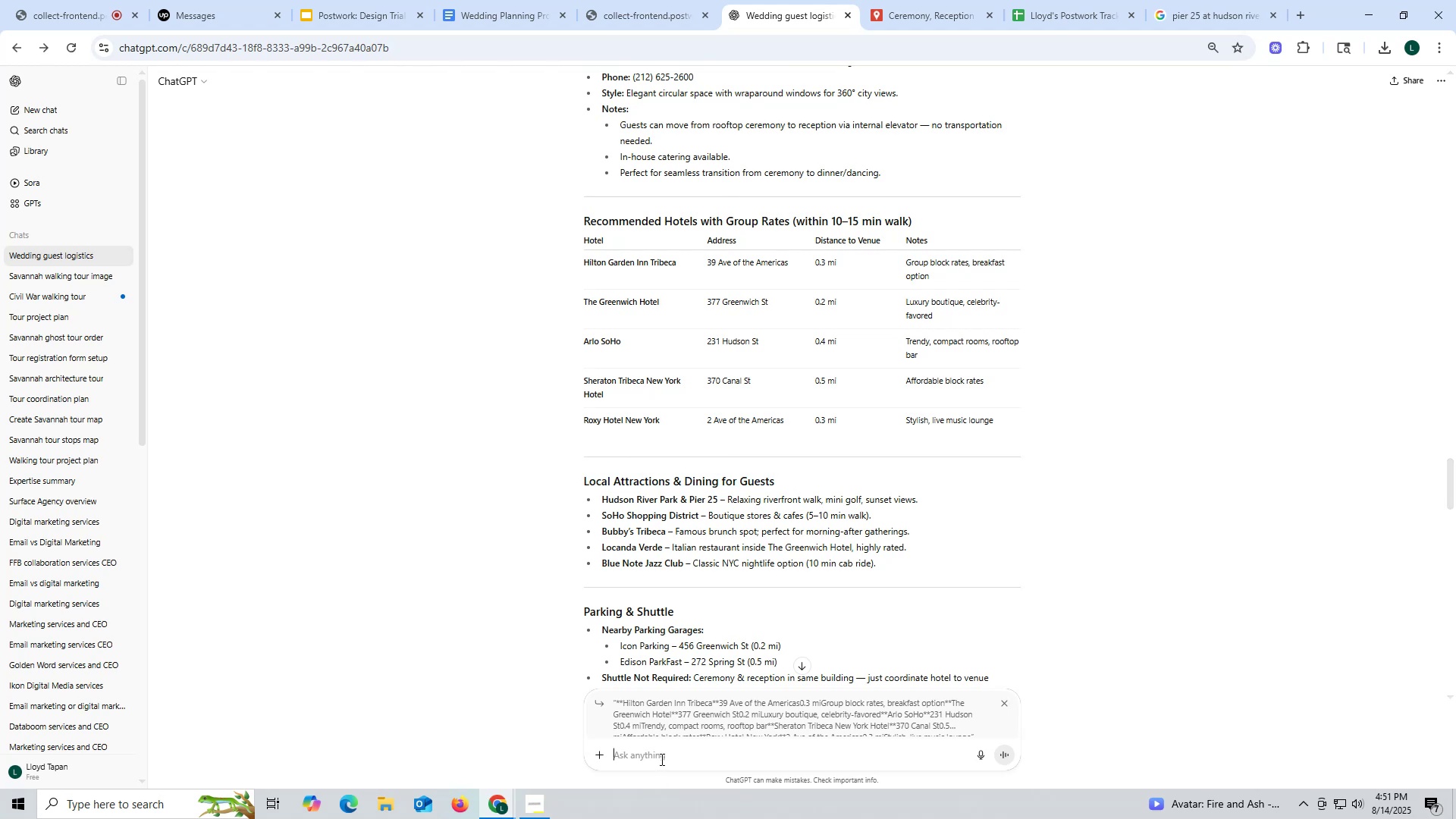 
key(Control+V)
 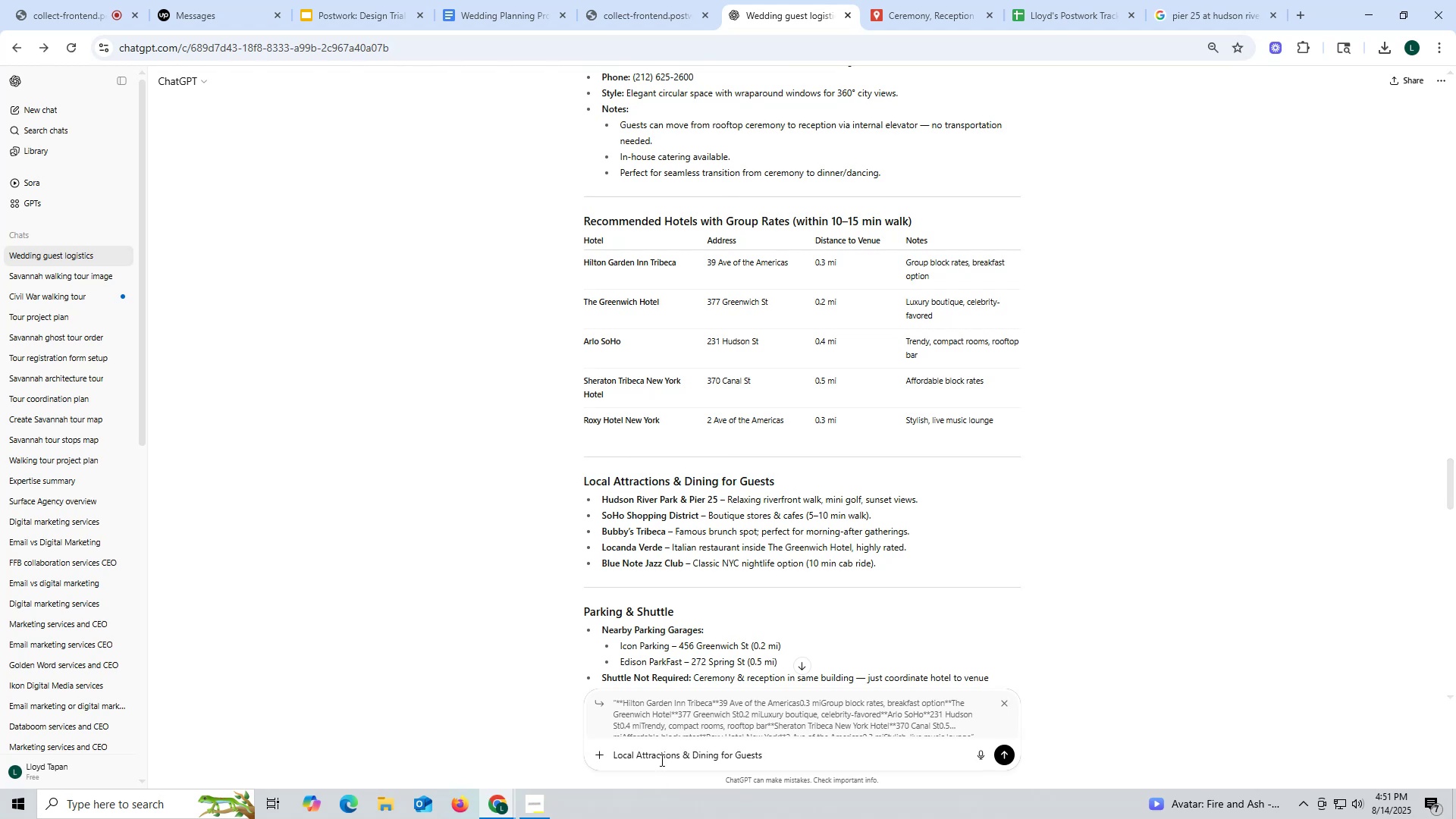 
left_click([613, 749])
 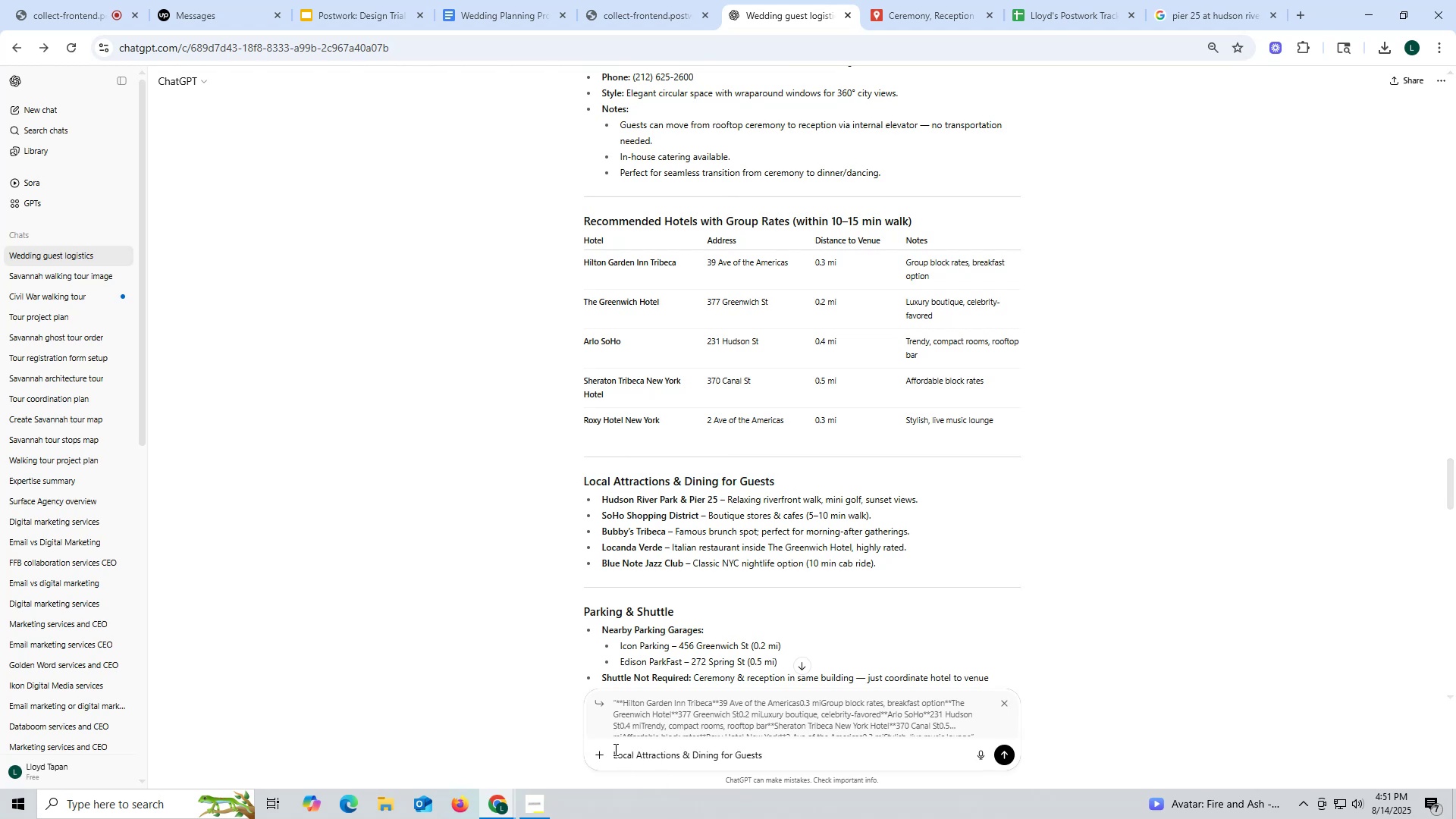 
type(near  )
 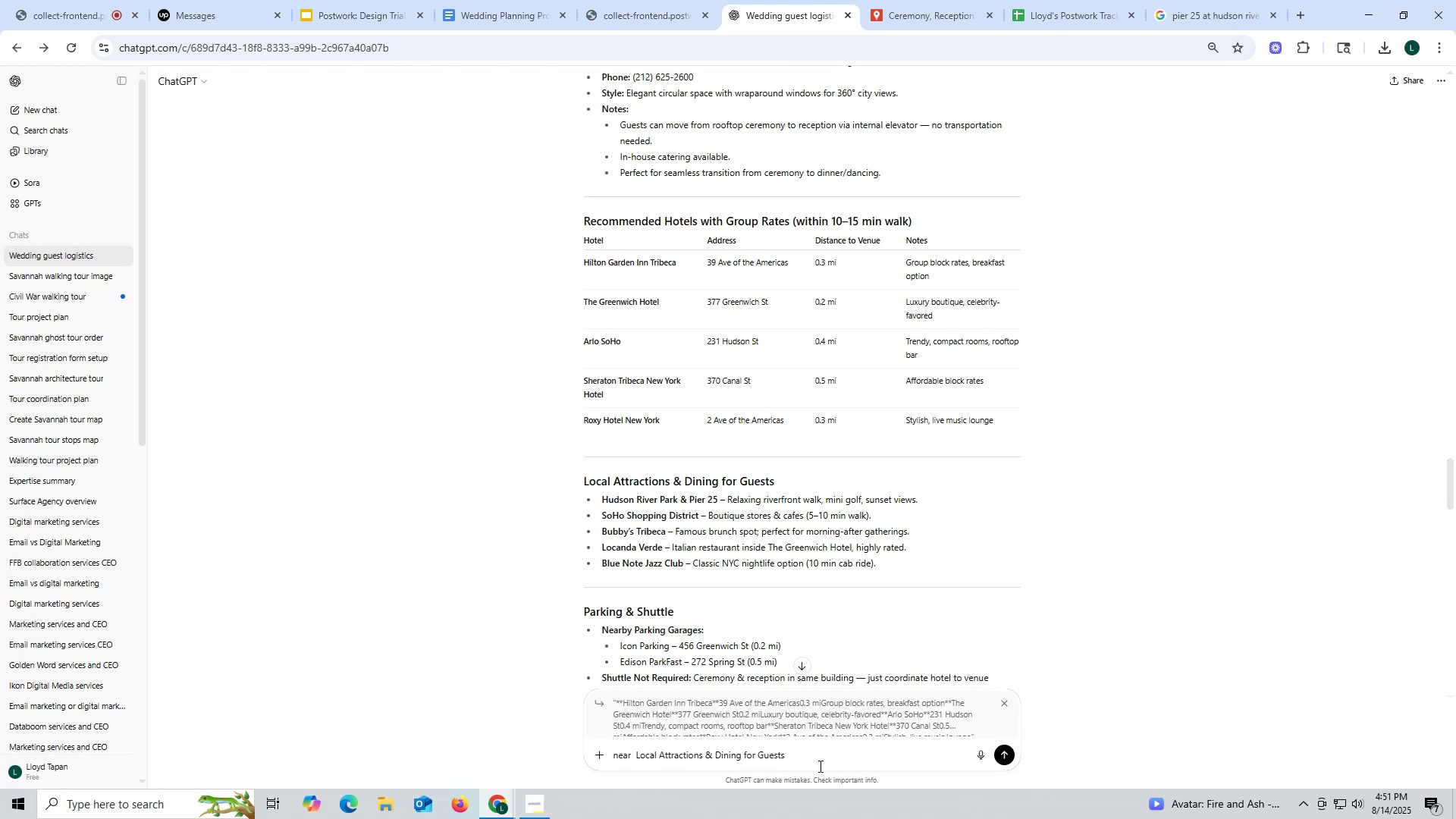 
left_click([817, 758])
 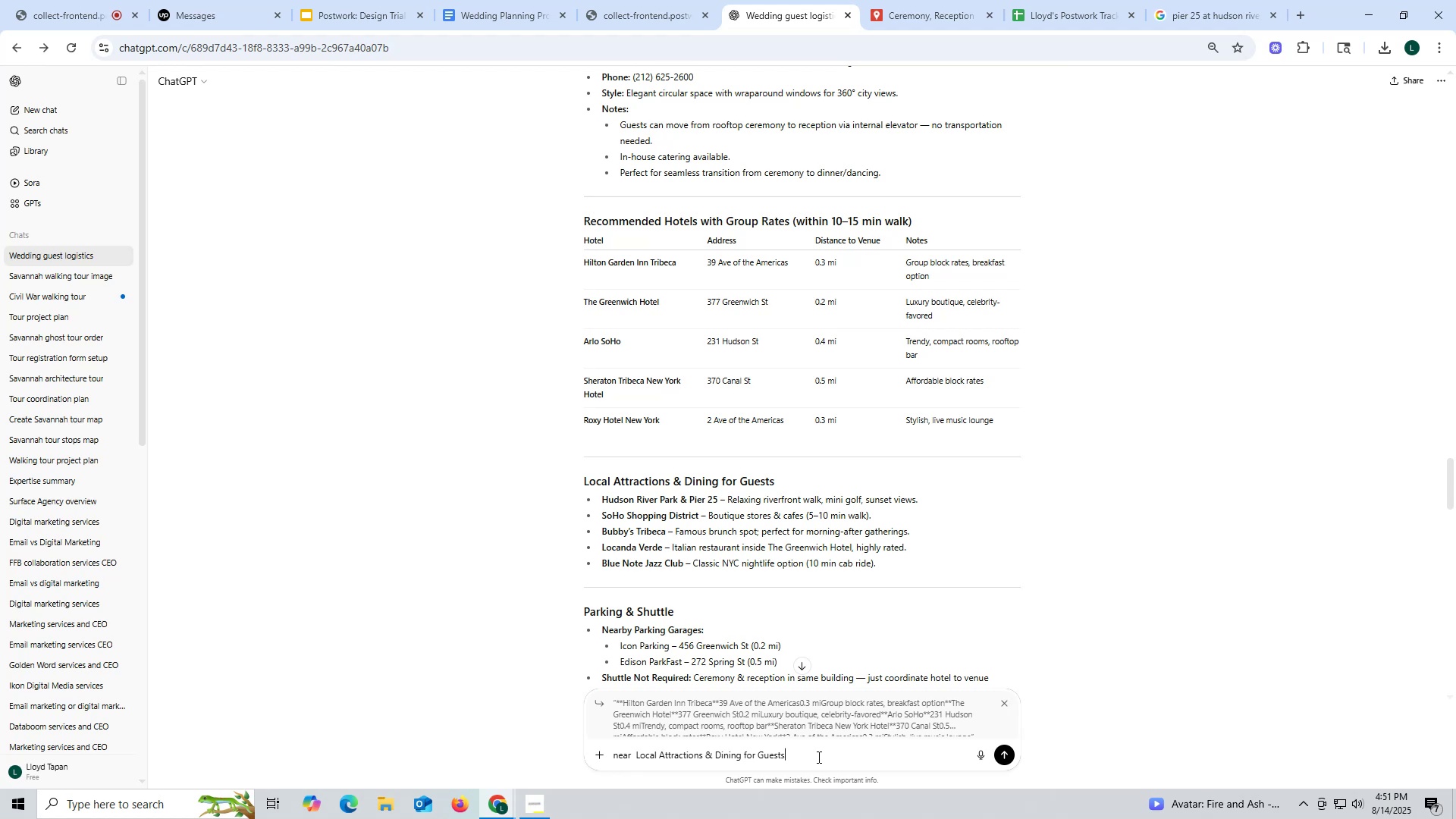 
type( for this hotels)
 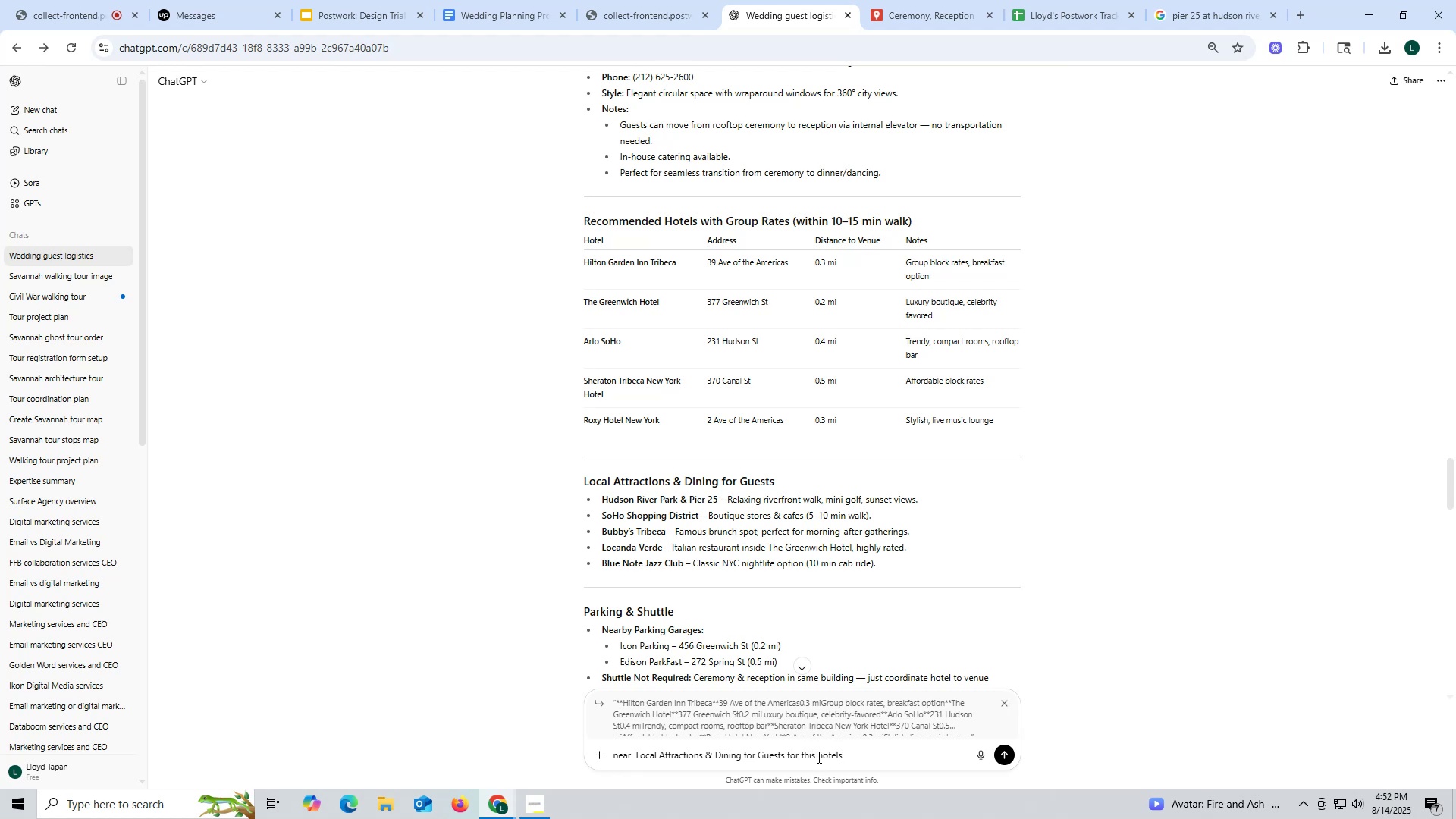 
key(Enter)
 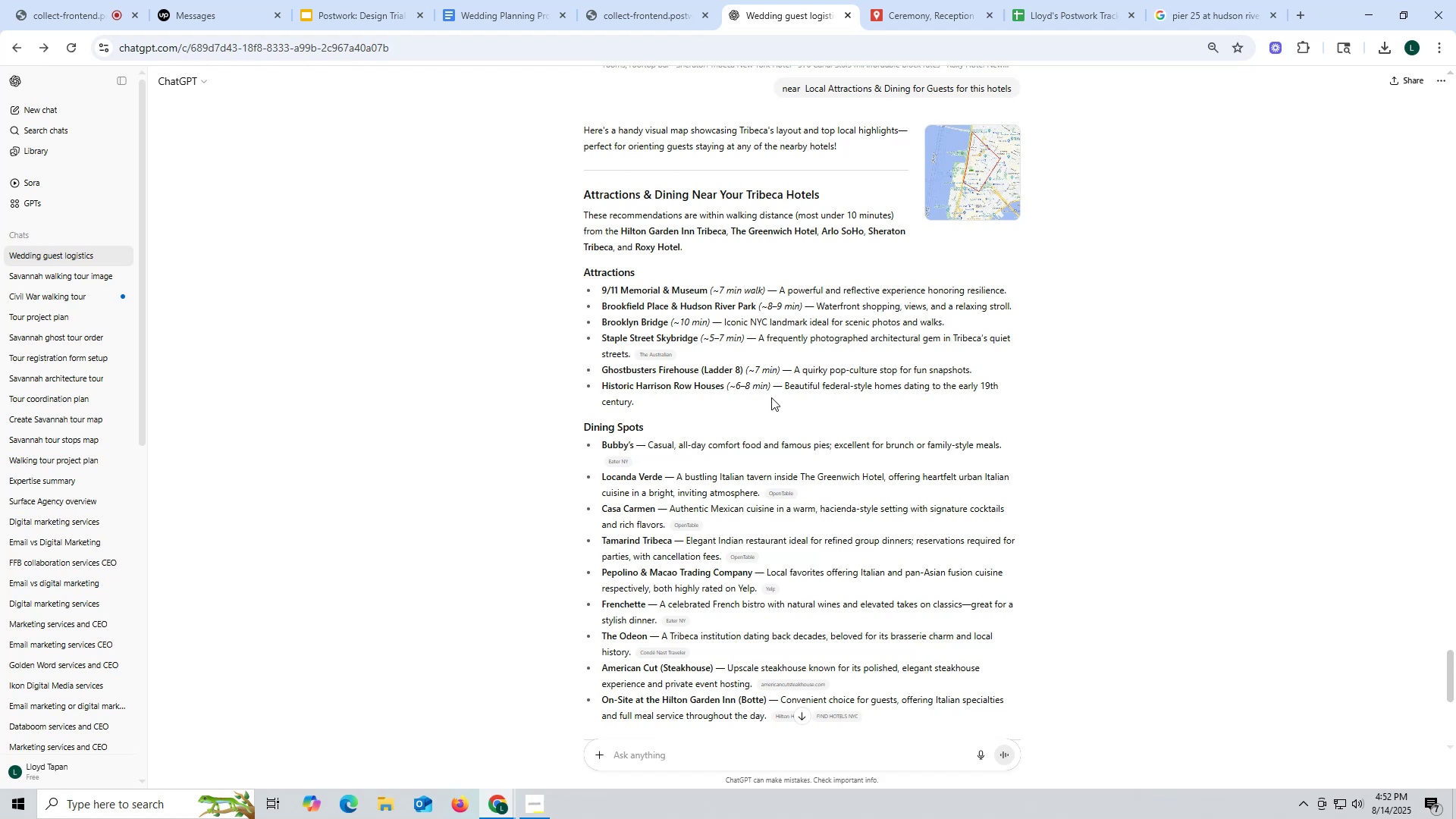 
wait(27.0)
 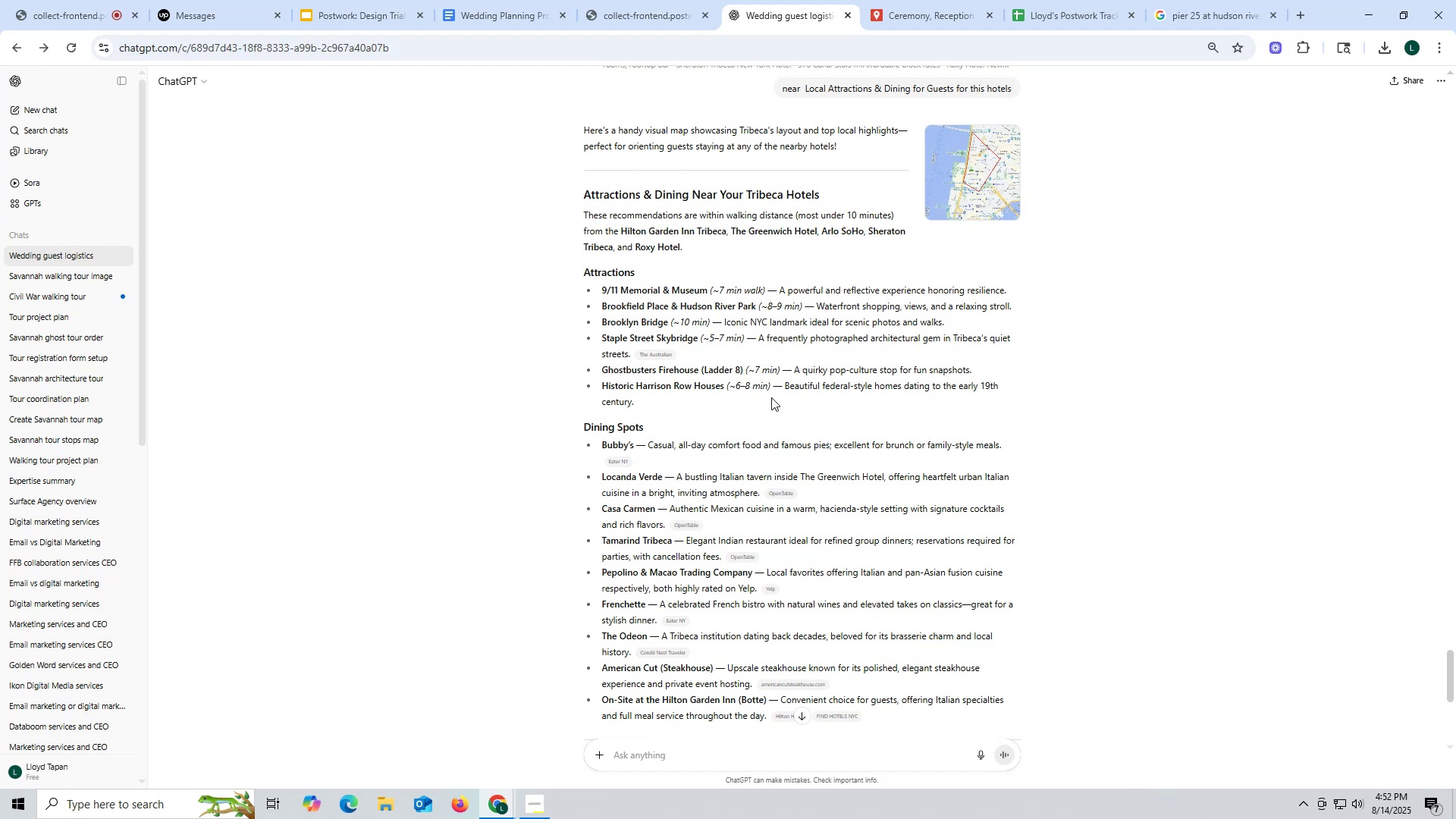 
scroll: coordinate [761, 487], scroll_direction: down, amount: 1.0
 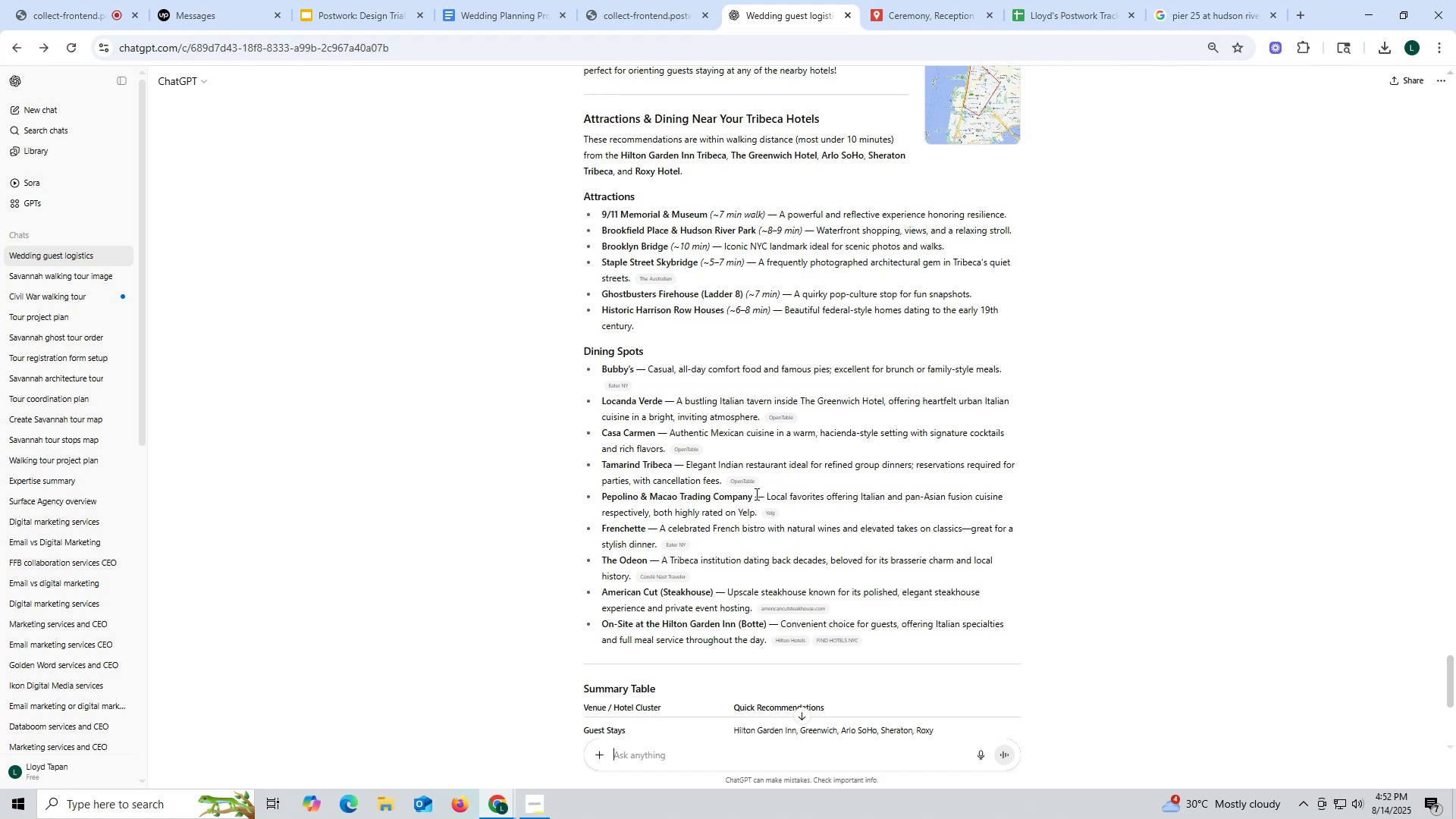 
wait(20.7)
 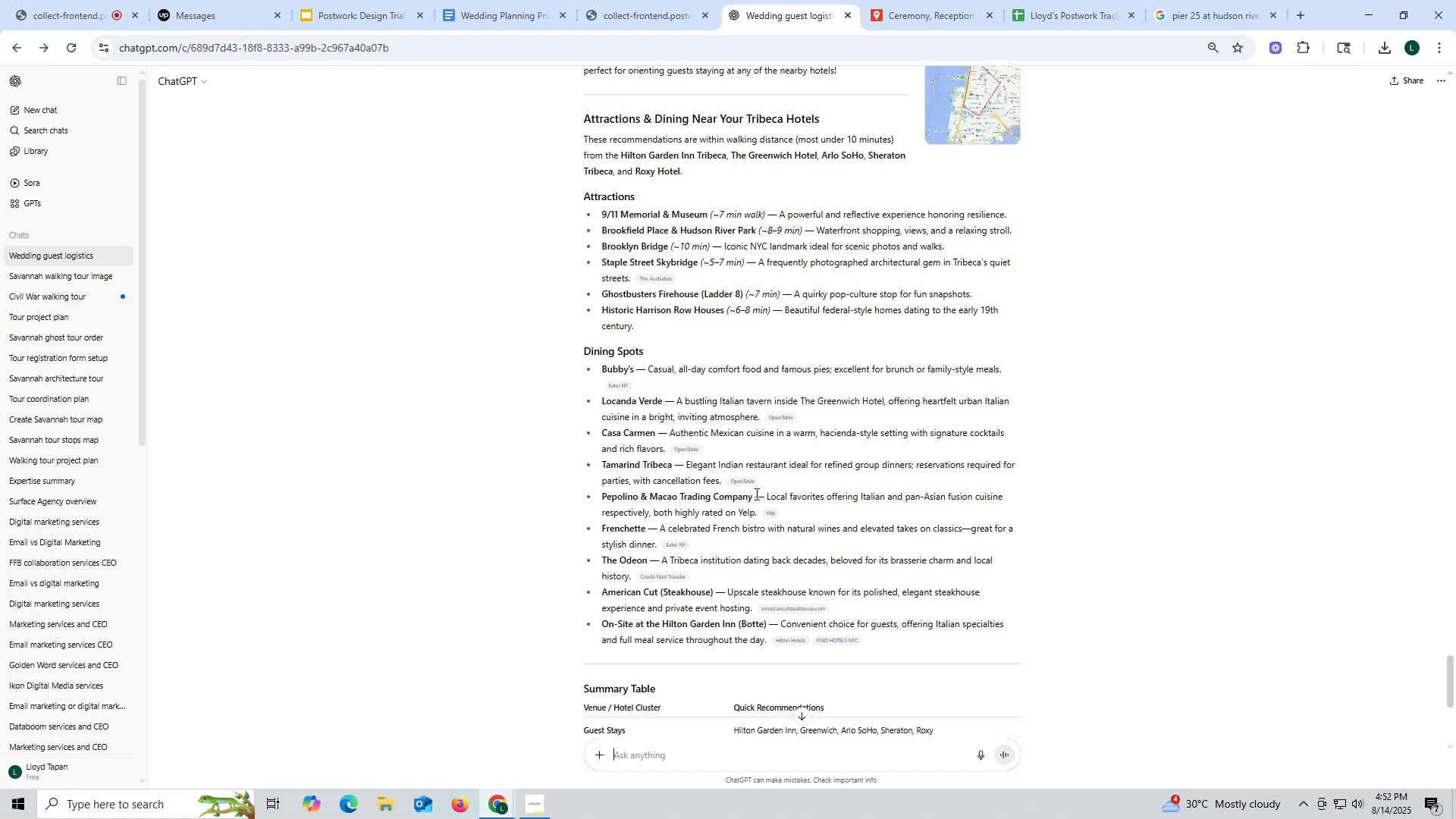 
scroll: coordinate [715, 467], scroll_direction: up, amount: 1.0
 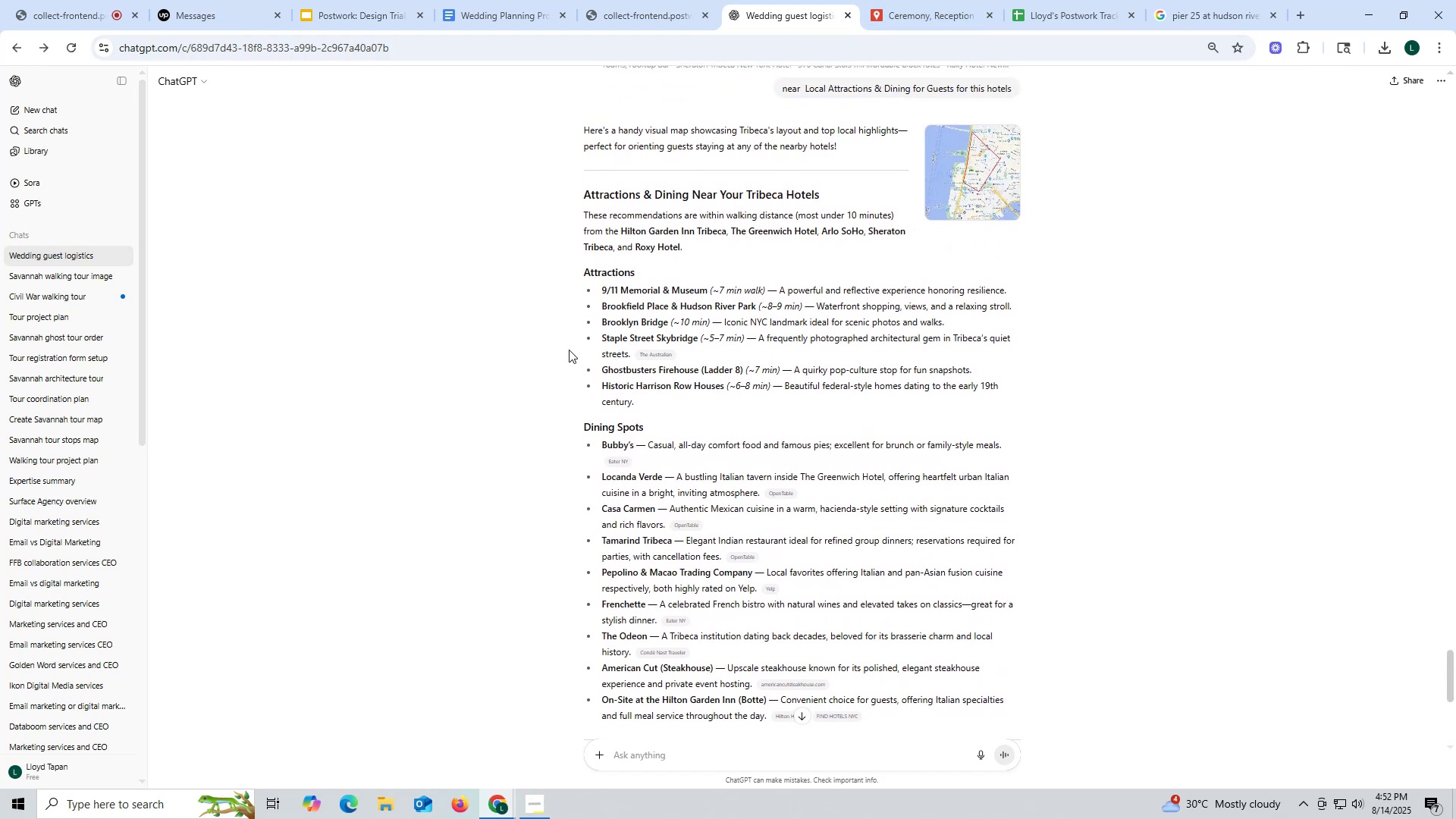 
wait(5.79)
 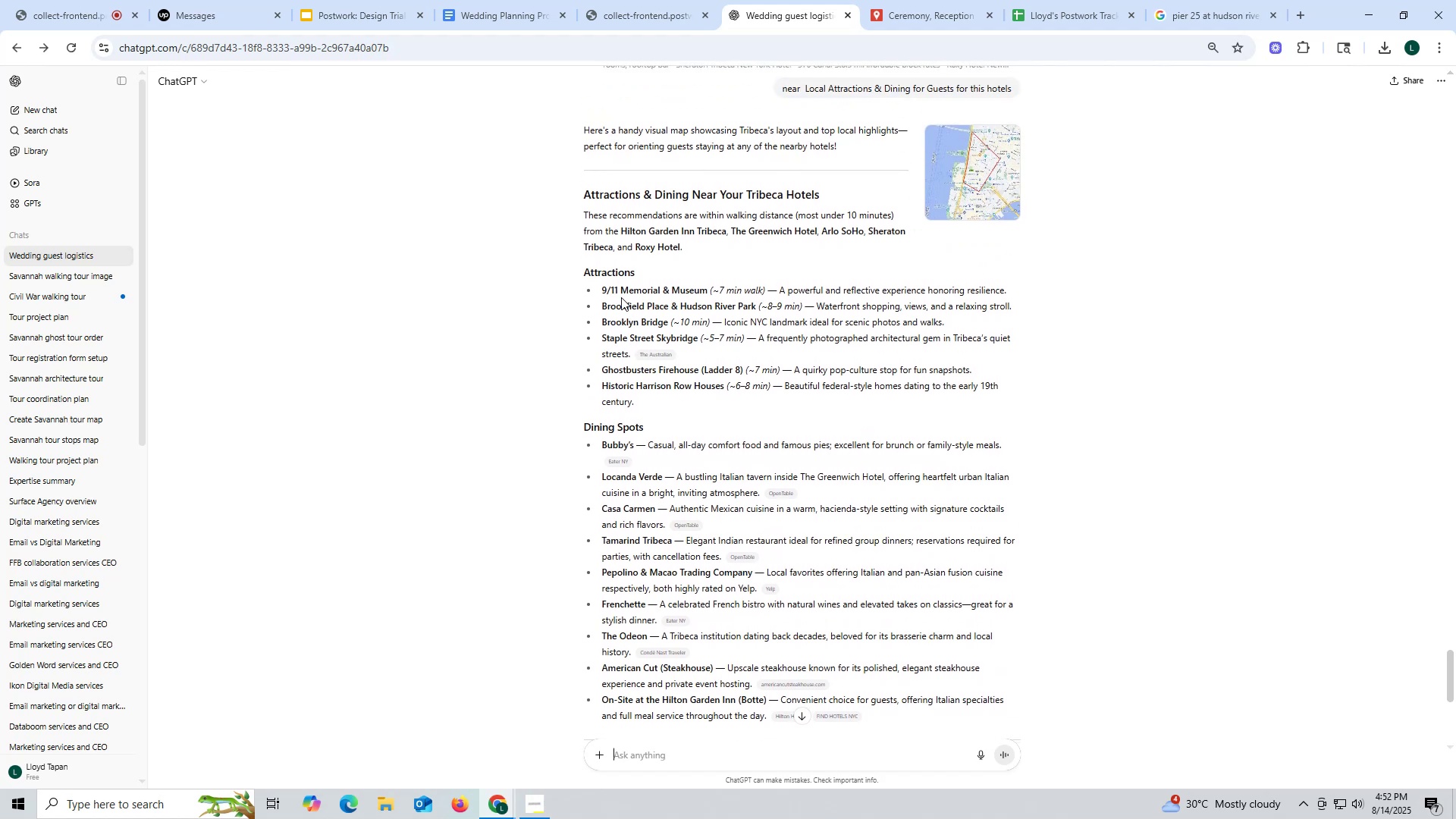 
left_click_drag(start_coordinate=[572, 274], to_coordinate=[639, 268])
 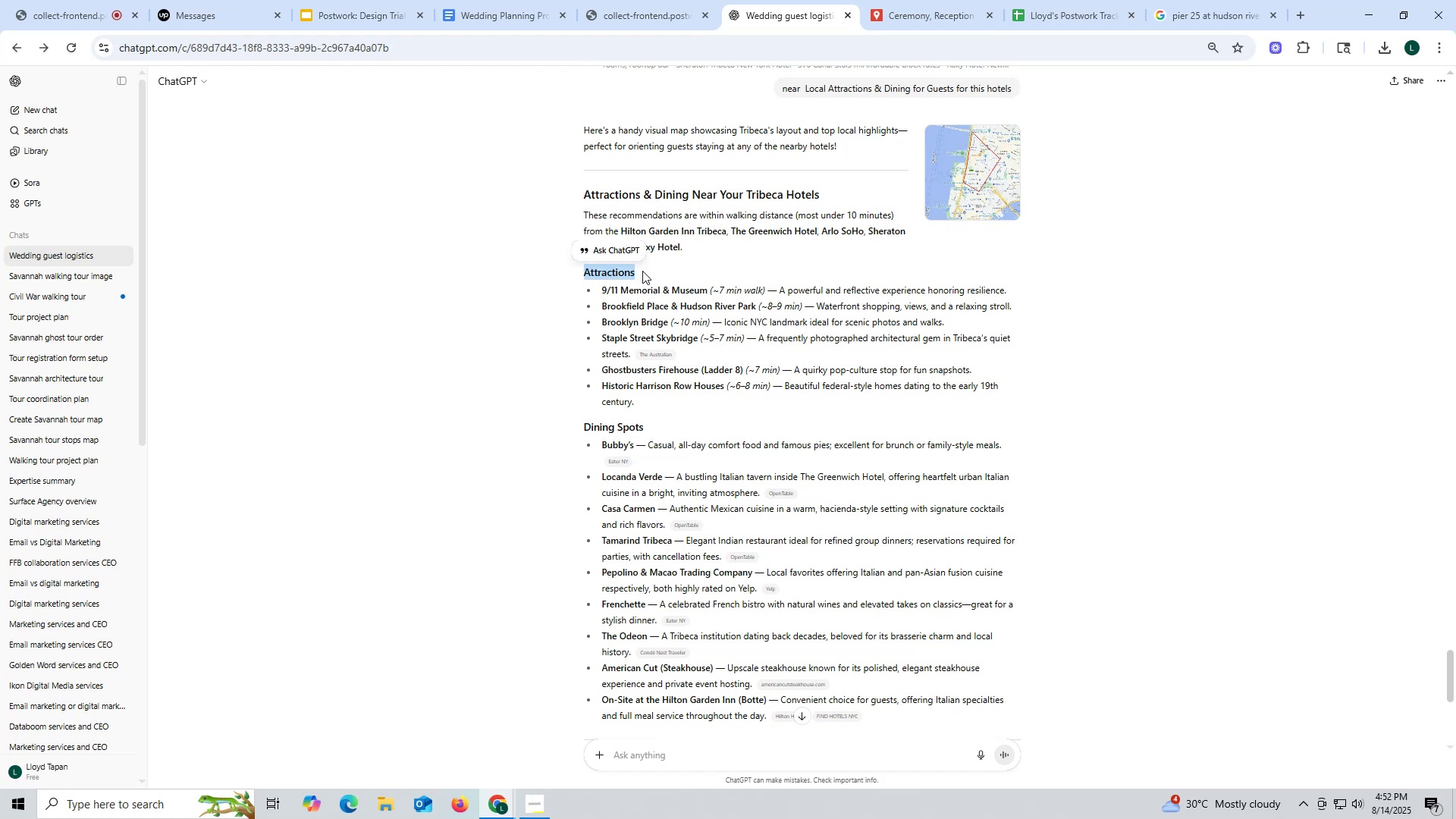 
key(Control+ControlLeft)
 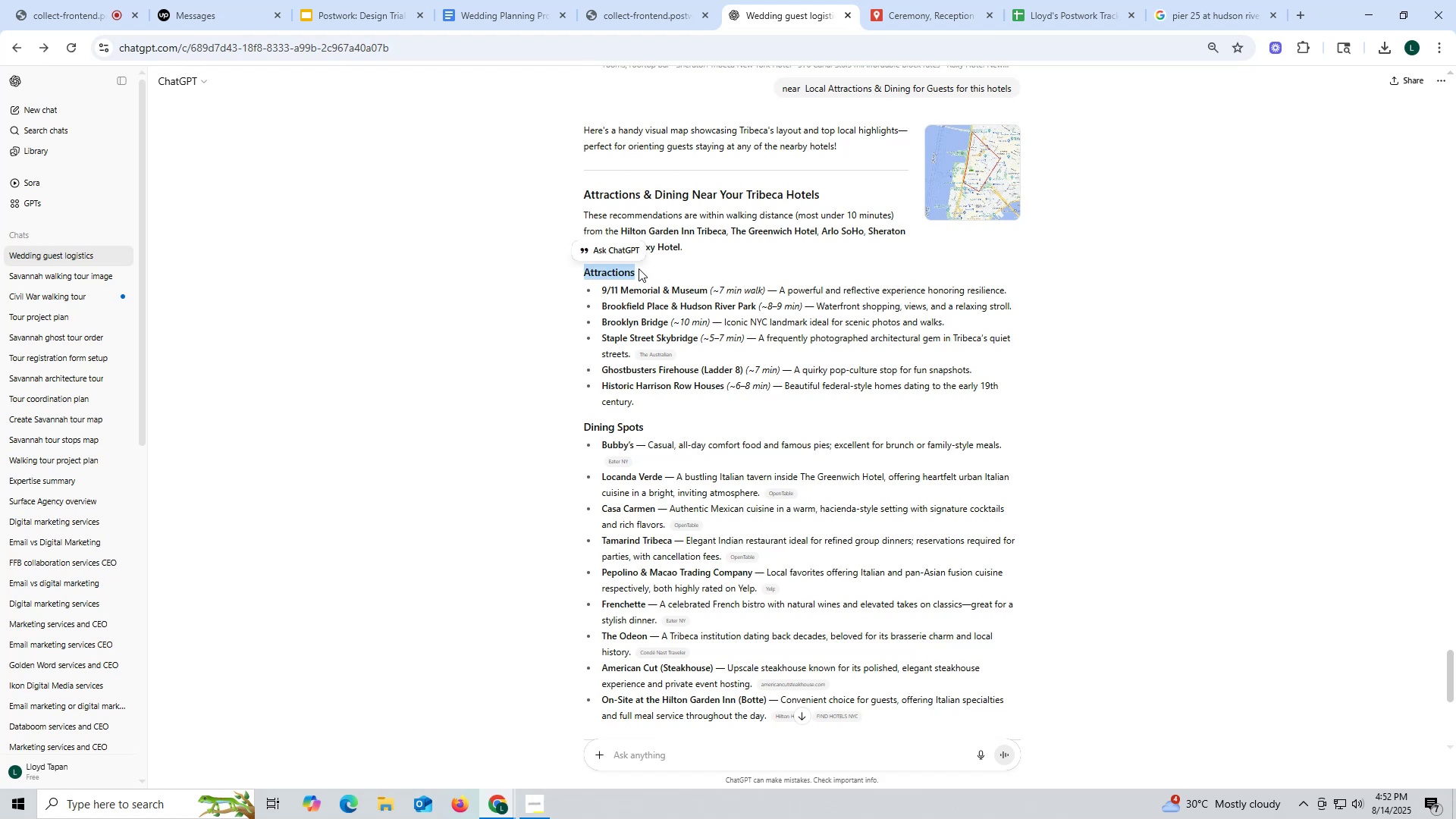 
key(Control+C)
 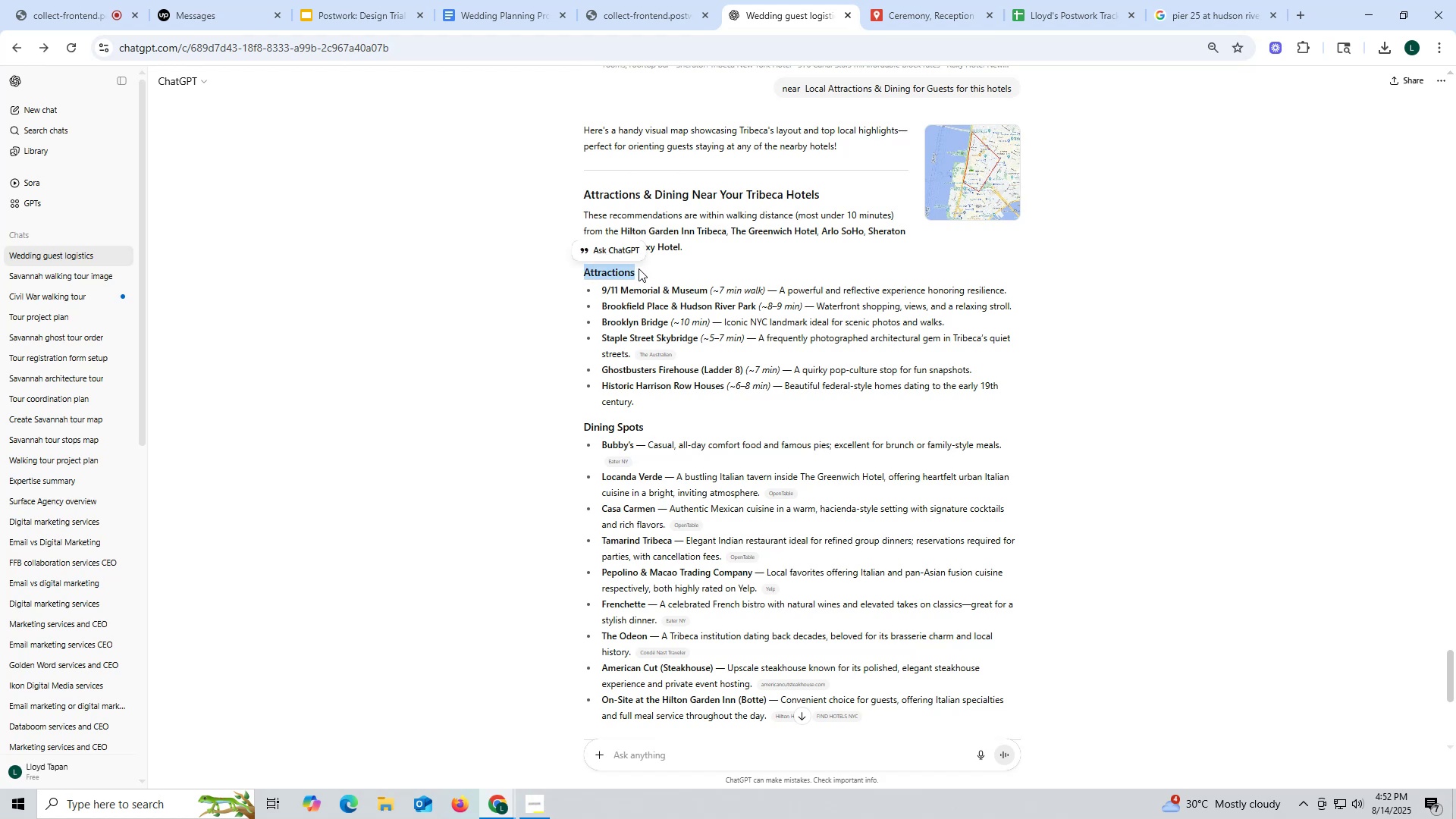 
key(Control+ControlLeft)
 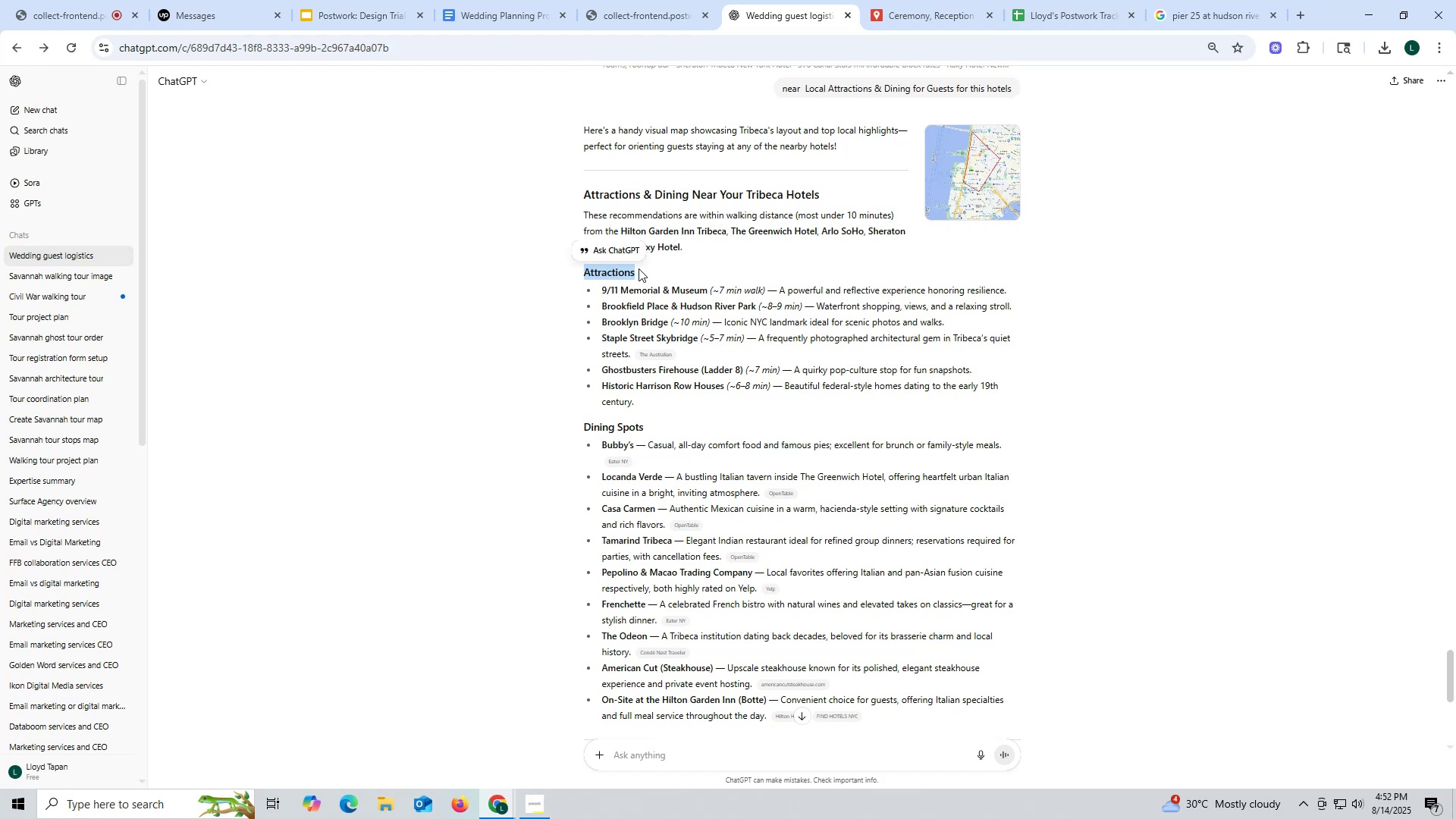 
key(Control+C)
 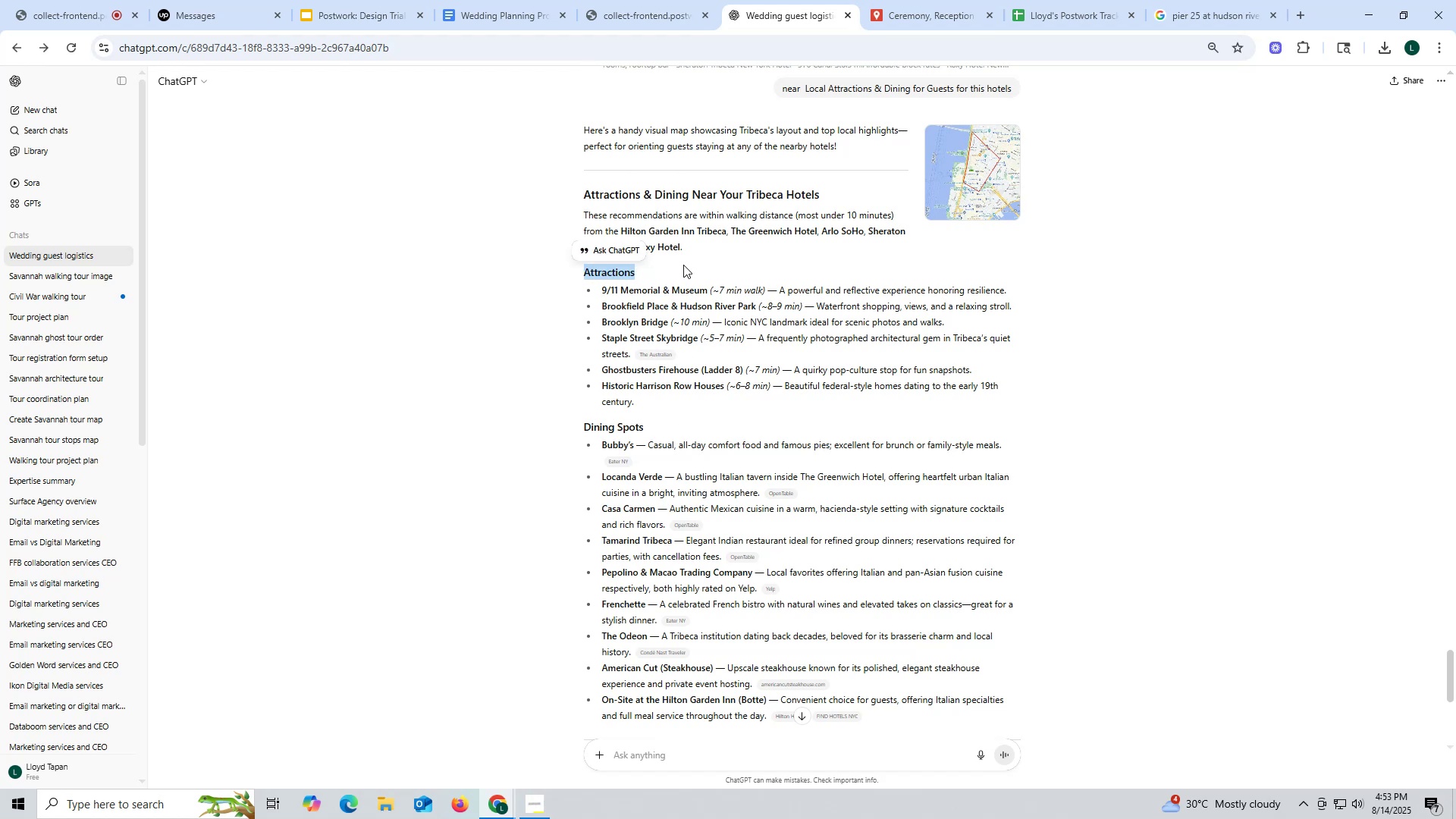 
wait(6.53)
 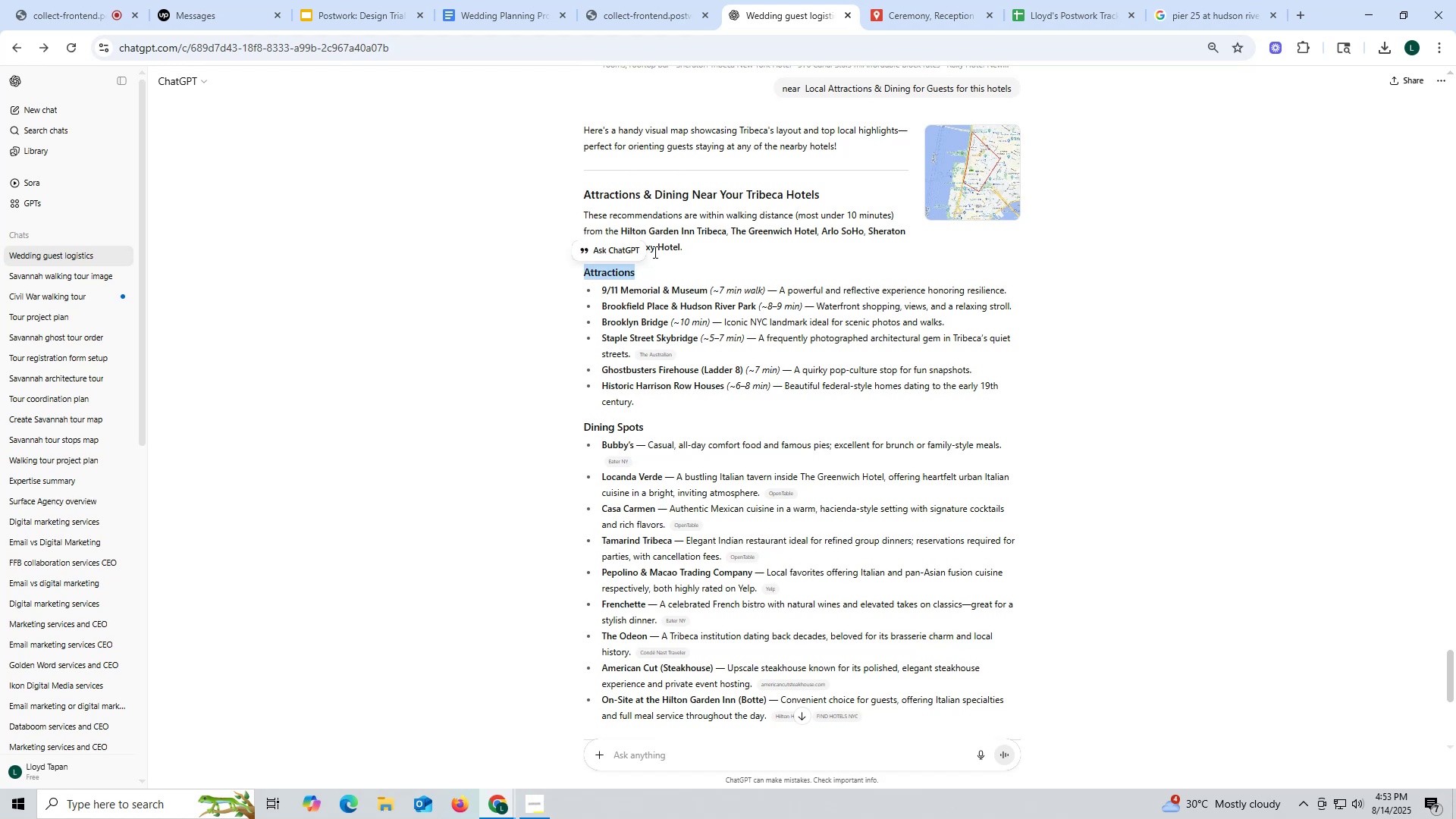 
left_click([912, 20])
 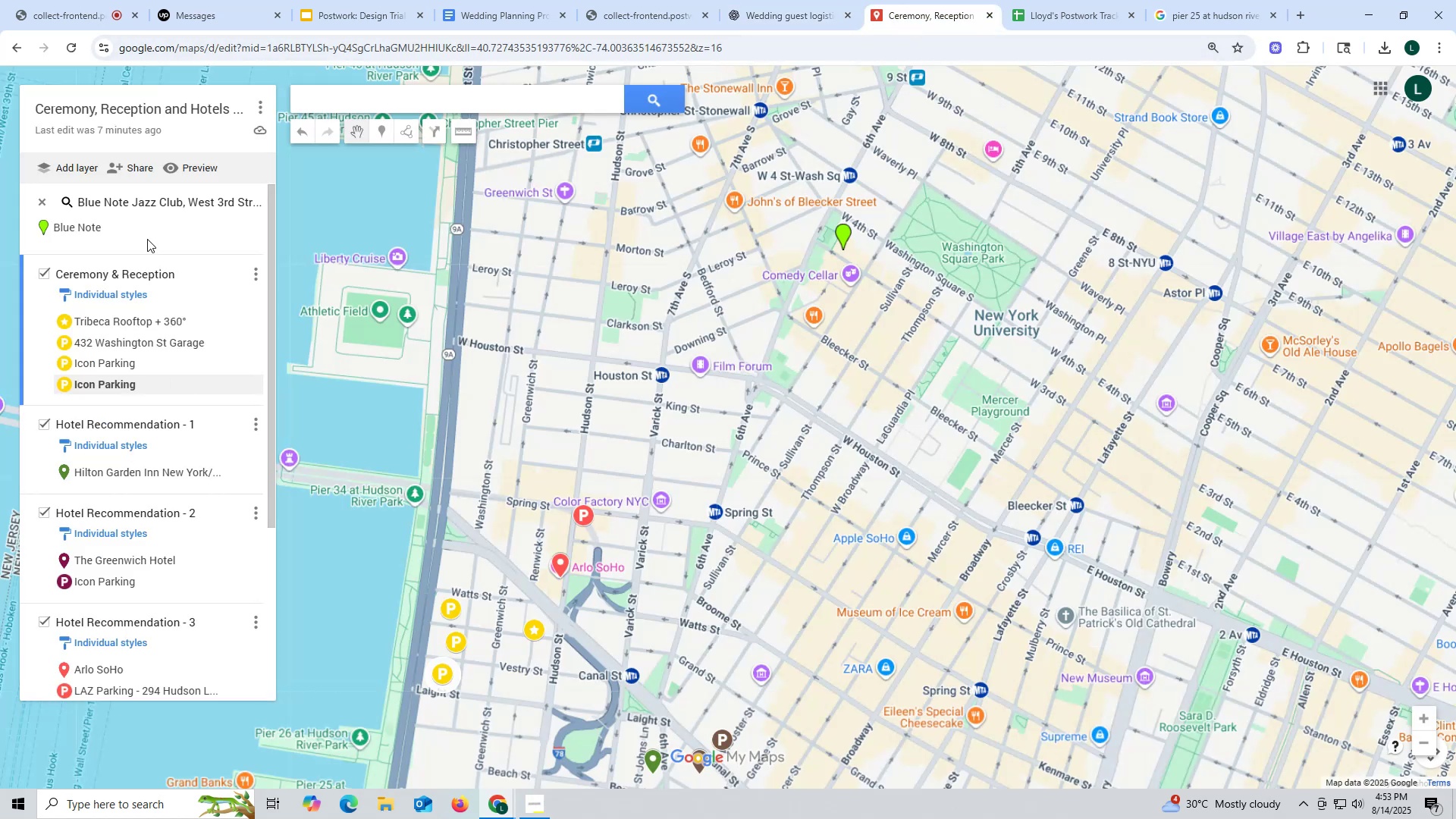 
hold_key(key=ControlLeft, duration=0.42)
scroll: coordinate [770, 390], scroll_direction: down, amount: 2.0
 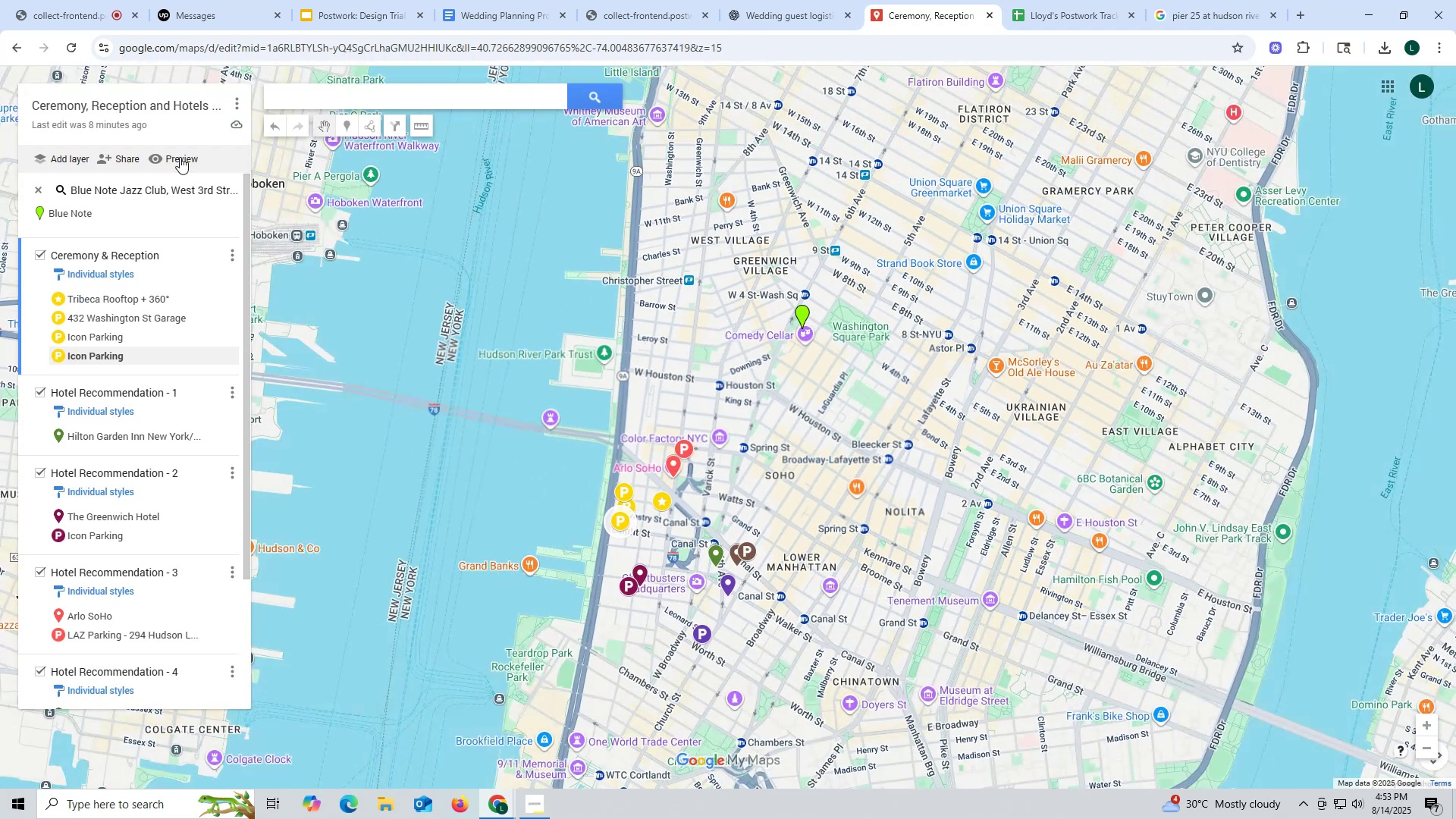 
left_click([61, 160])
 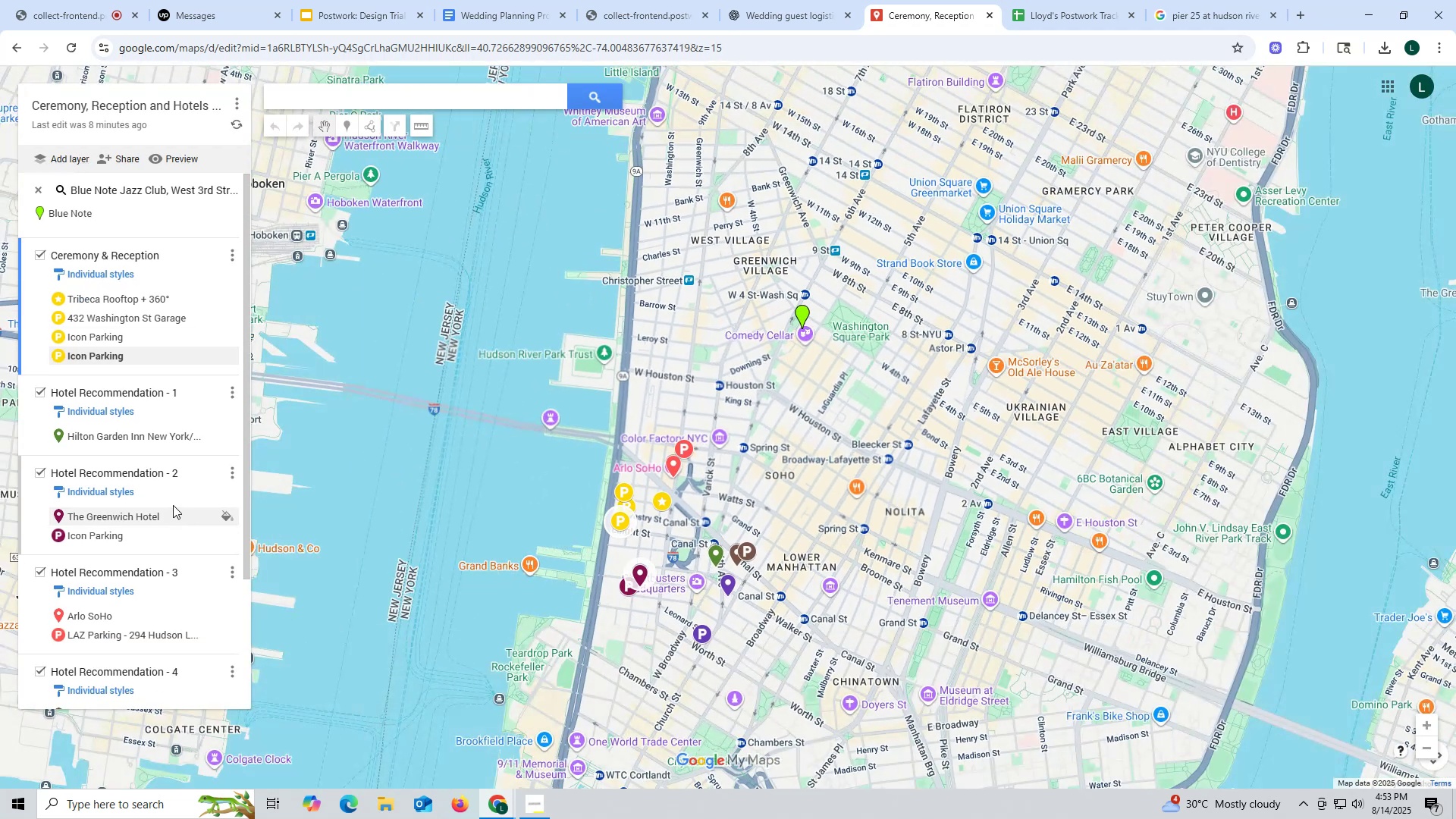 
scroll: coordinate [176, 490], scroll_direction: down, amount: 9.0
 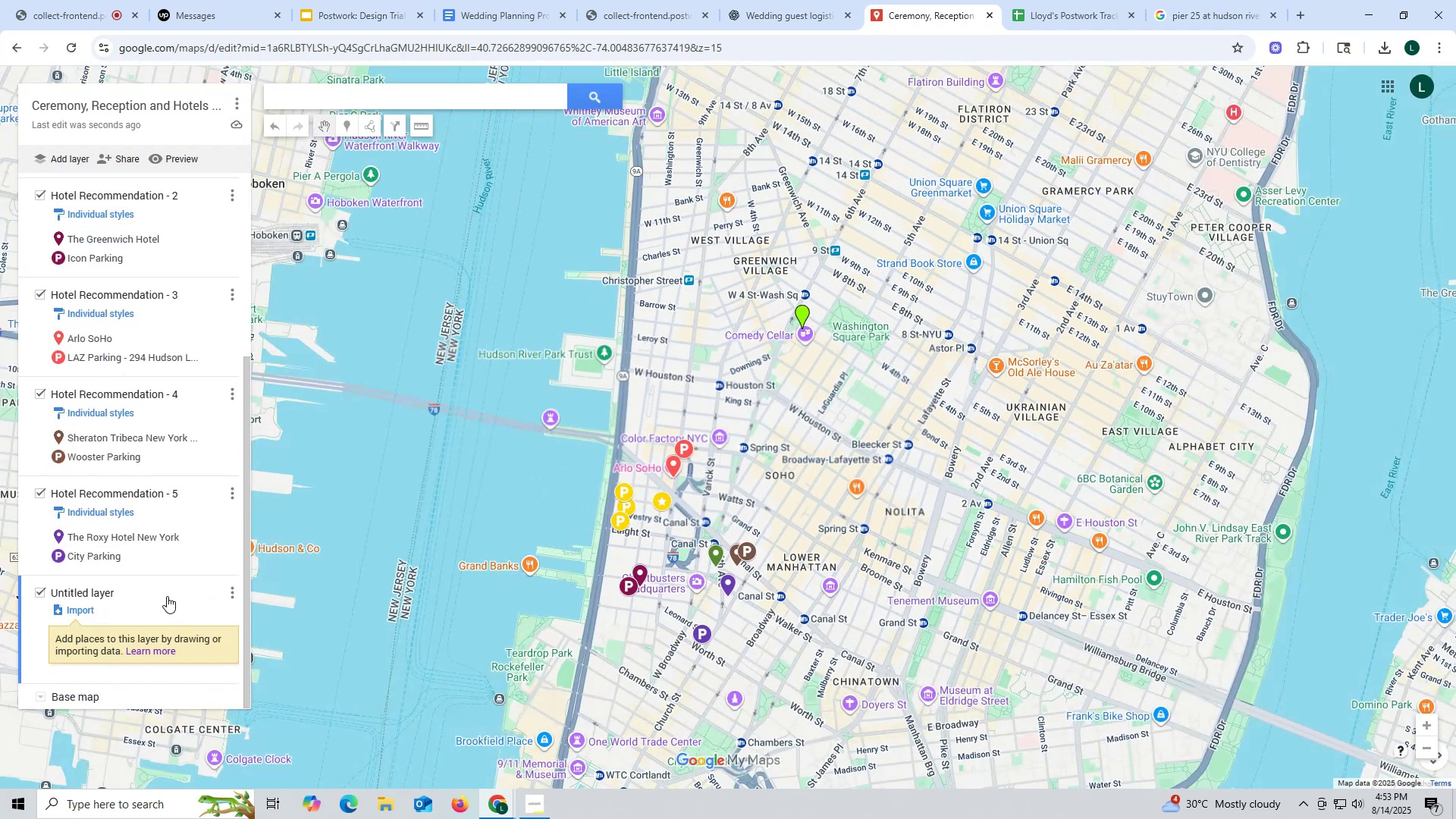 
left_click([237, 593])
 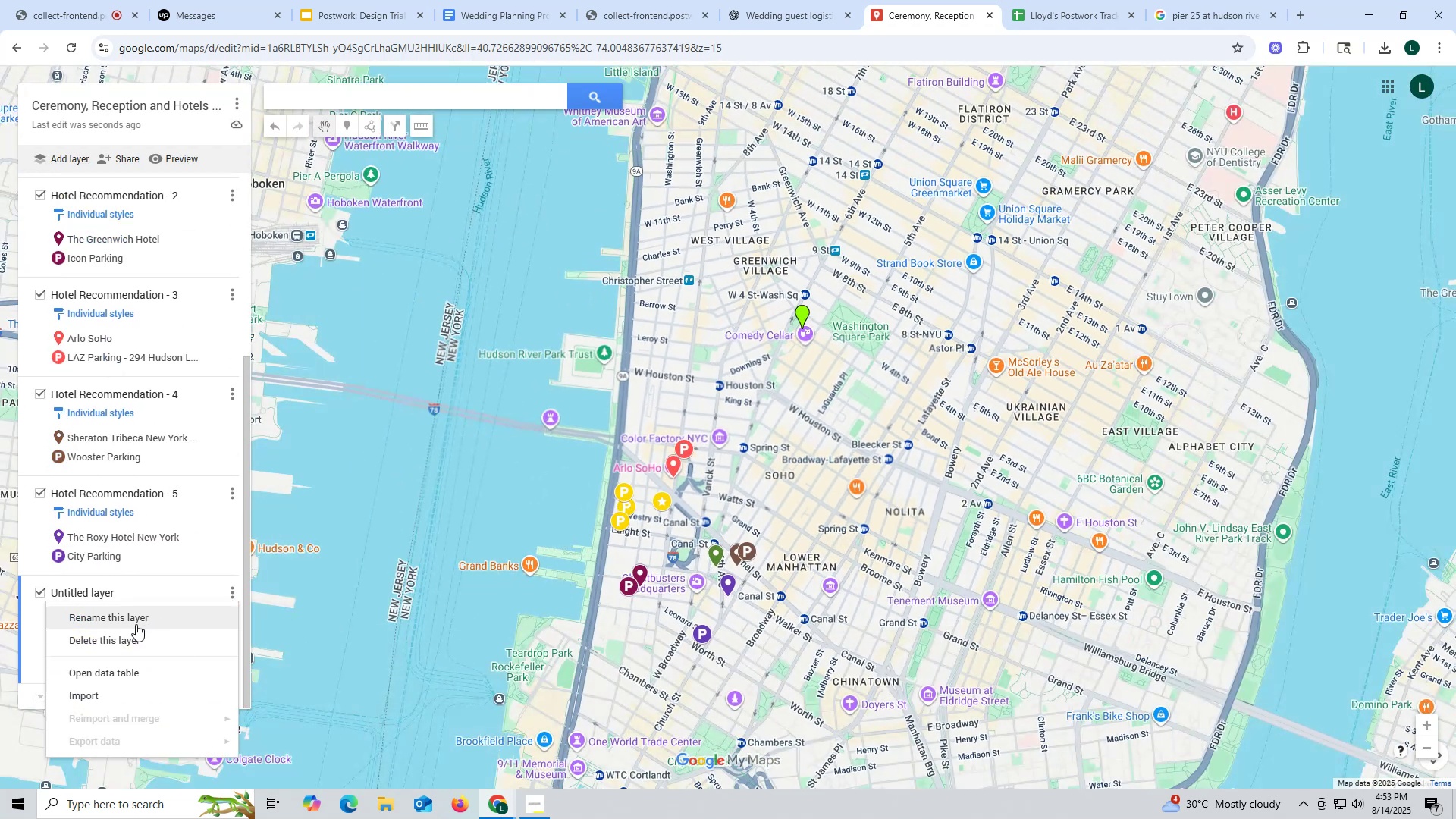 
left_click([136, 623])
 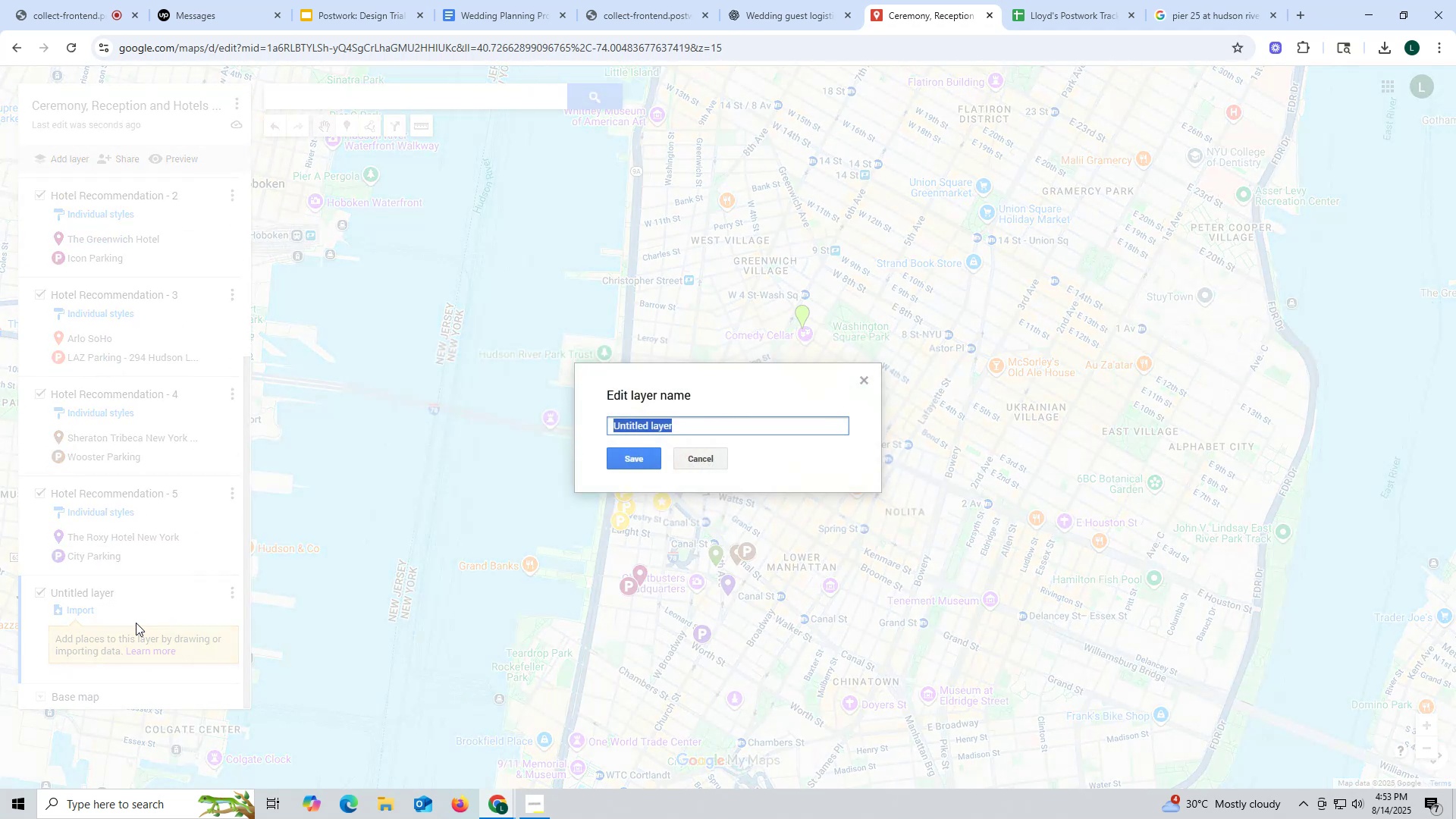 
hold_key(key=ControlLeft, duration=0.3)
 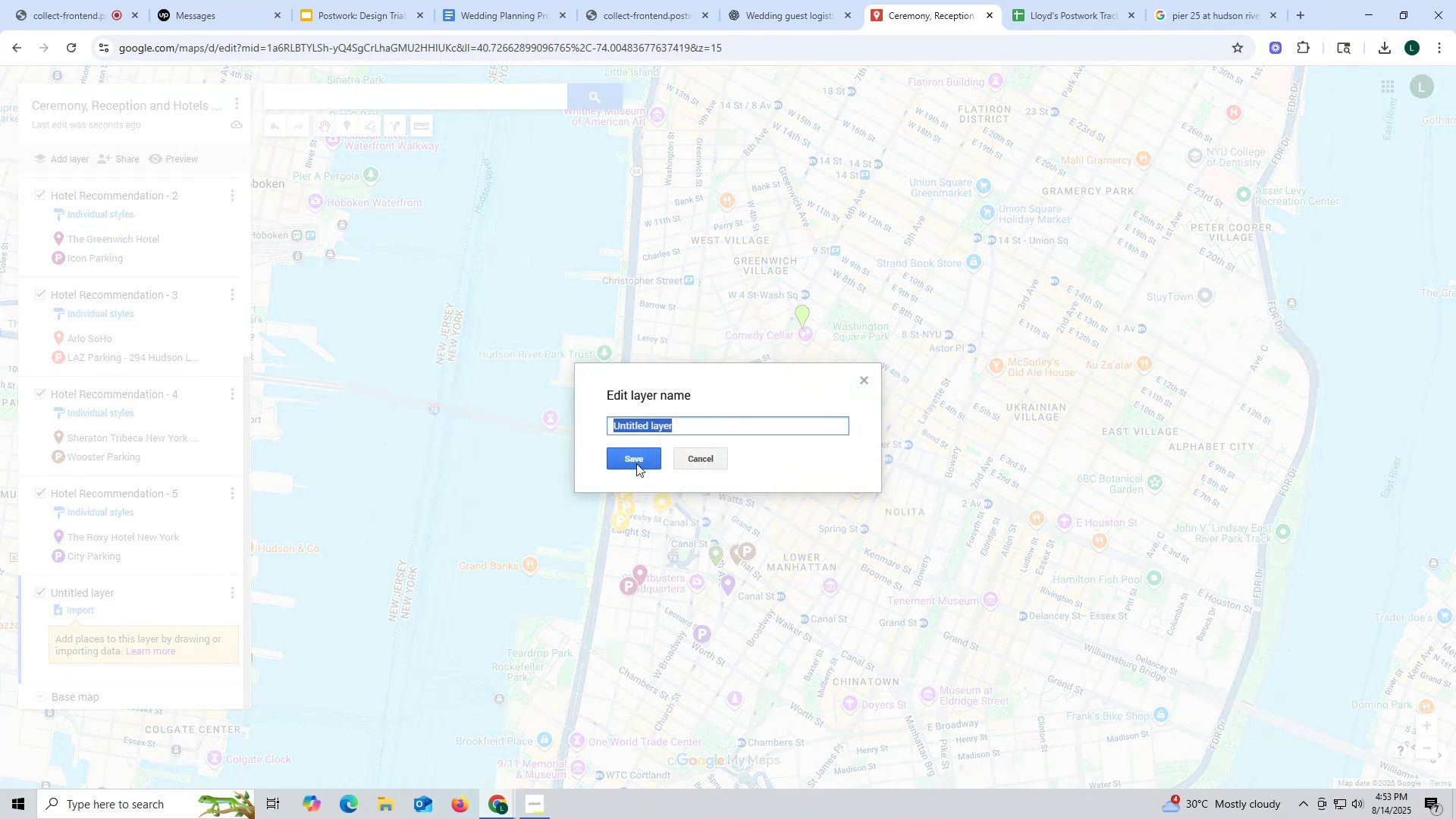 
key(Control+ControlLeft)
 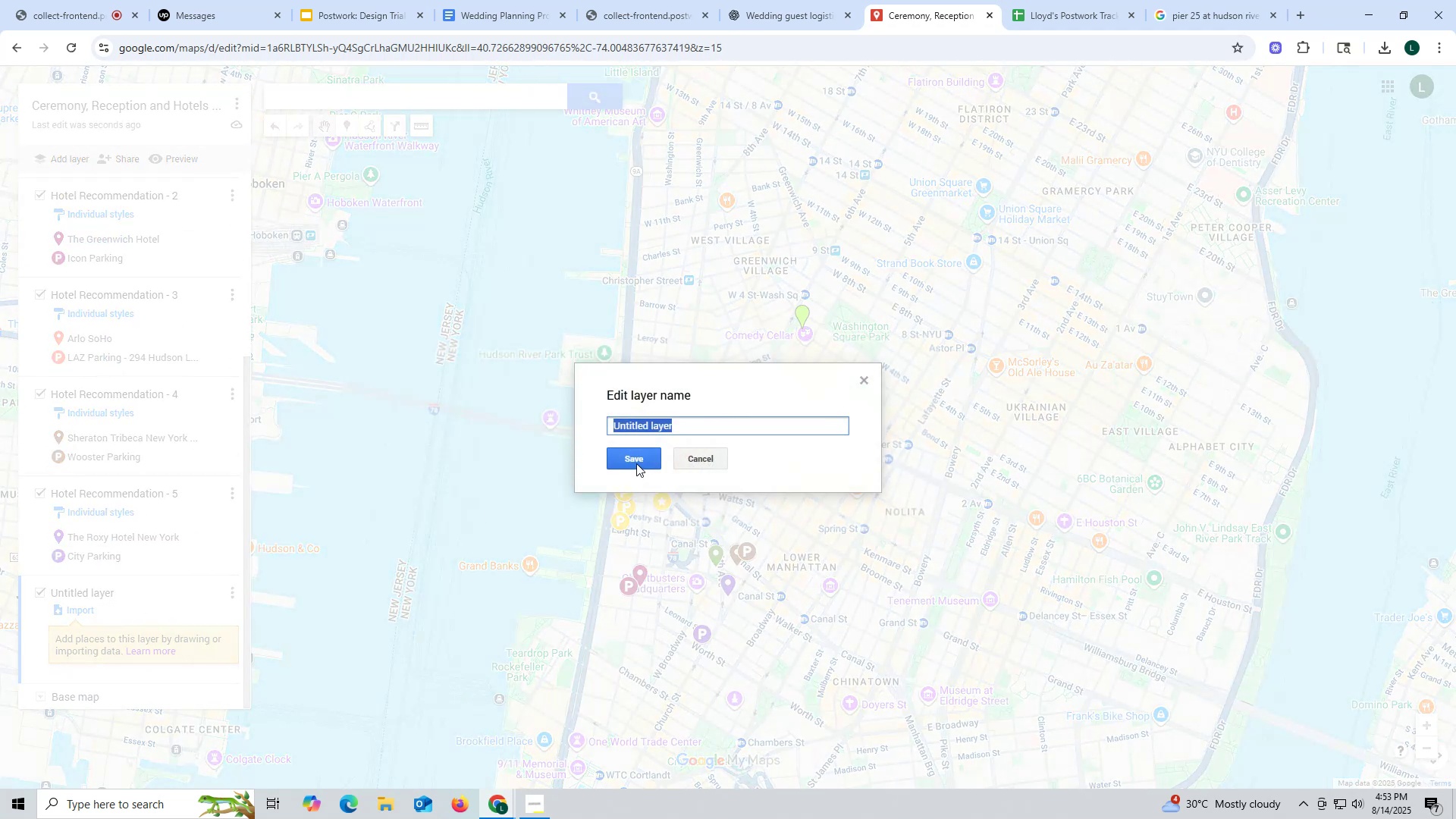 
key(Control+V)
 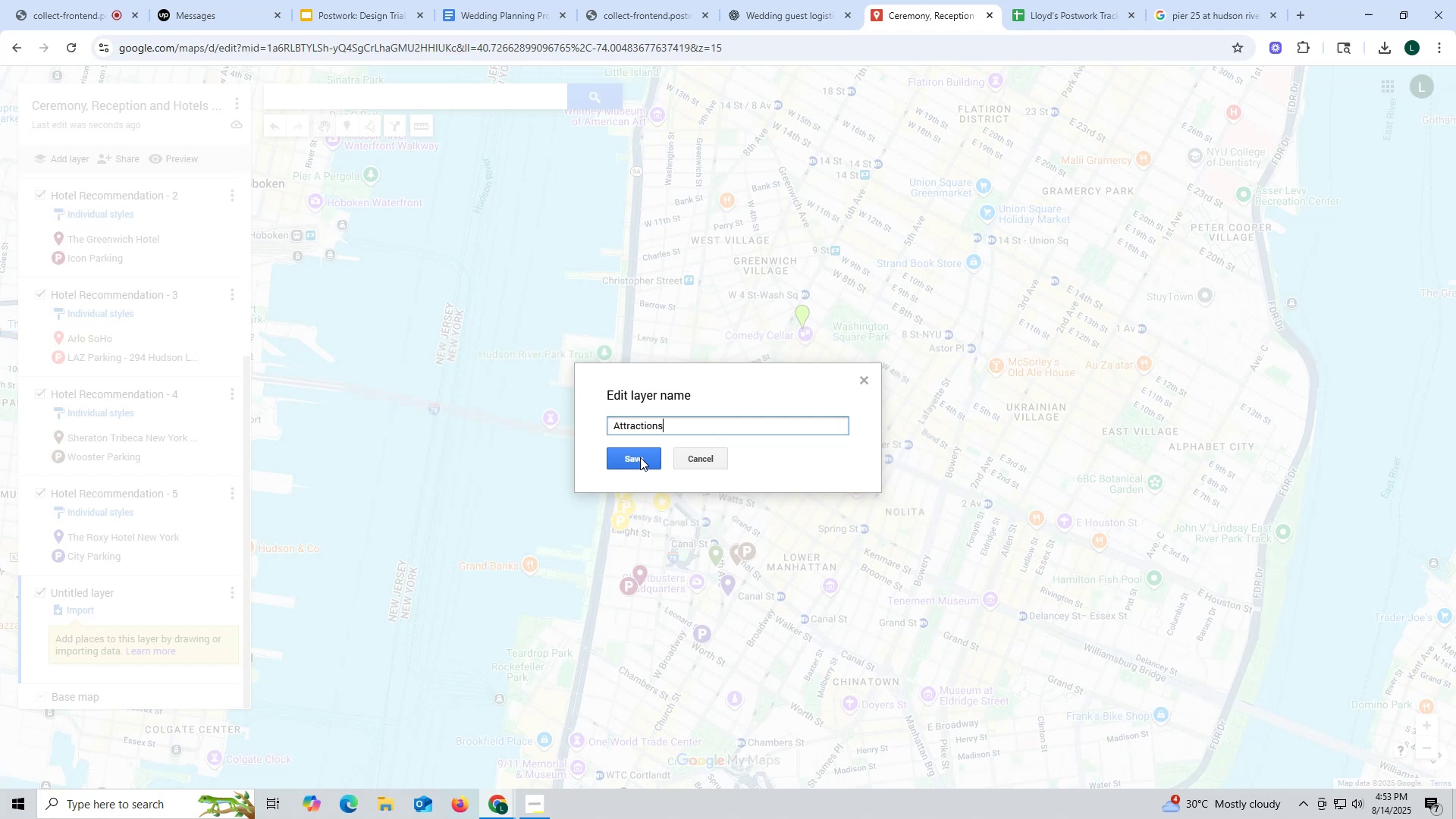 
left_click([640, 457])
 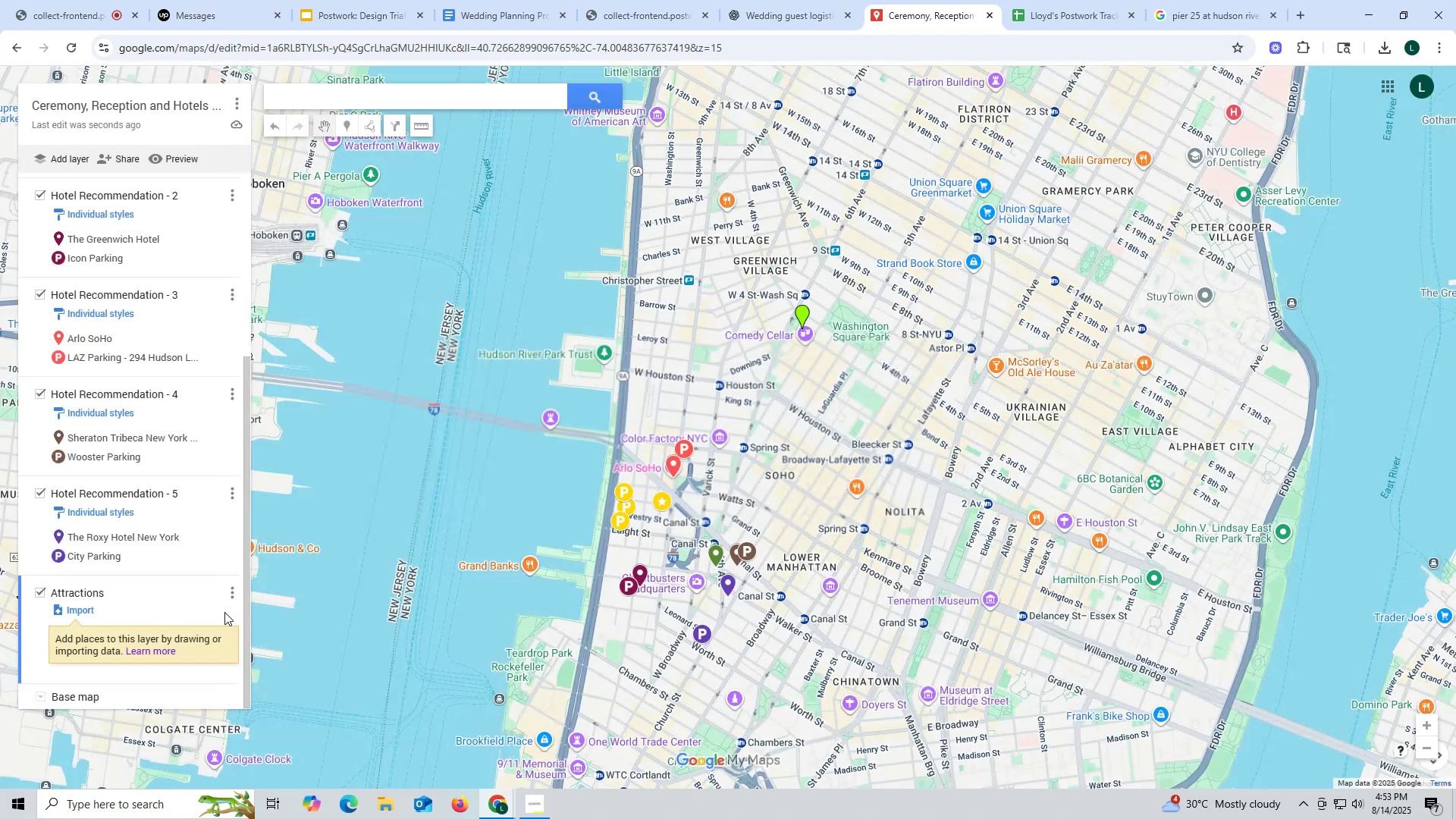 
scroll: coordinate [224, 612], scroll_direction: down, amount: 1.0
 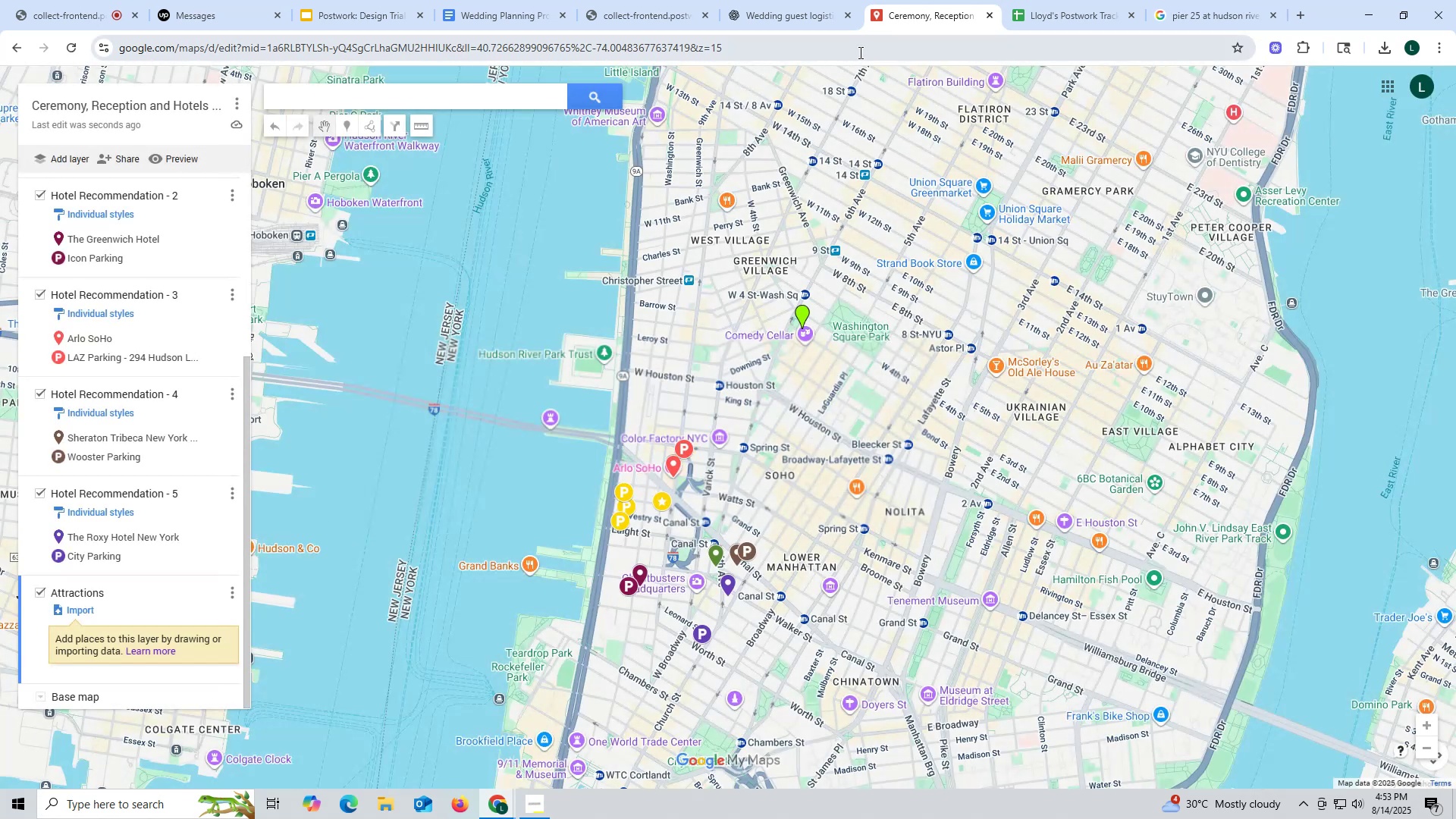 
wait(8.24)
 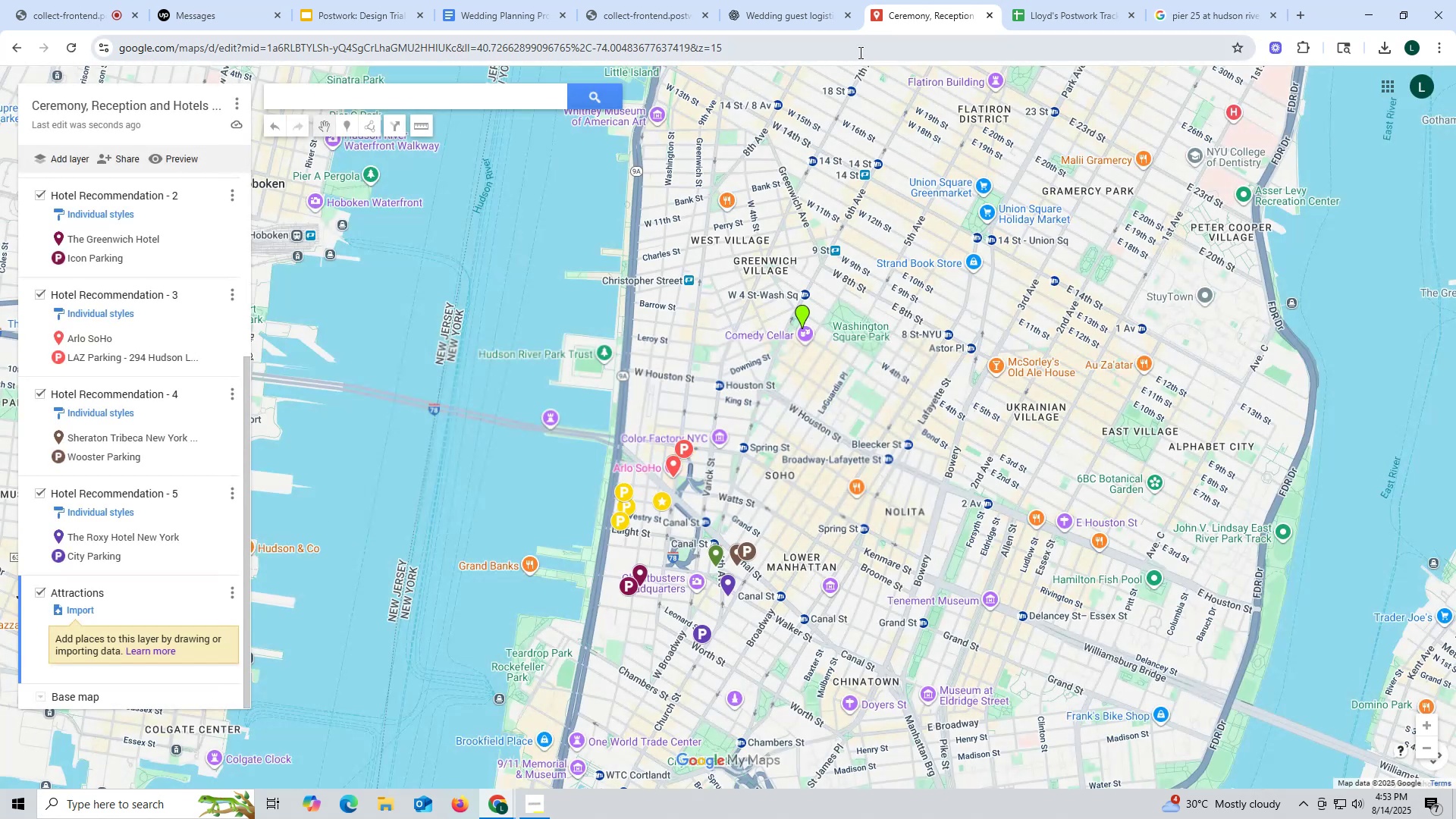 
left_click([810, 14])
 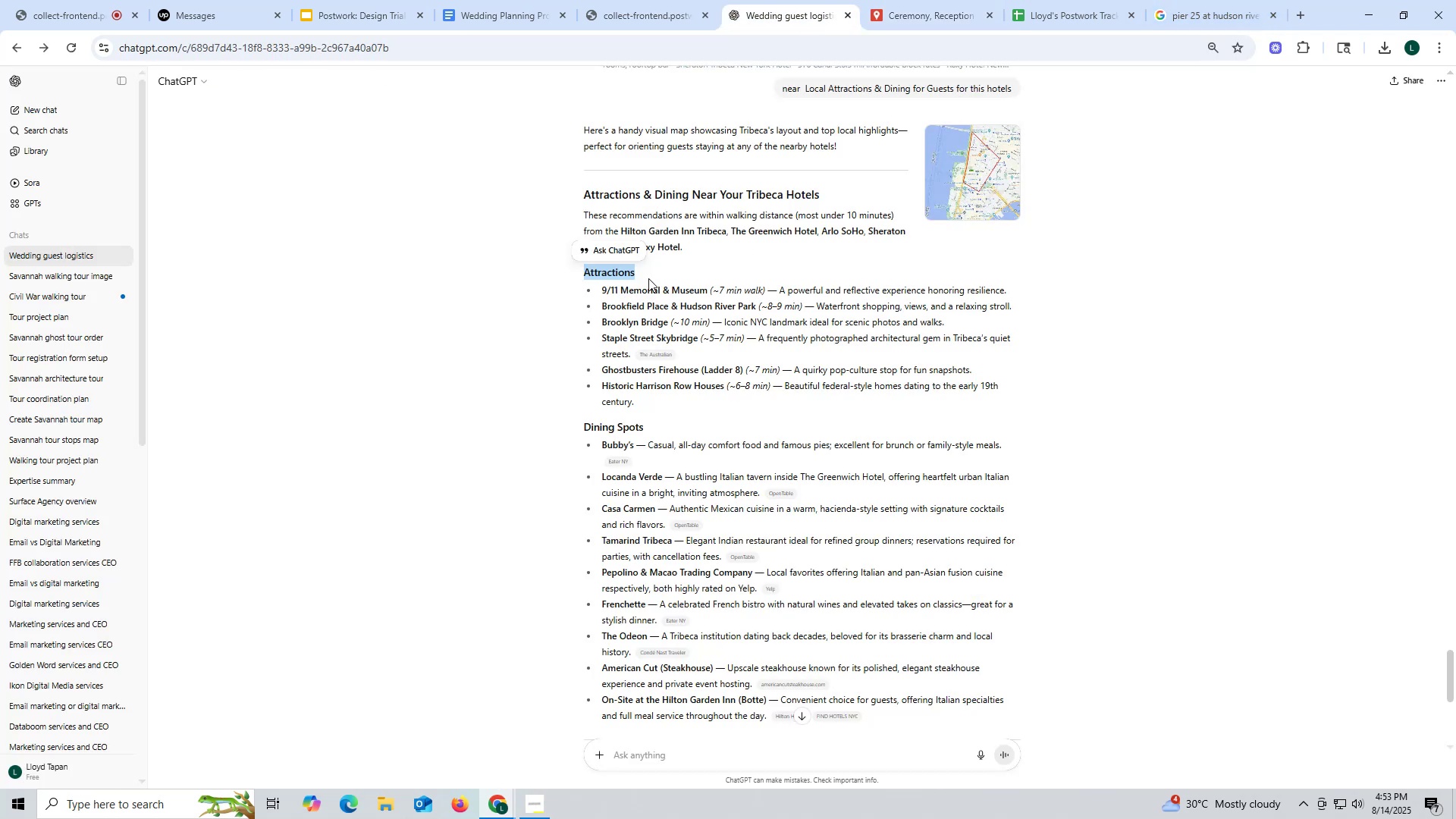 
left_click_drag(start_coordinate=[597, 287], to_coordinate=[704, 290])
 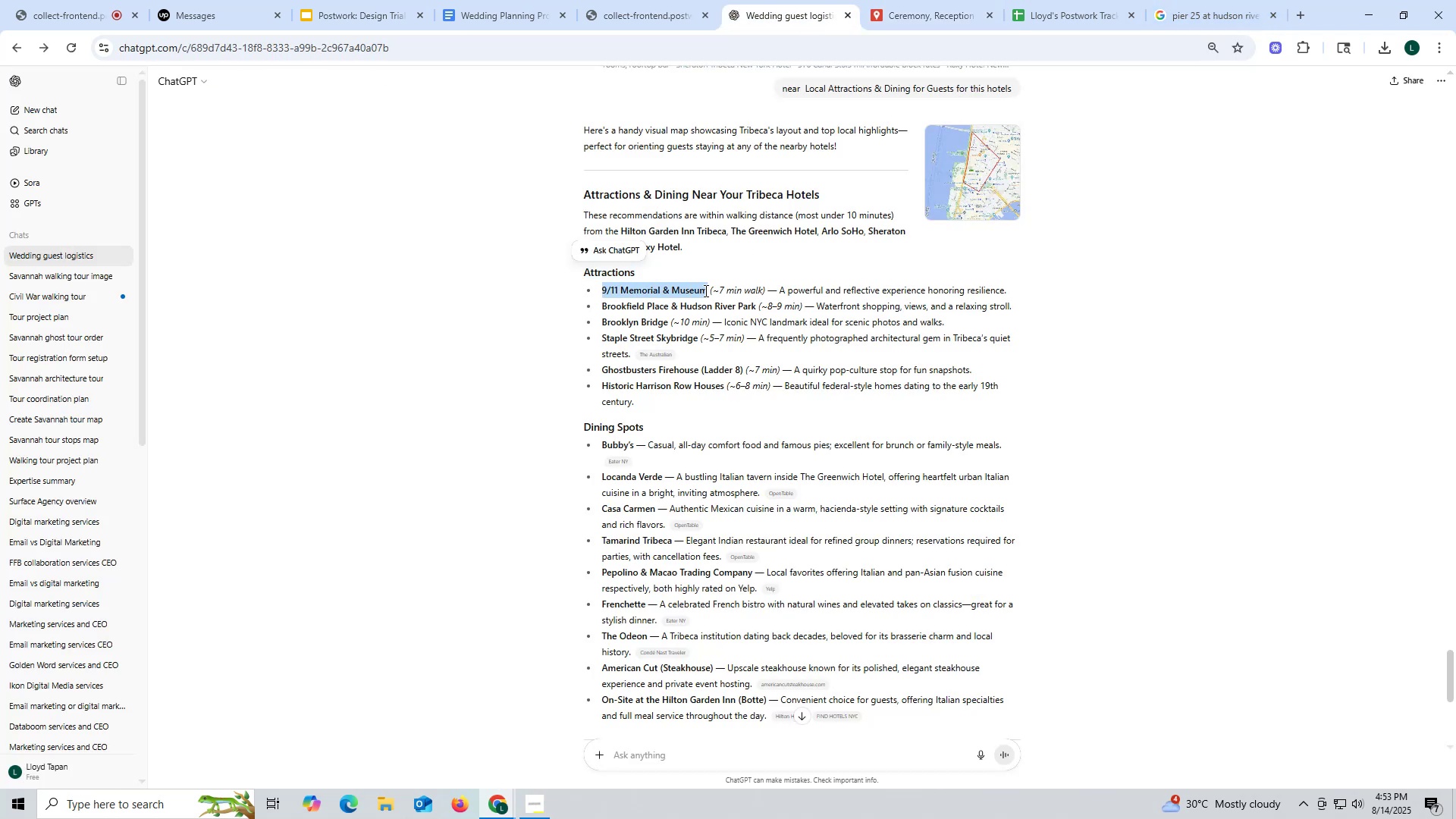 
key(Control+ControlLeft)
 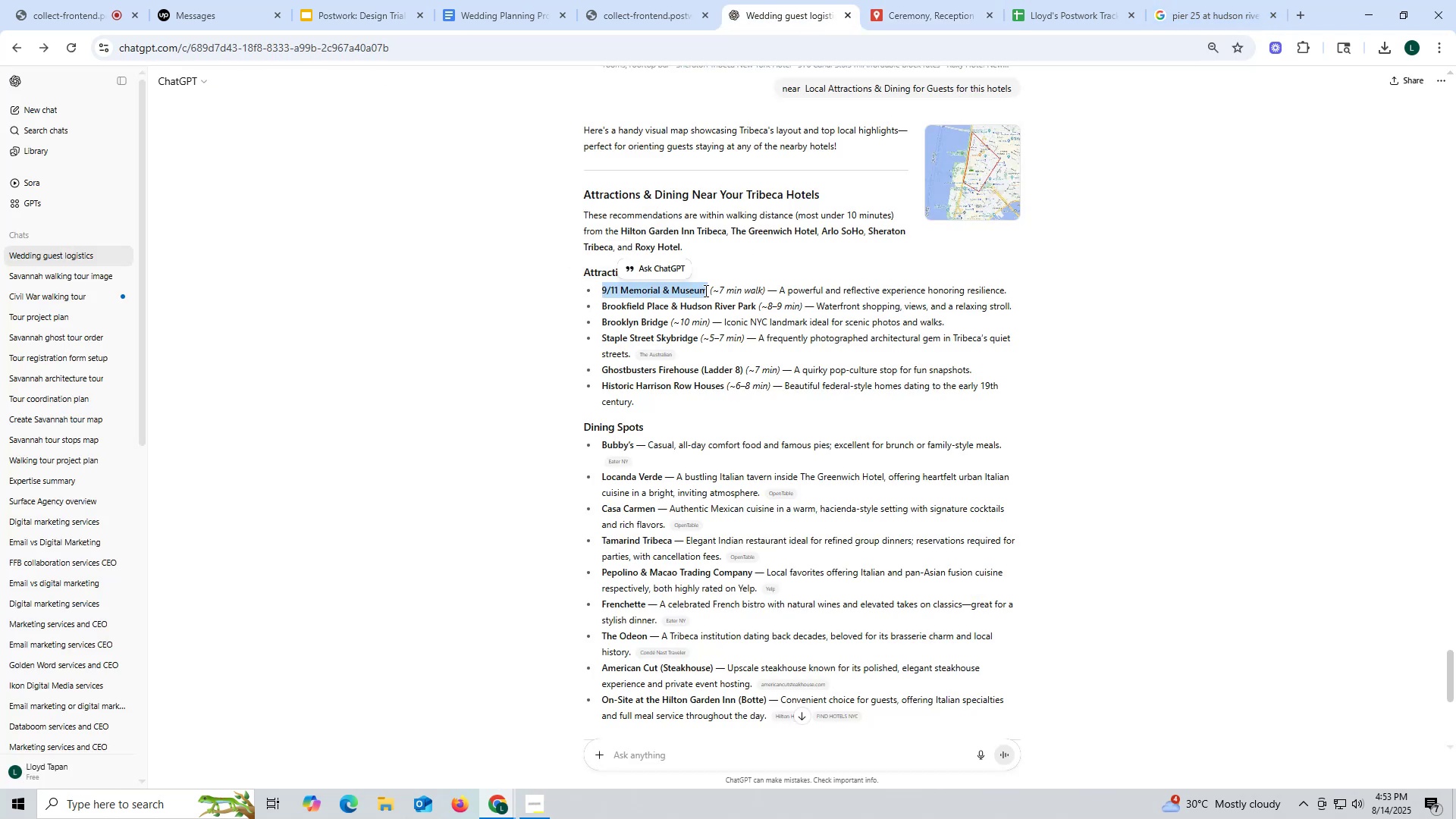 
key(Control+C)
 